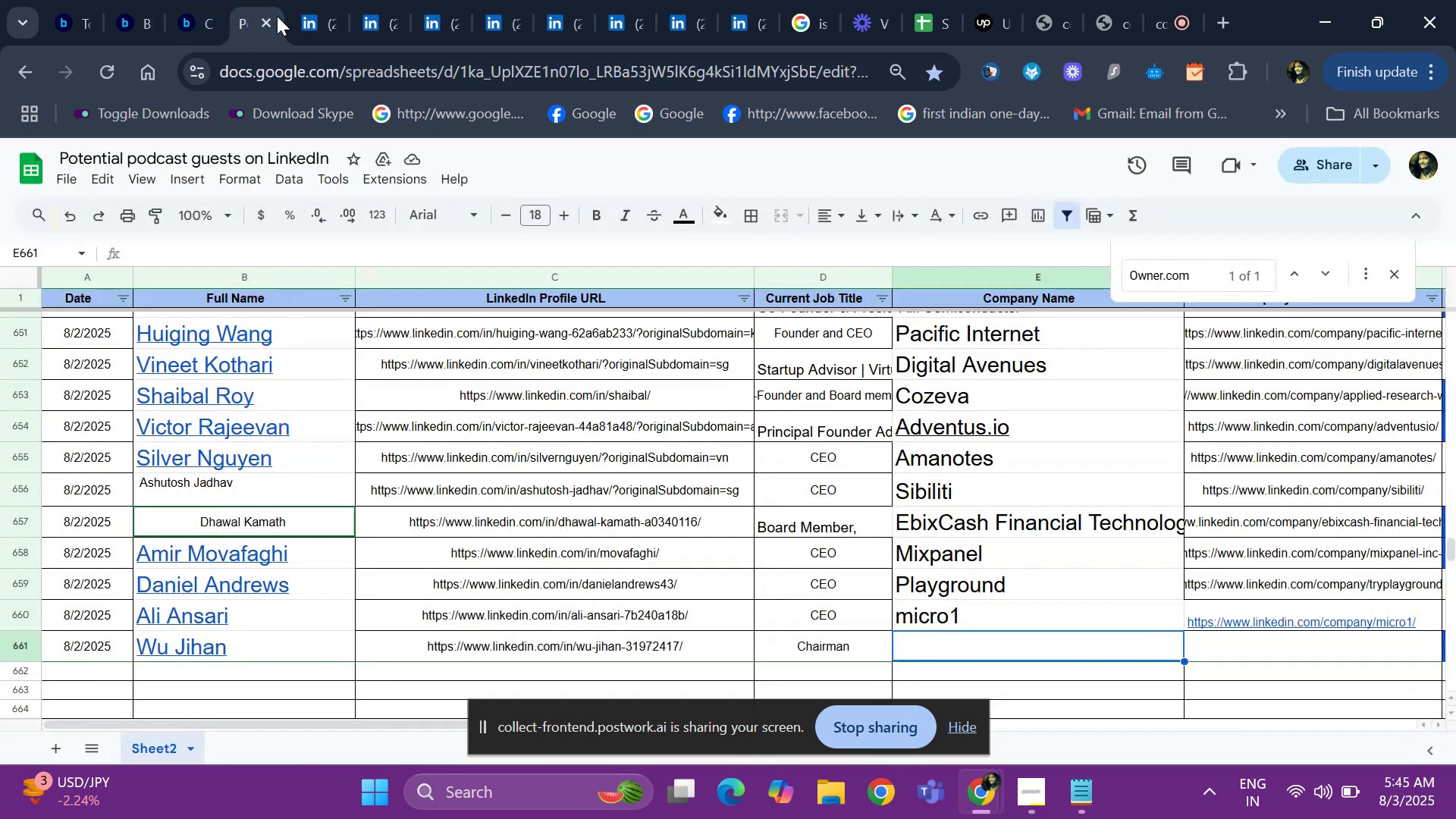 
key(Control+V)
 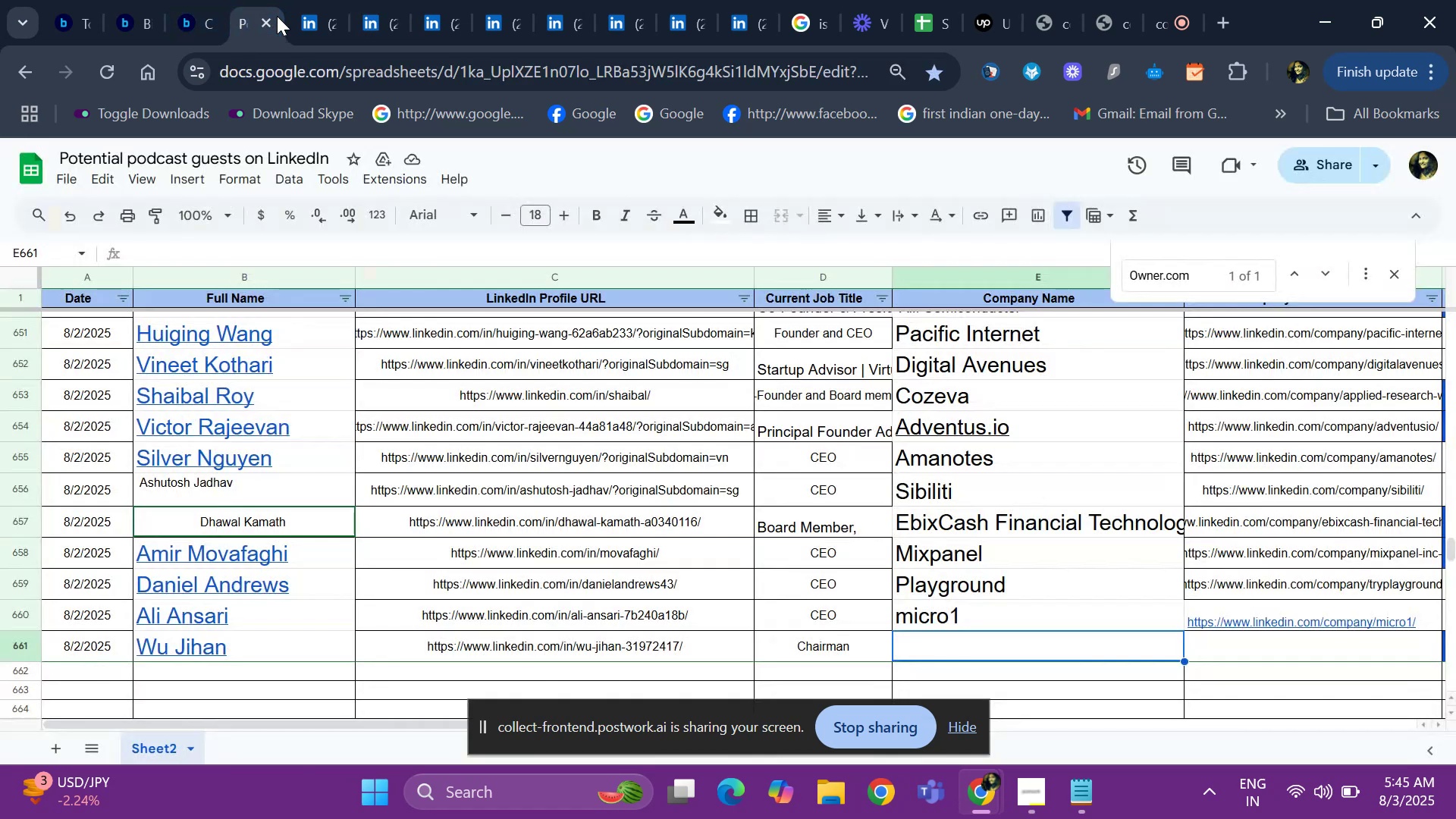 
key(ArrowRight)
 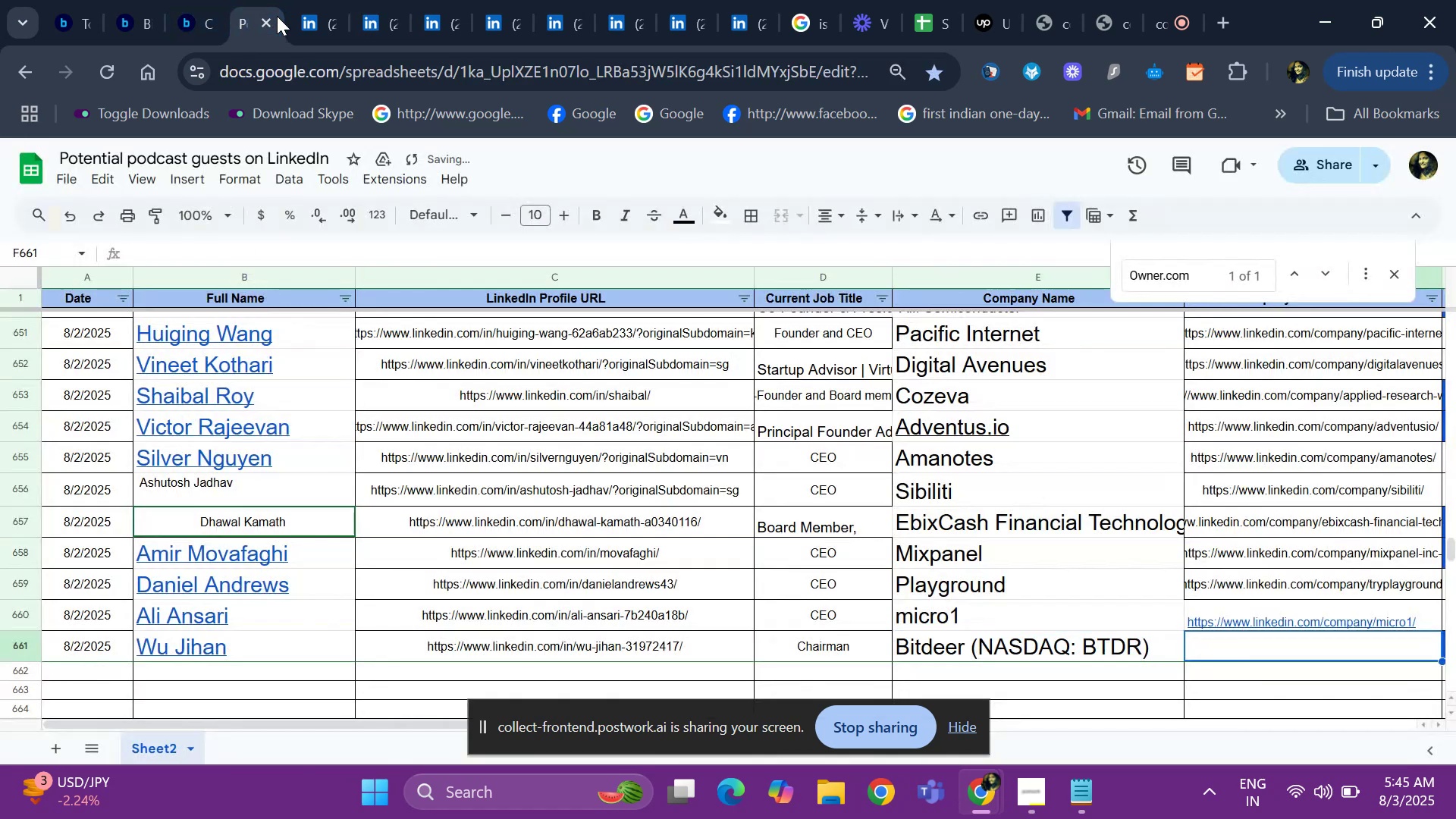 
key(ArrowRight)
 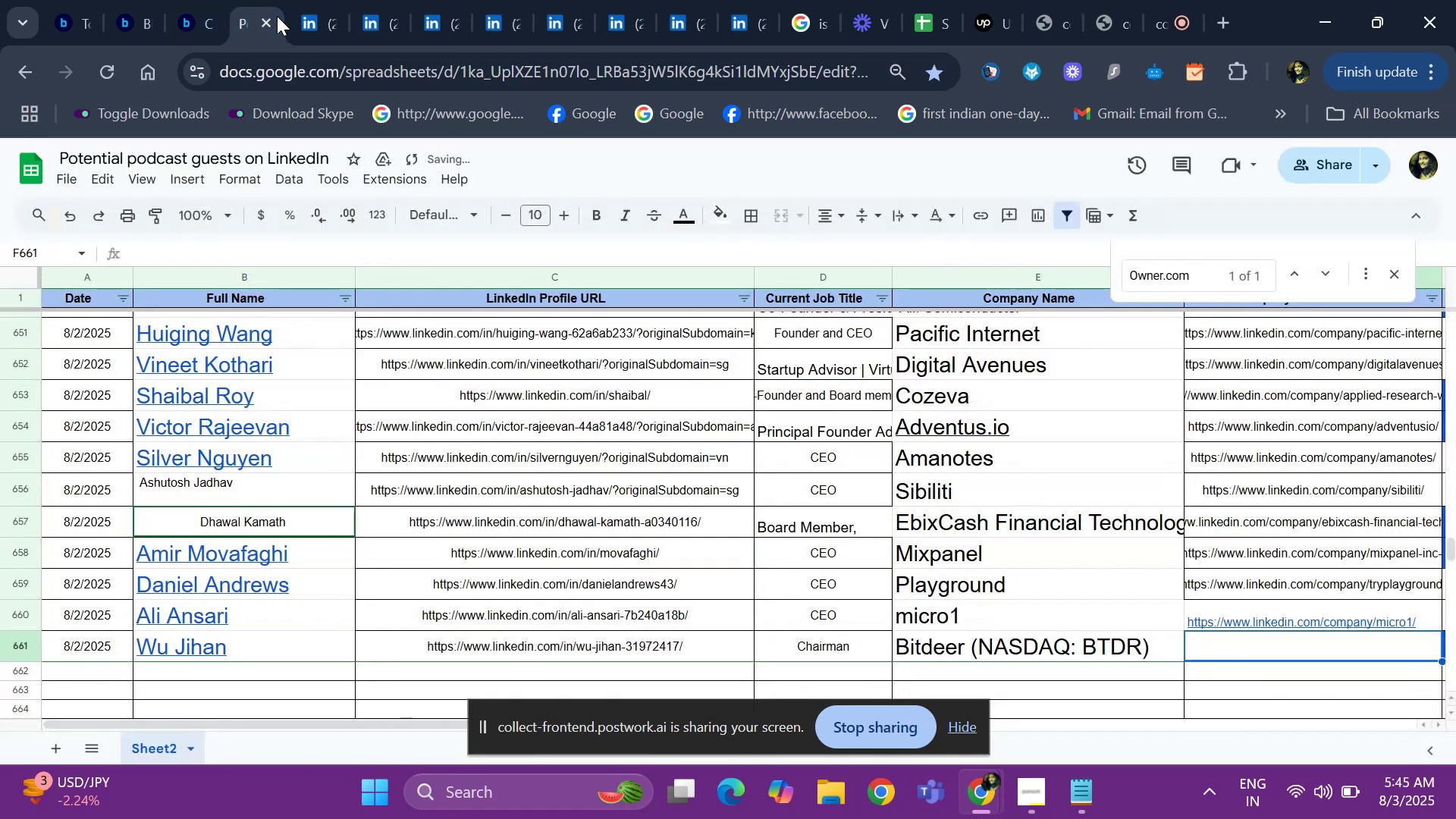 
key(ArrowRight)
 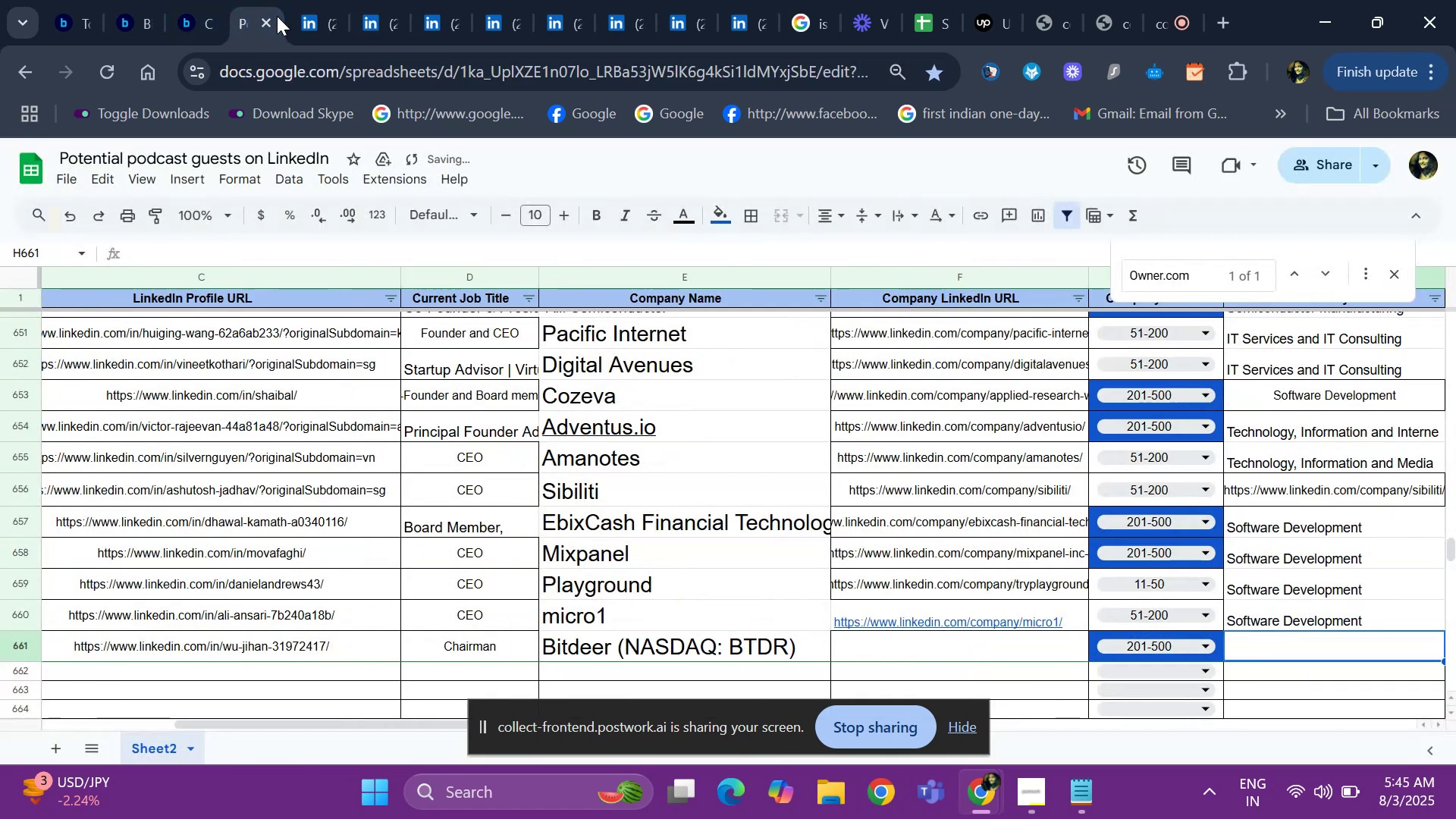 
key(ArrowRight)
 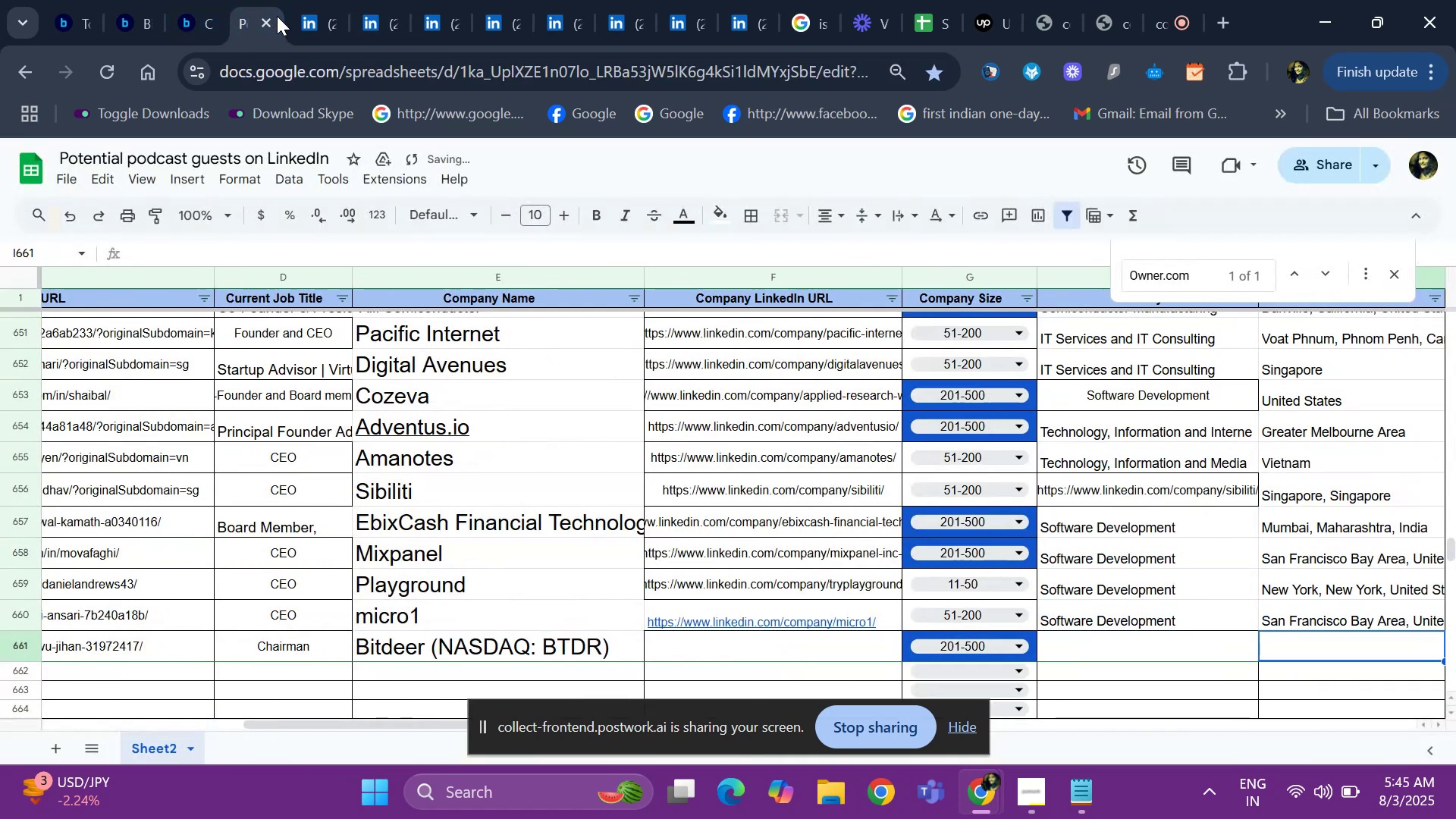 
key(ArrowRight)
 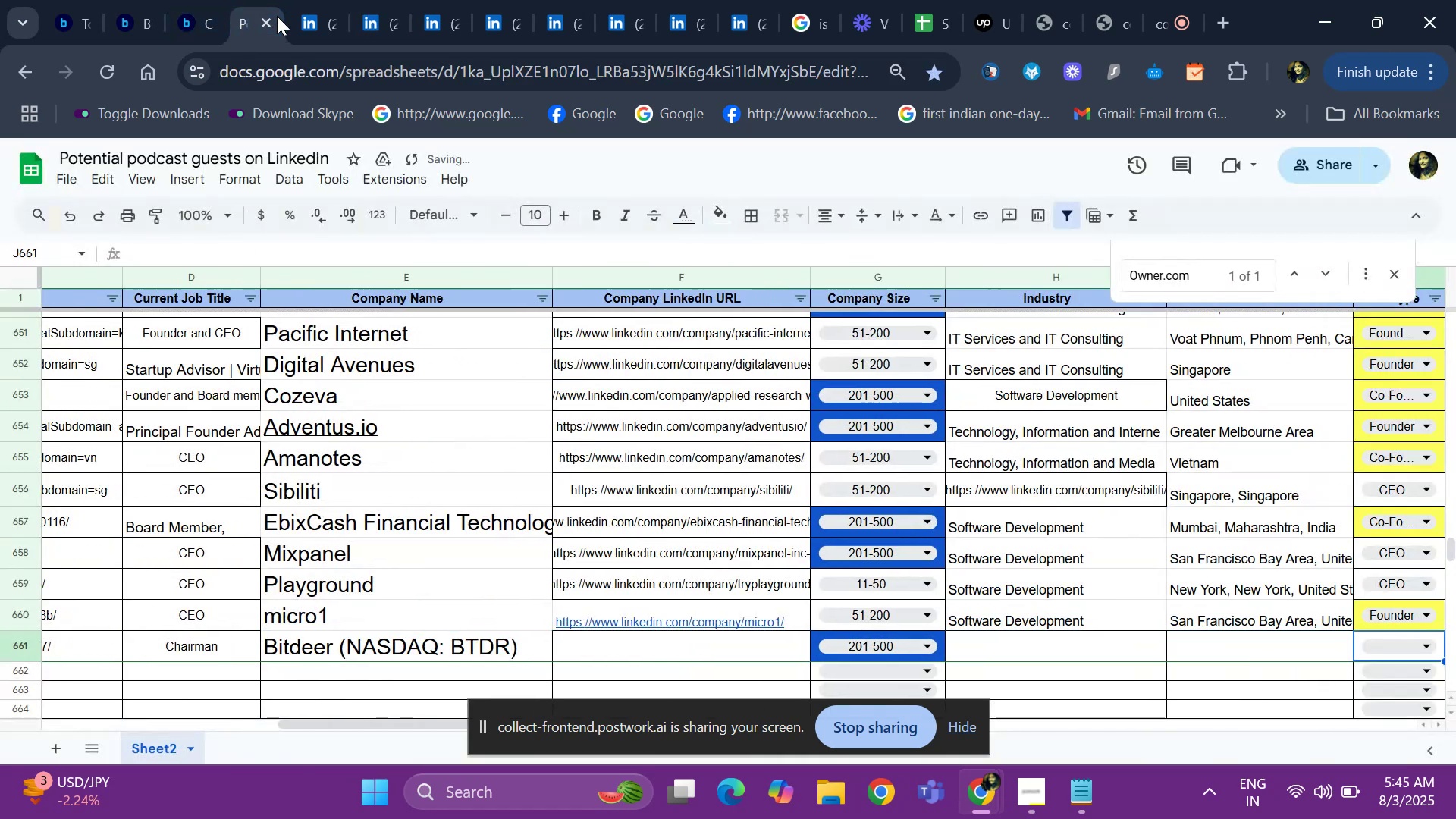 
key(ArrowLeft)
 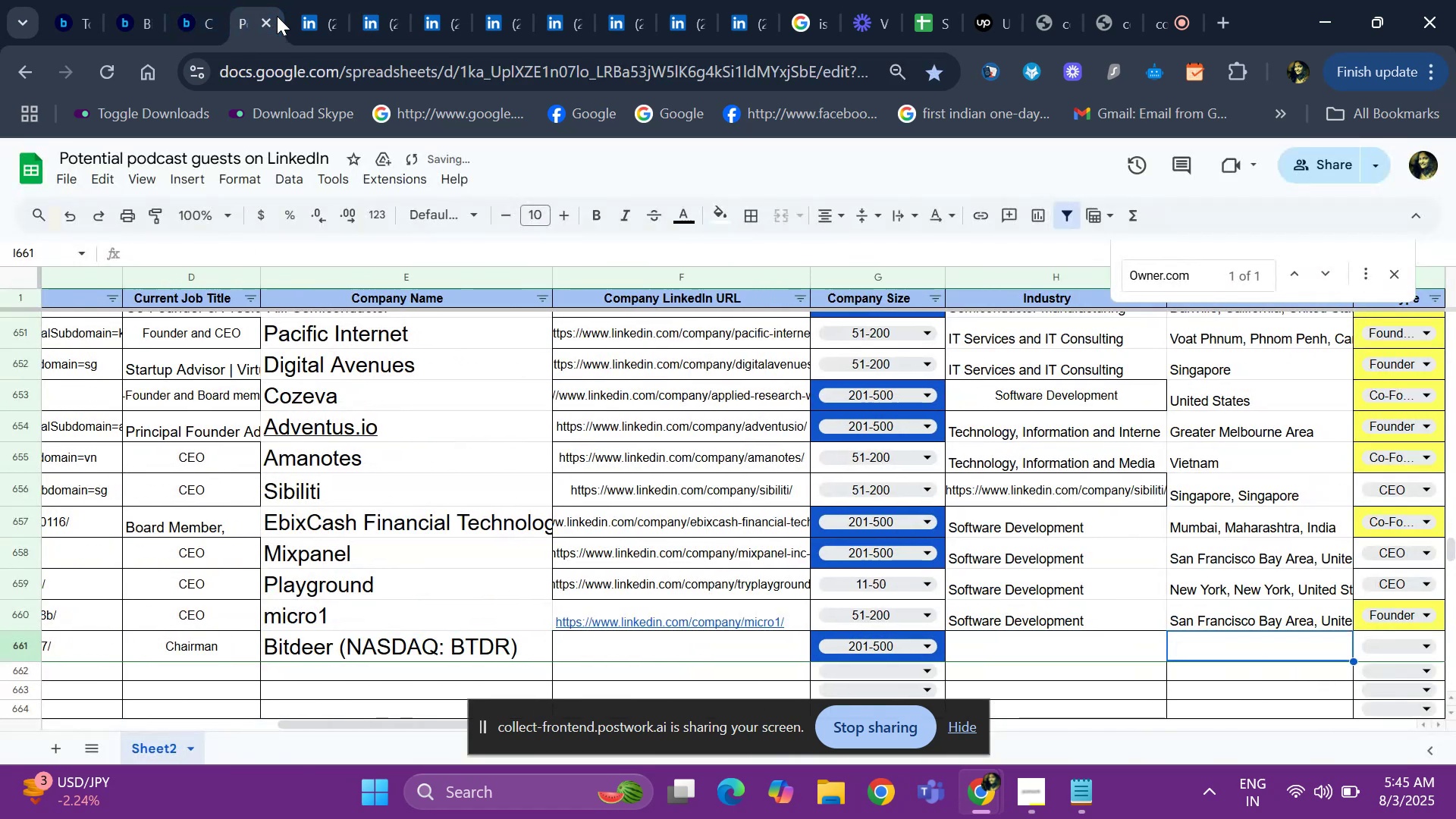 
key(ArrowLeft)
 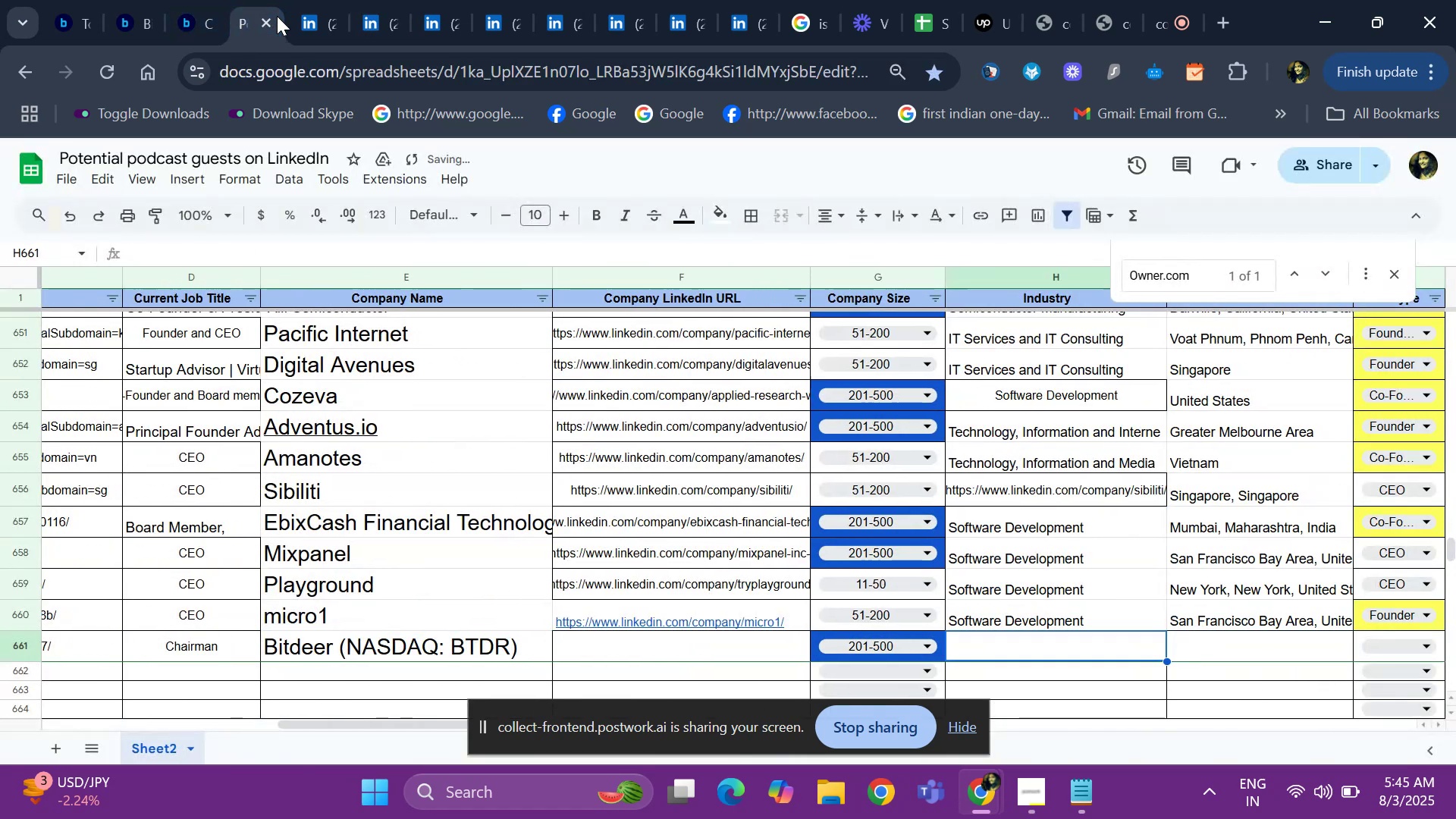 
key(ArrowLeft)
 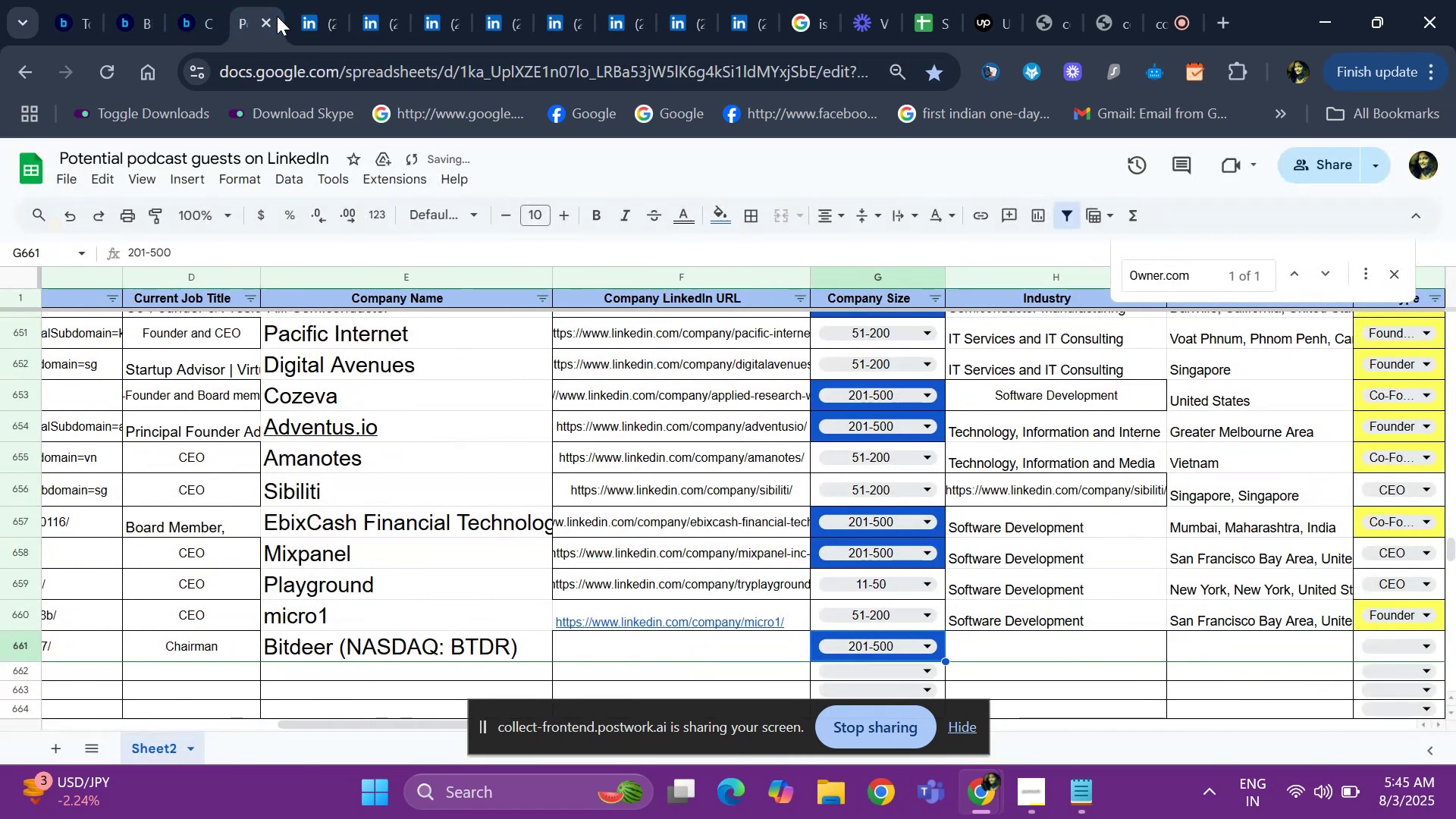 
key(ArrowLeft)
 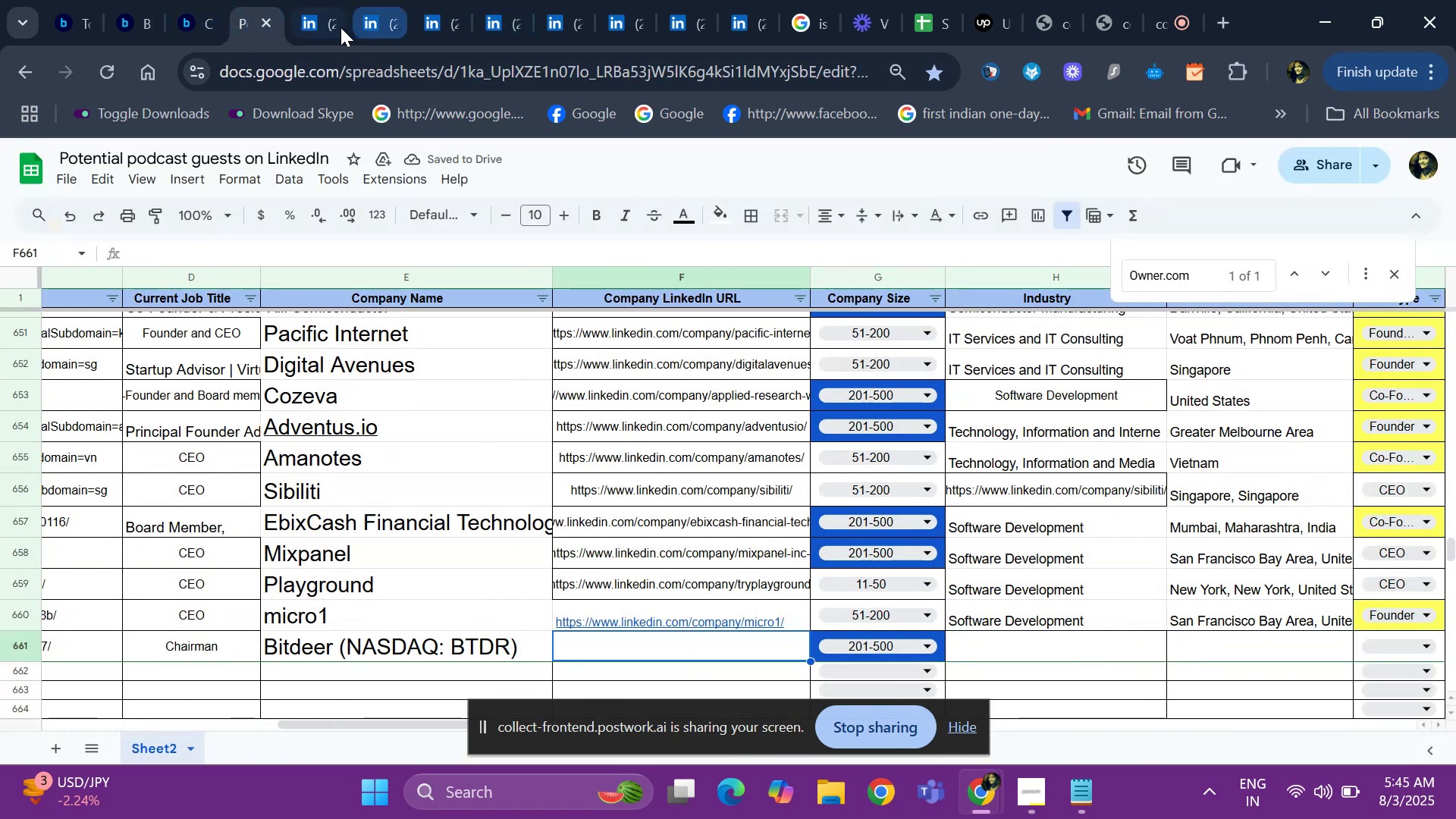 
left_click([329, 27])
 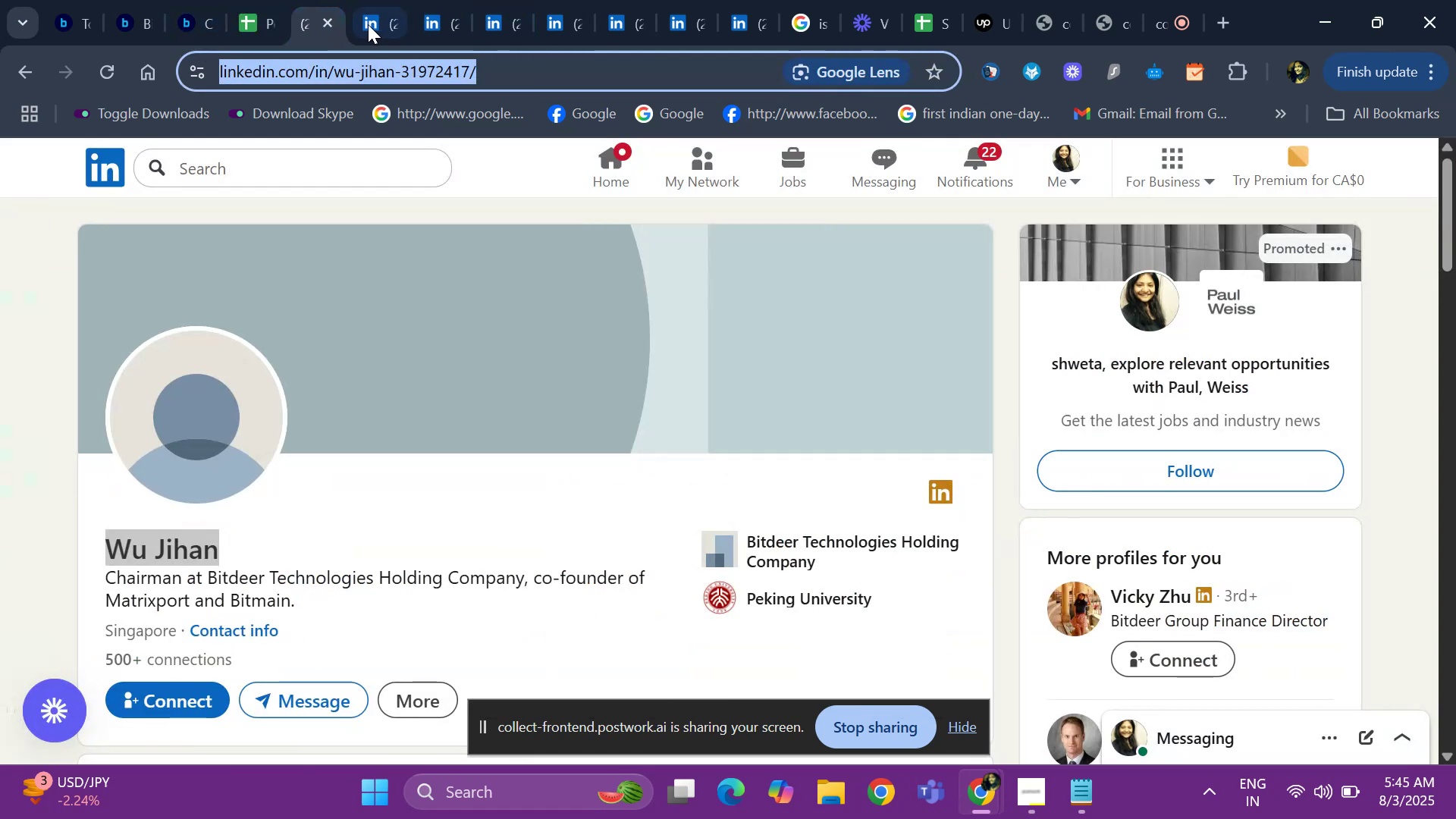 
left_click([371, 24])
 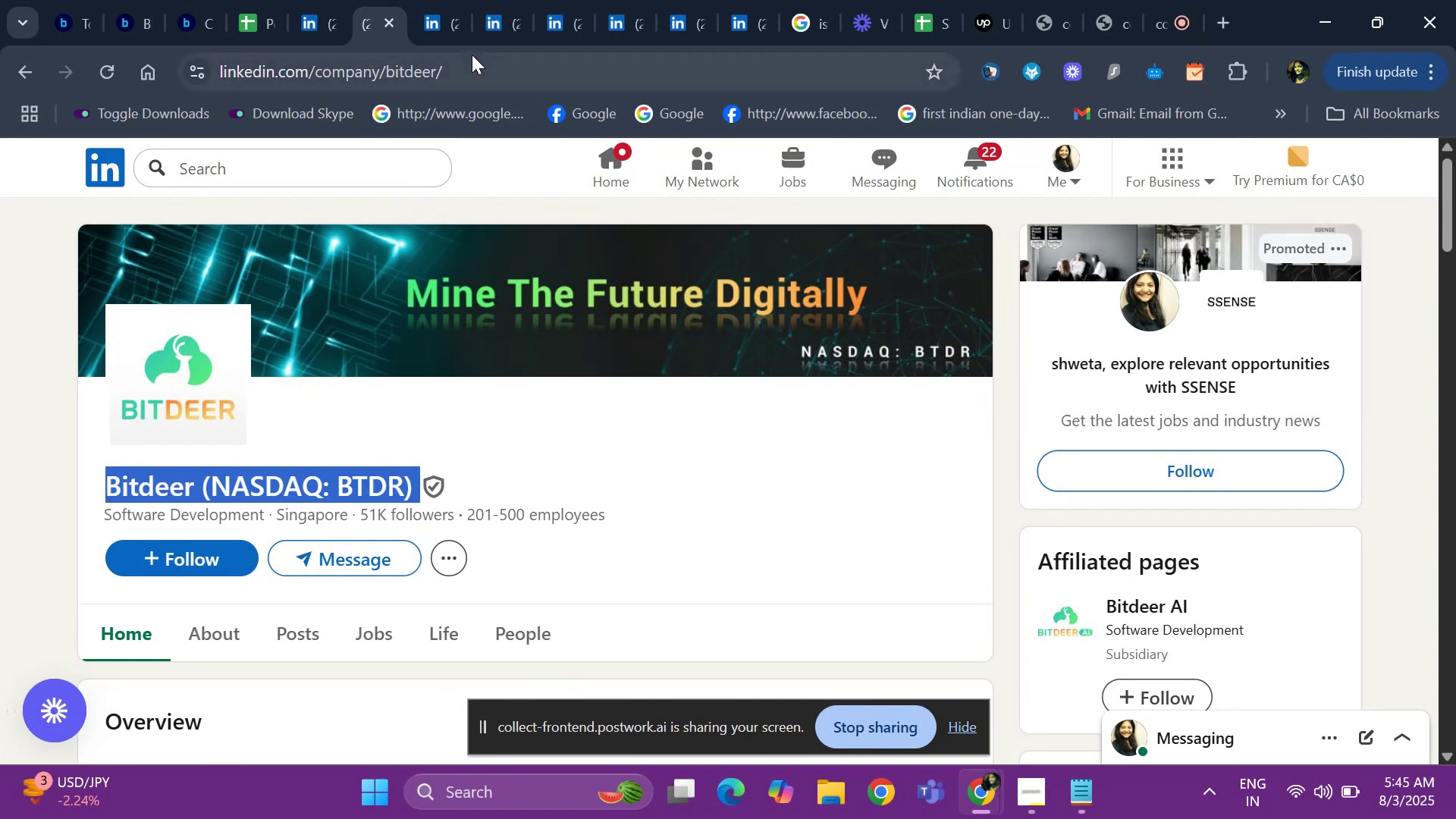 
left_click([472, 55])
 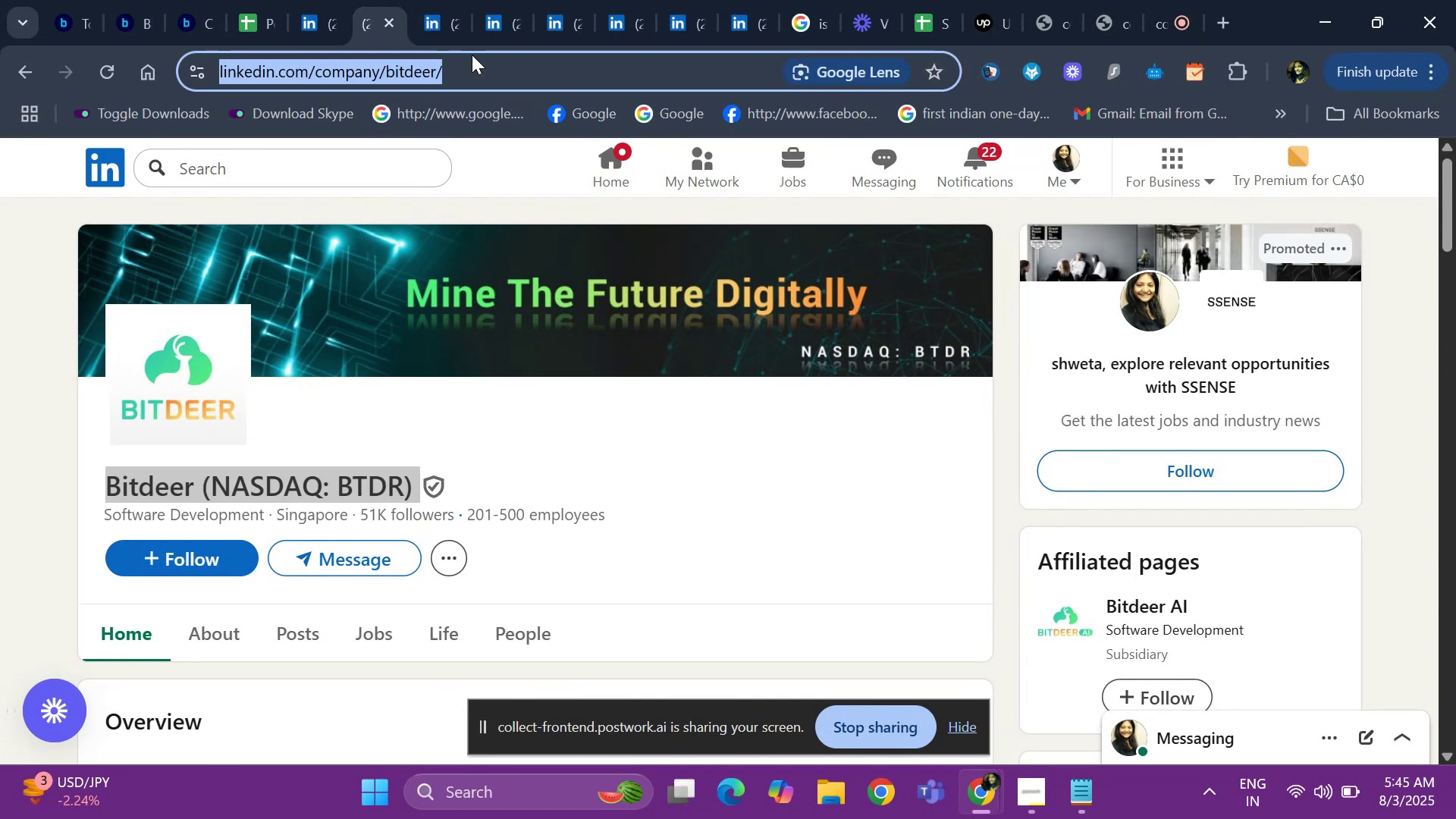 
key(Control+C)
 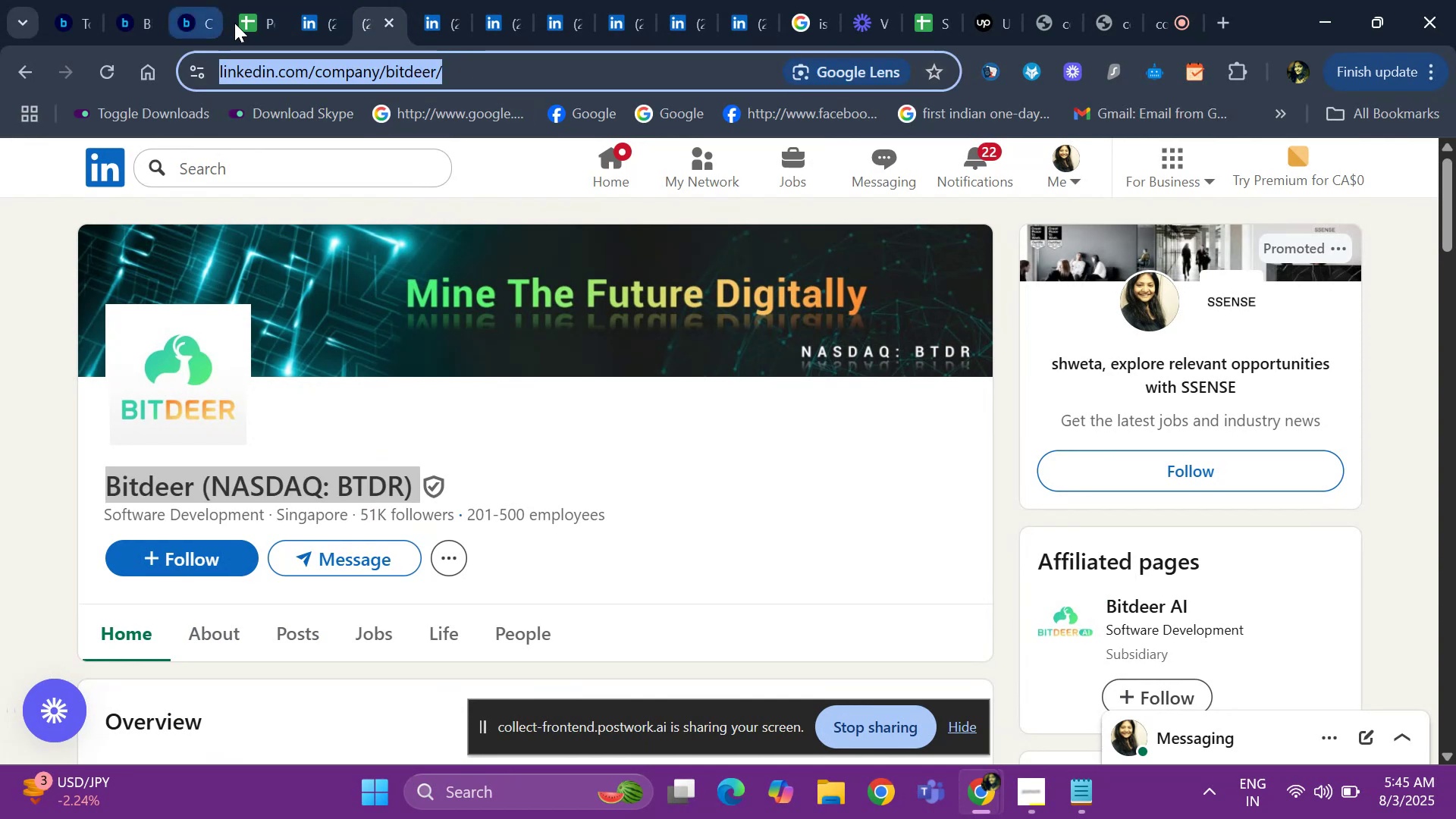 
left_click([249, 21])
 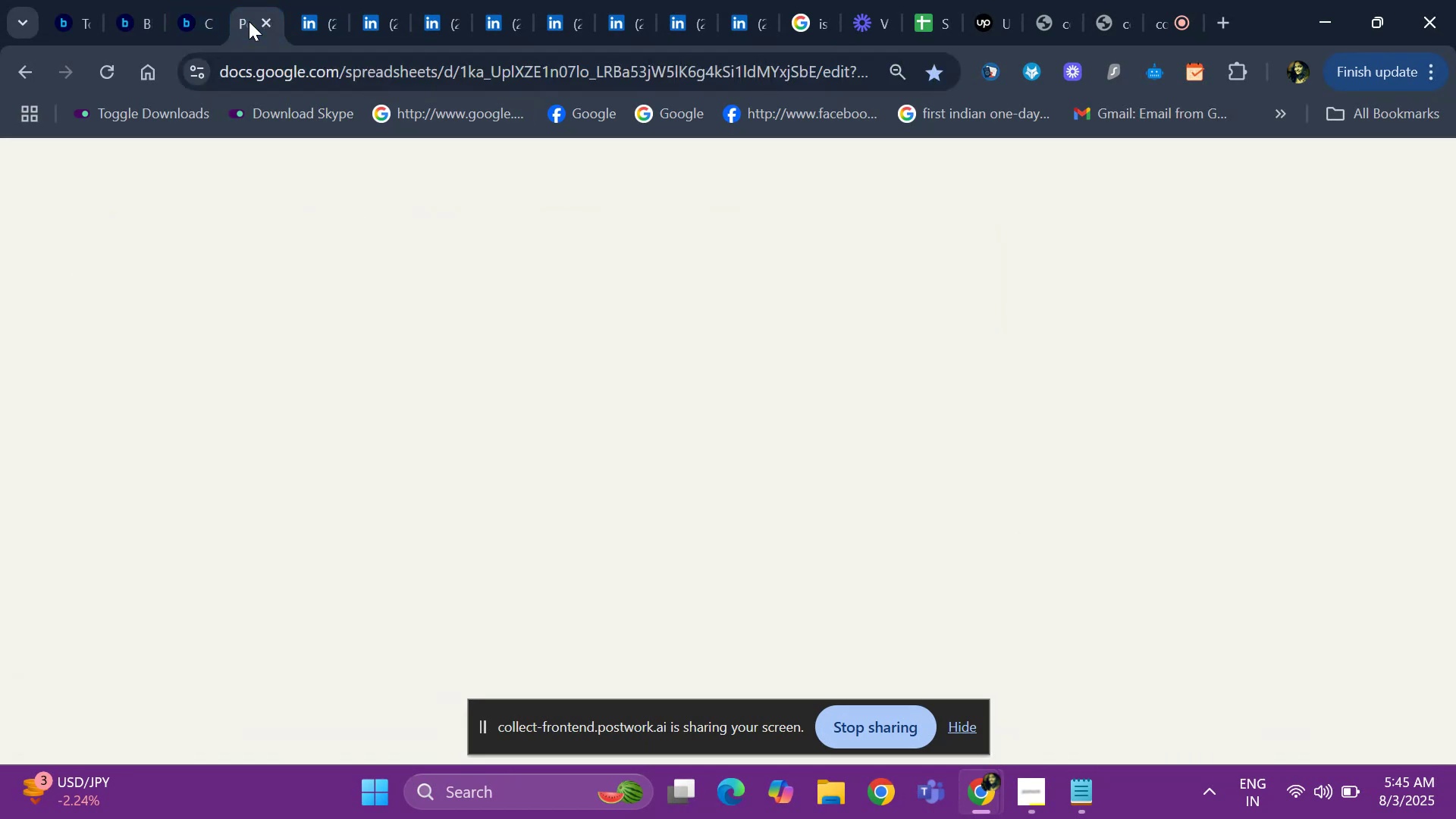 
key(Control+V)
 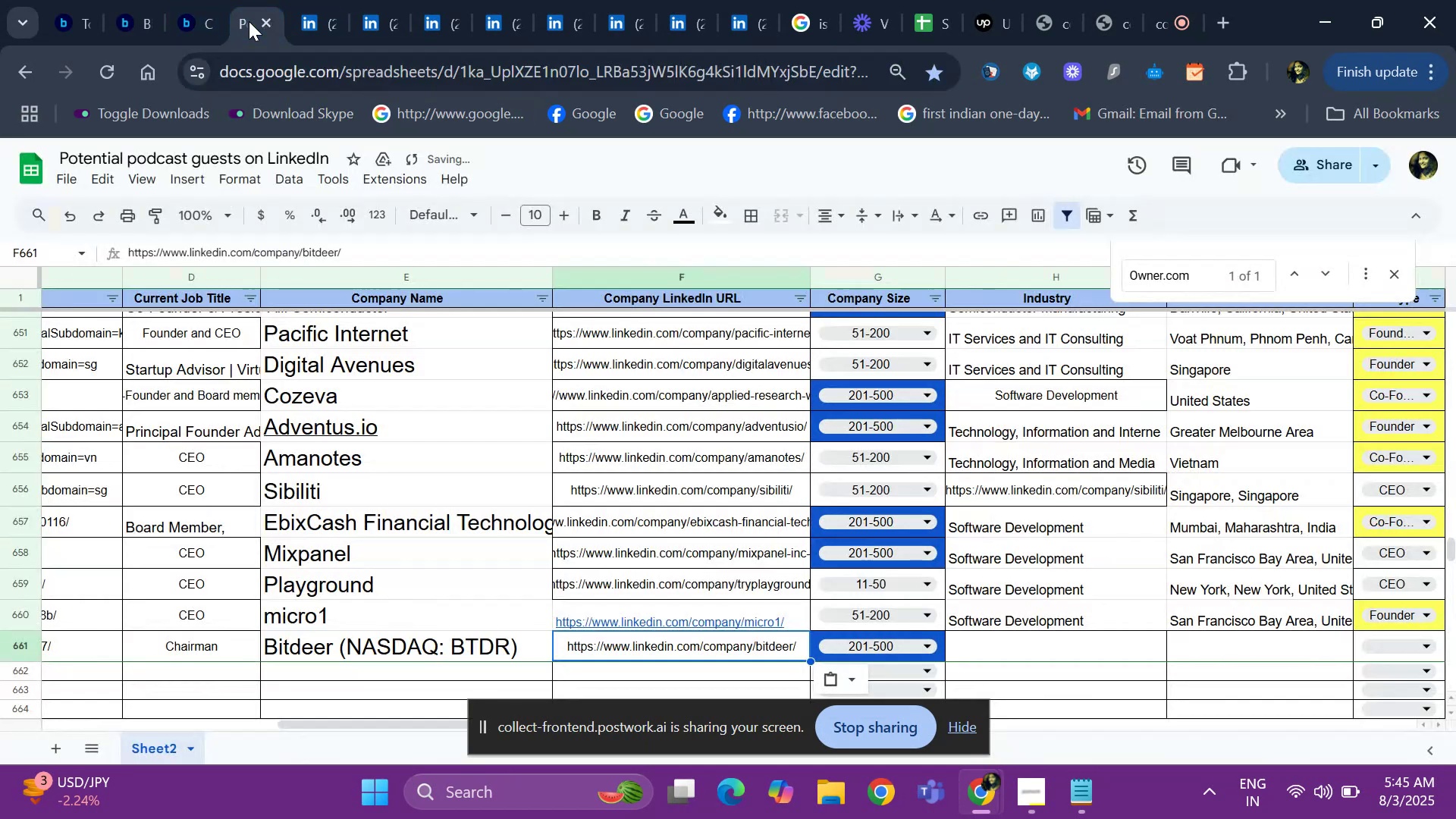 
key(ArrowRight)
 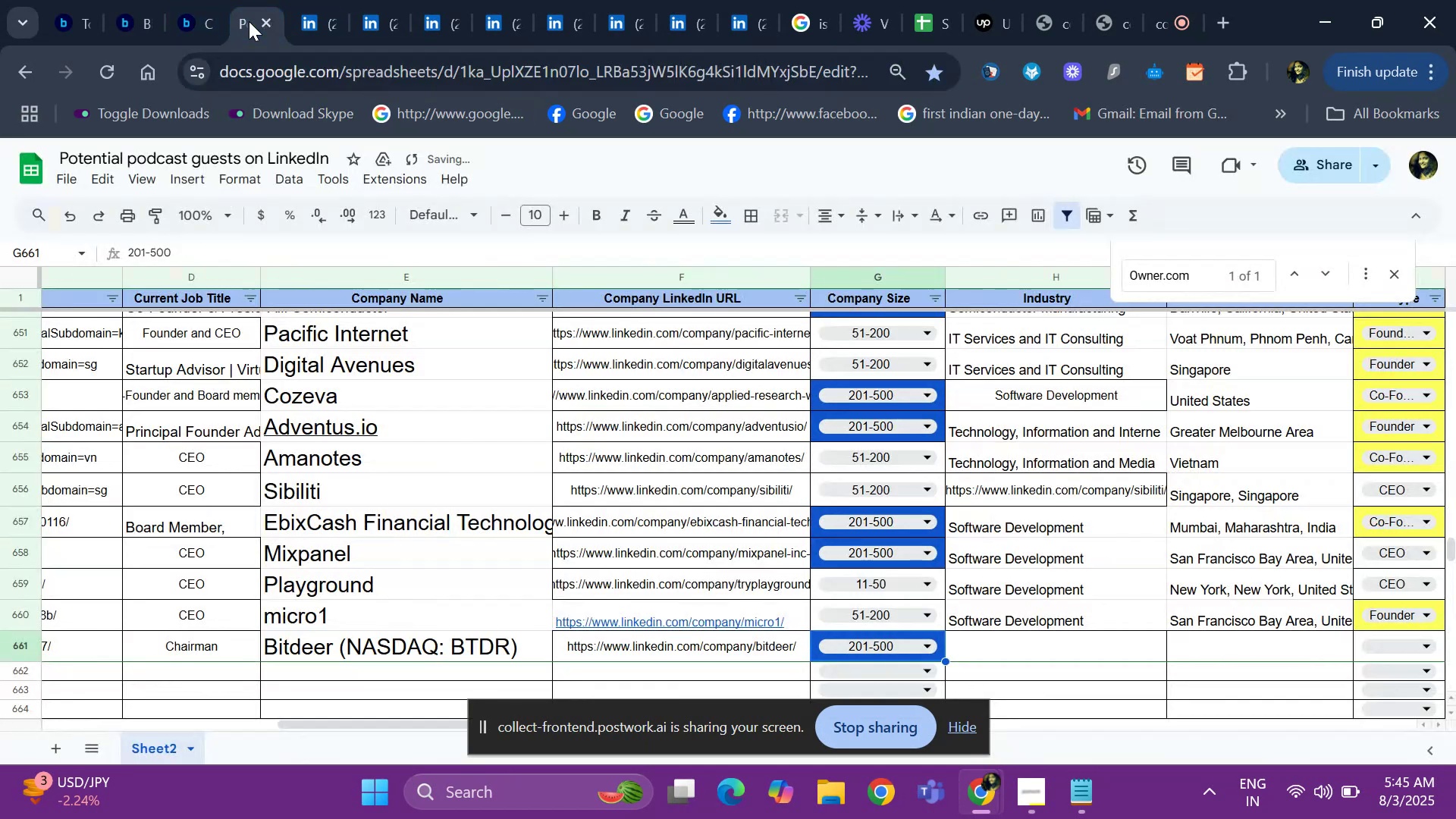 
key(ArrowRight)
 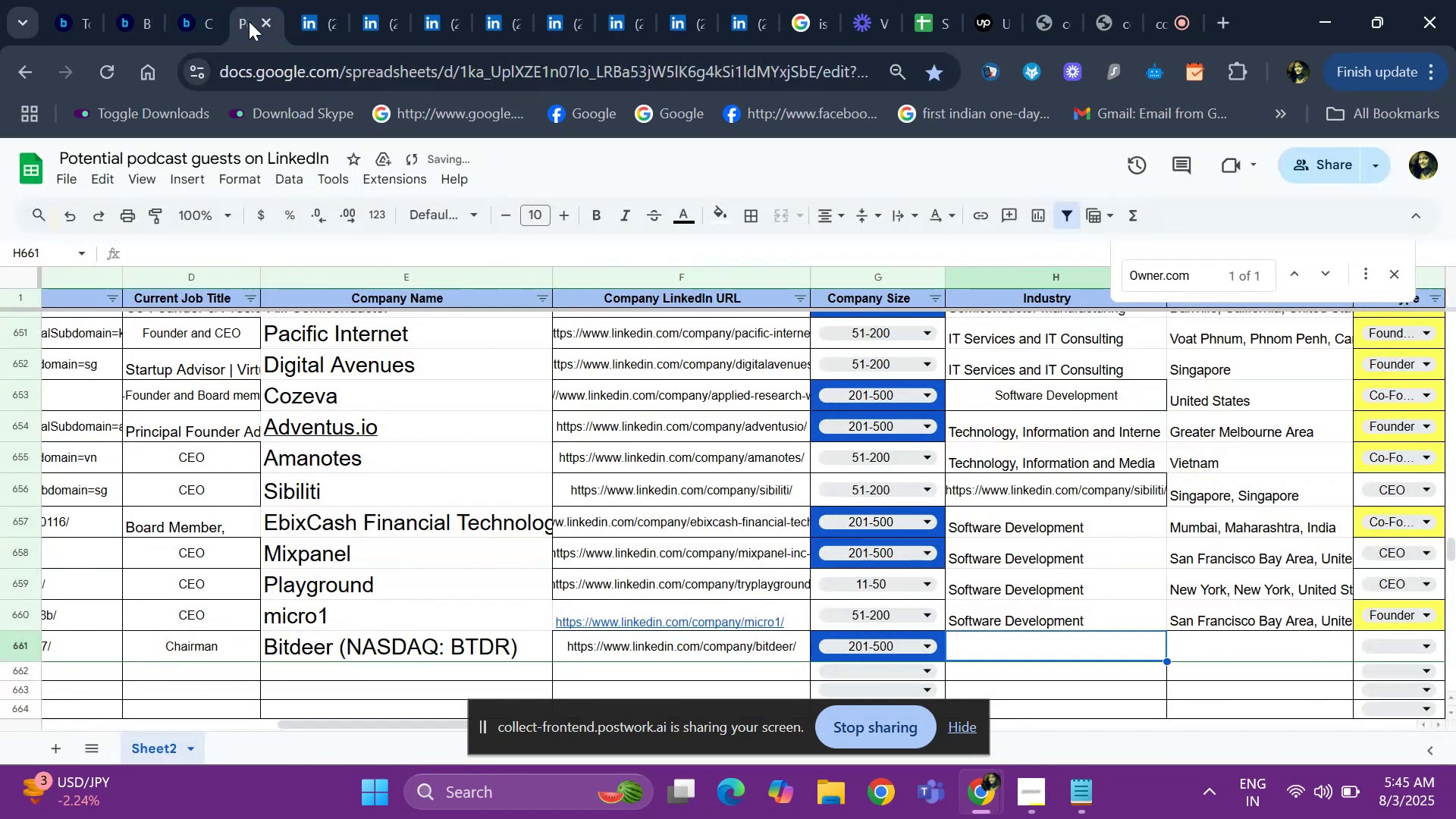 
key(Control+ControlLeft)
 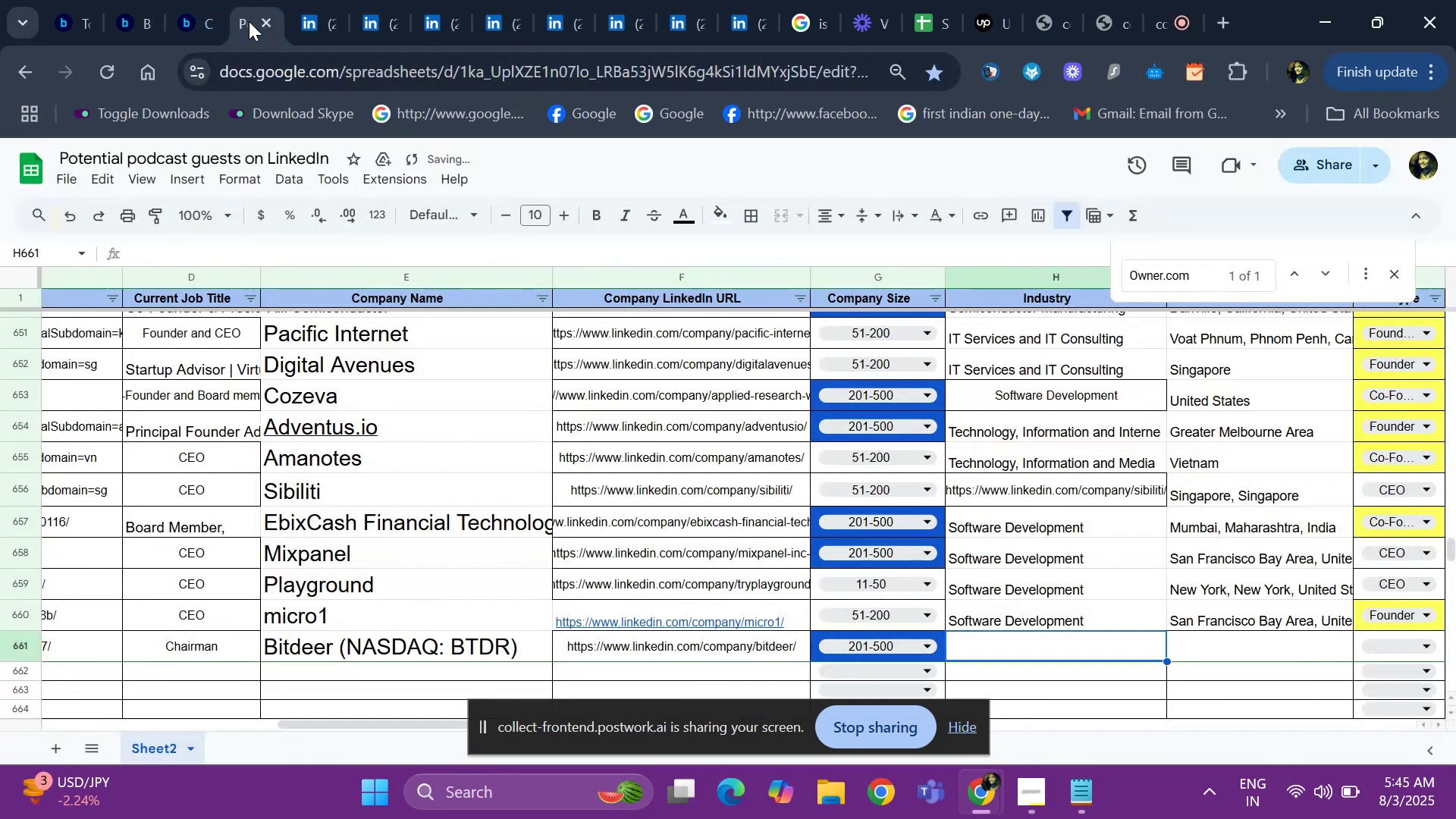 
key(Control+D)
 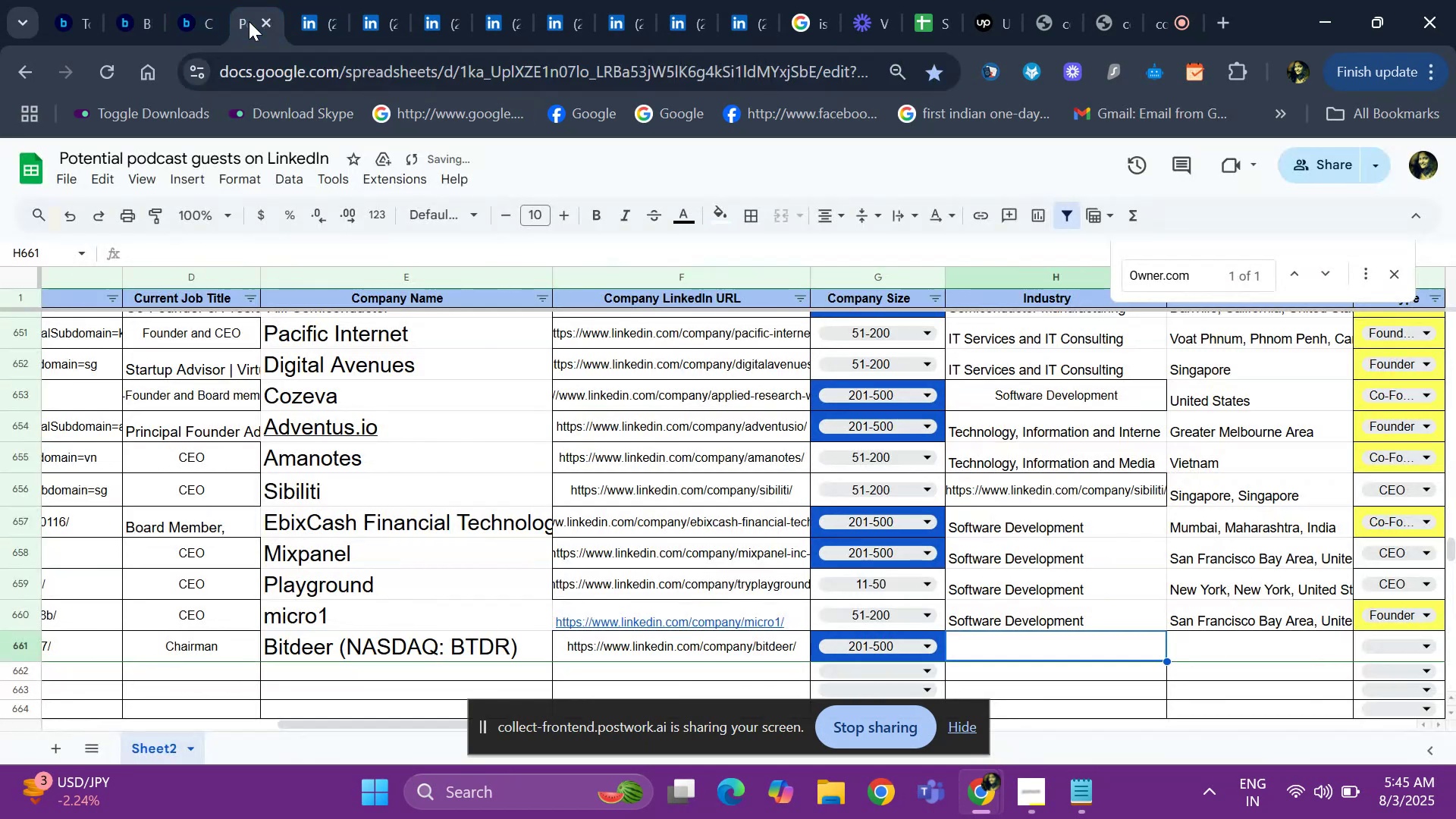 
key(ArrowRight)
 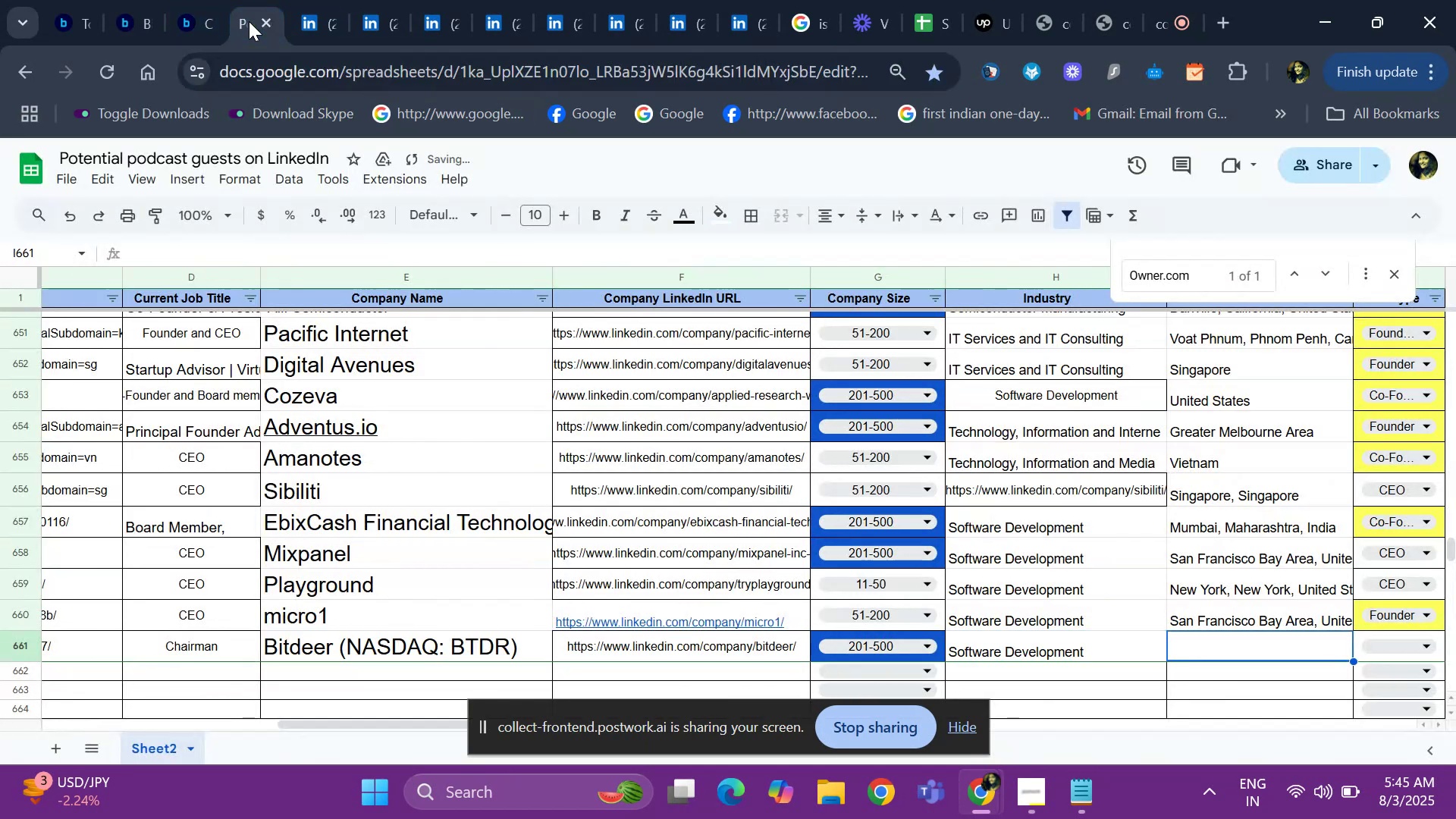 
key(ArrowRight)
 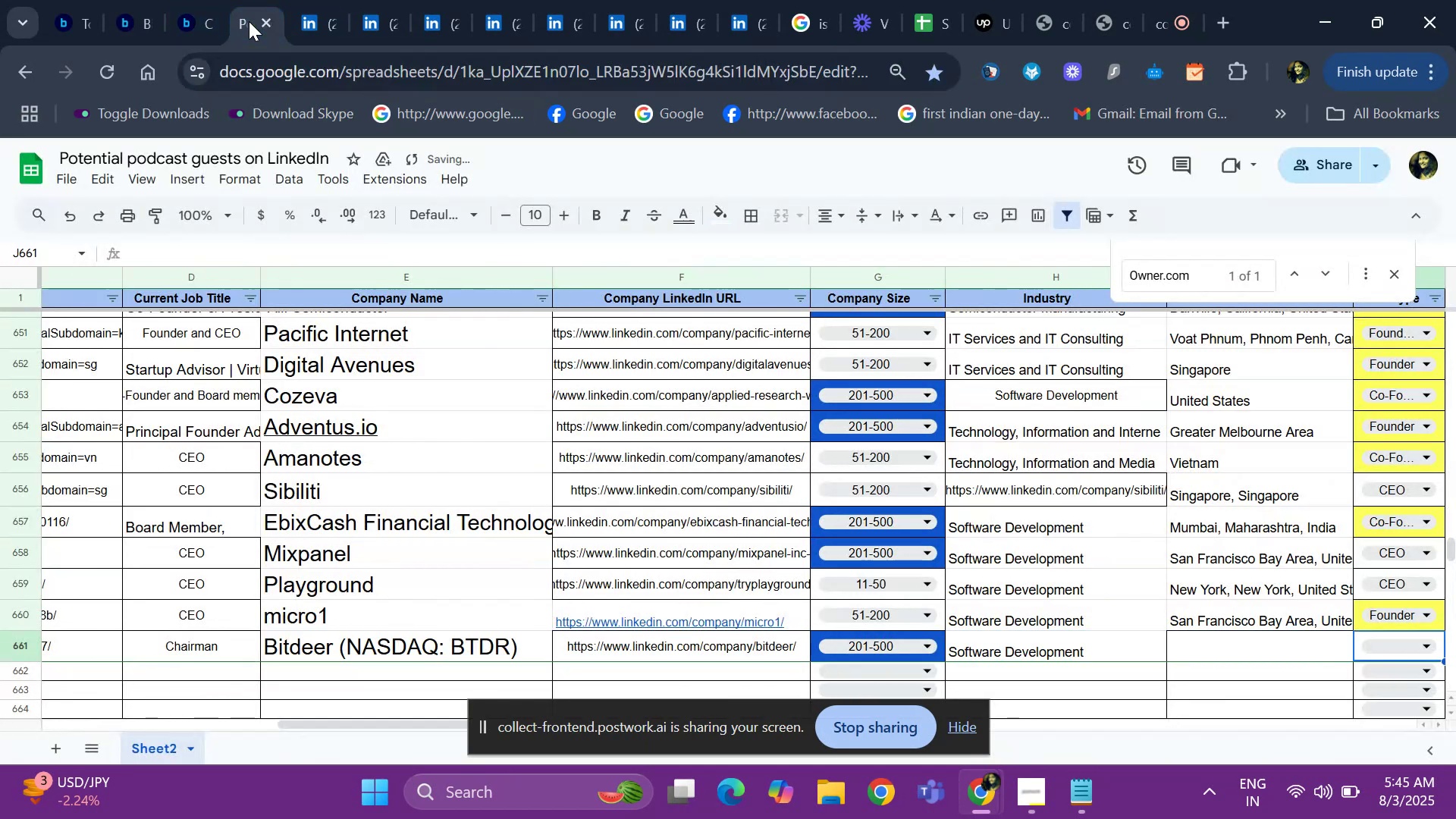 
key(ArrowLeft)
 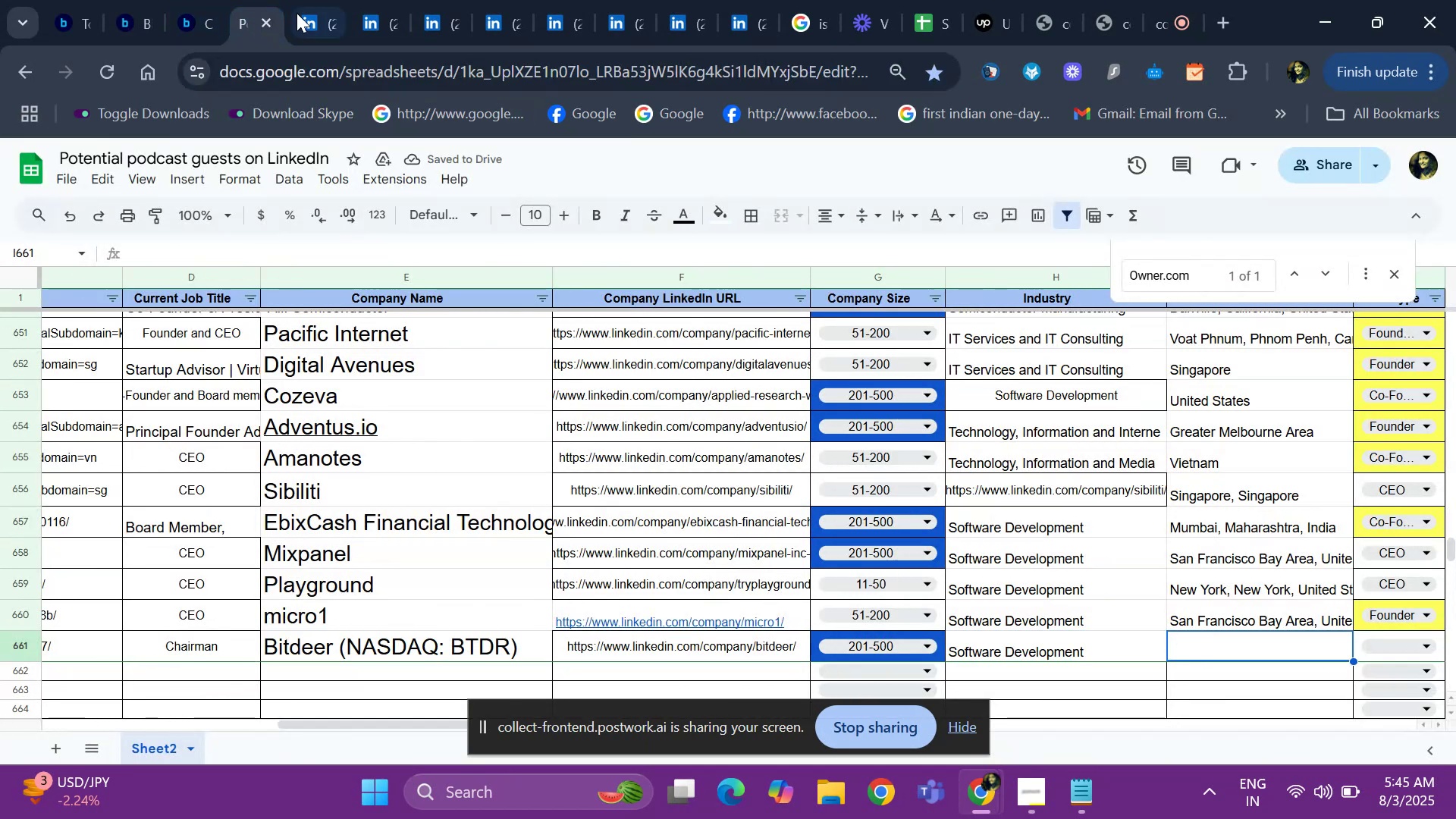 
left_click([301, 11])
 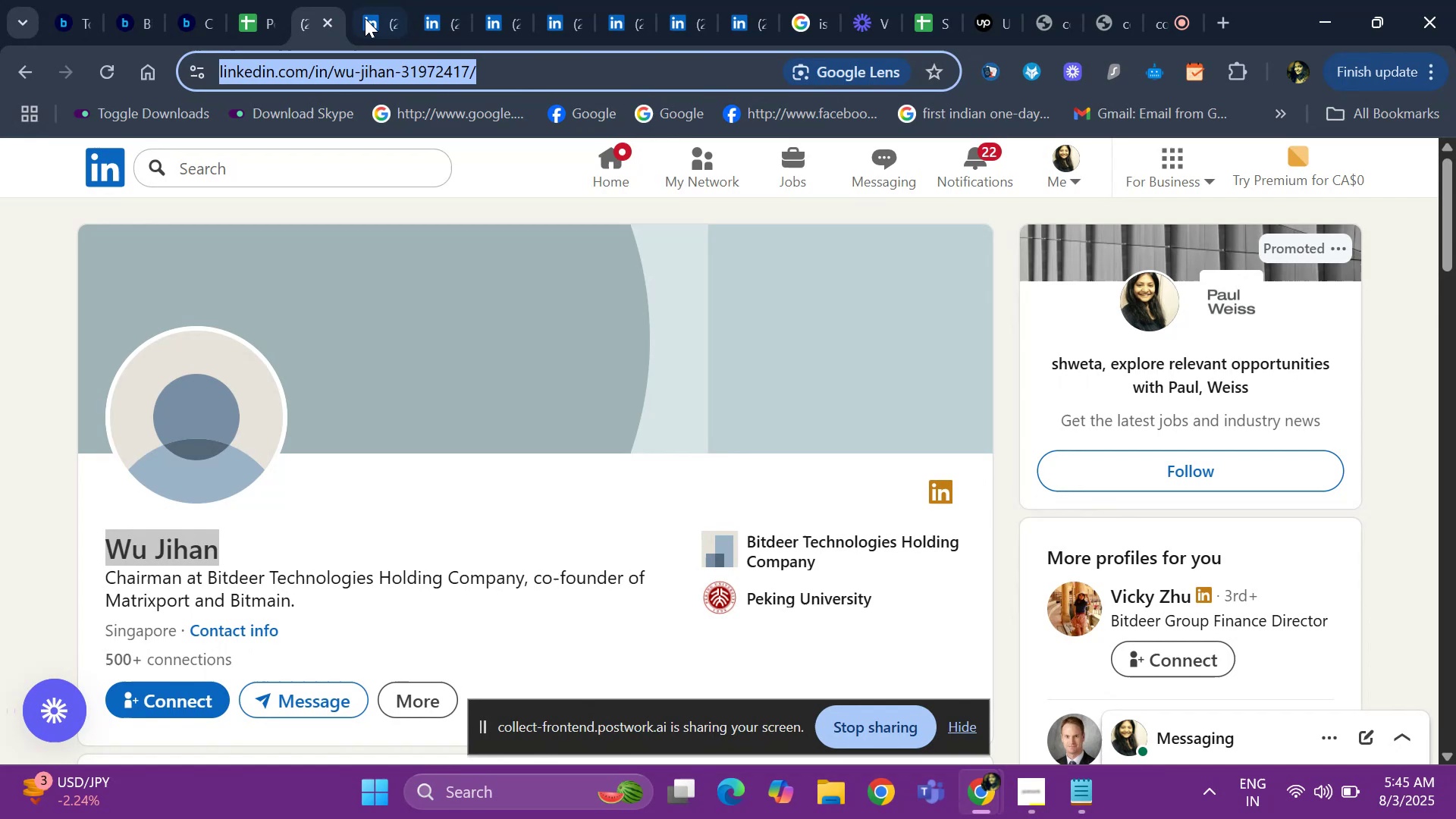 
left_click([363, 9])
 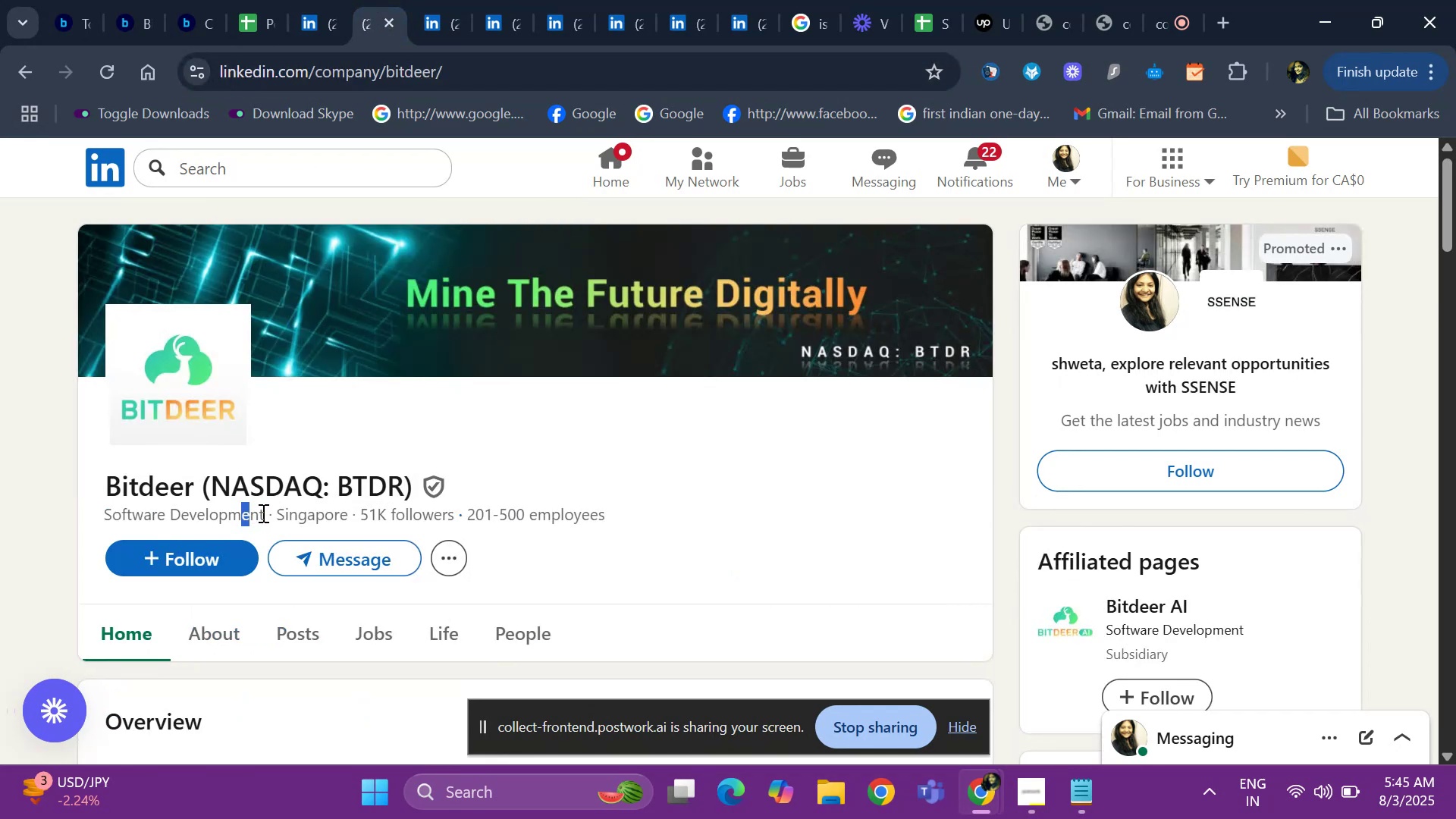 
wait(5.38)
 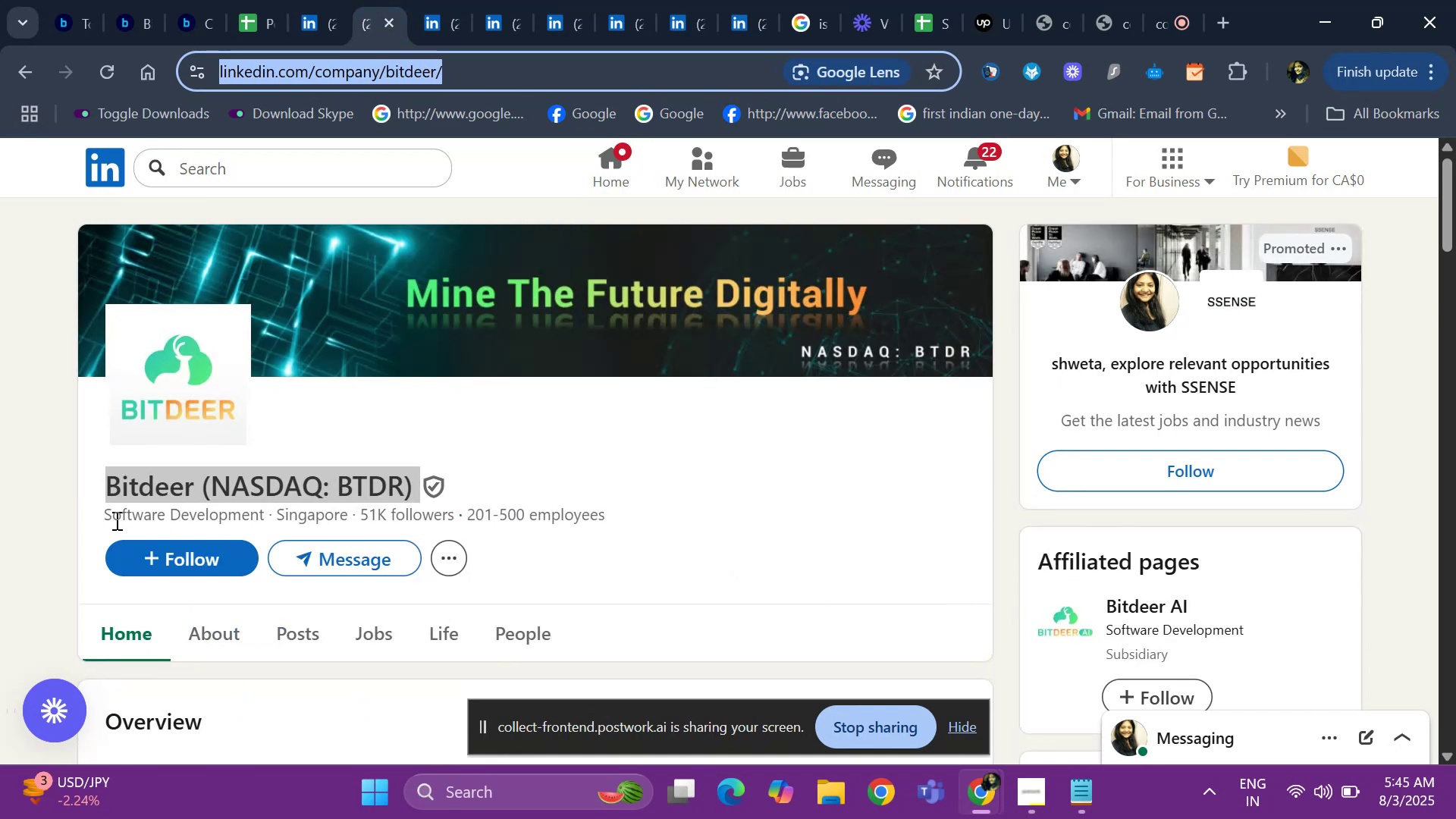 
left_click([303, 12])
 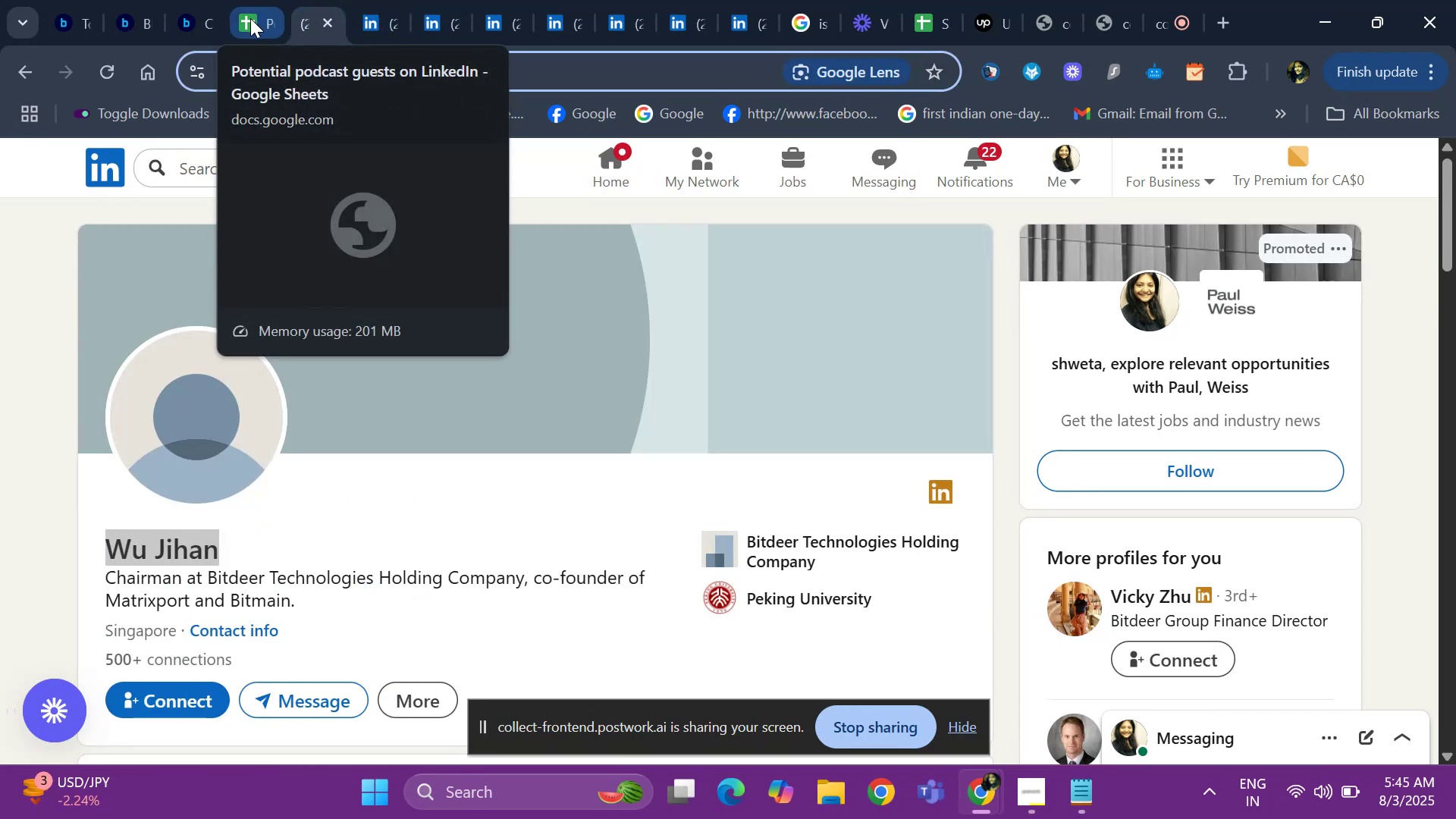 
left_click([233, 19])
 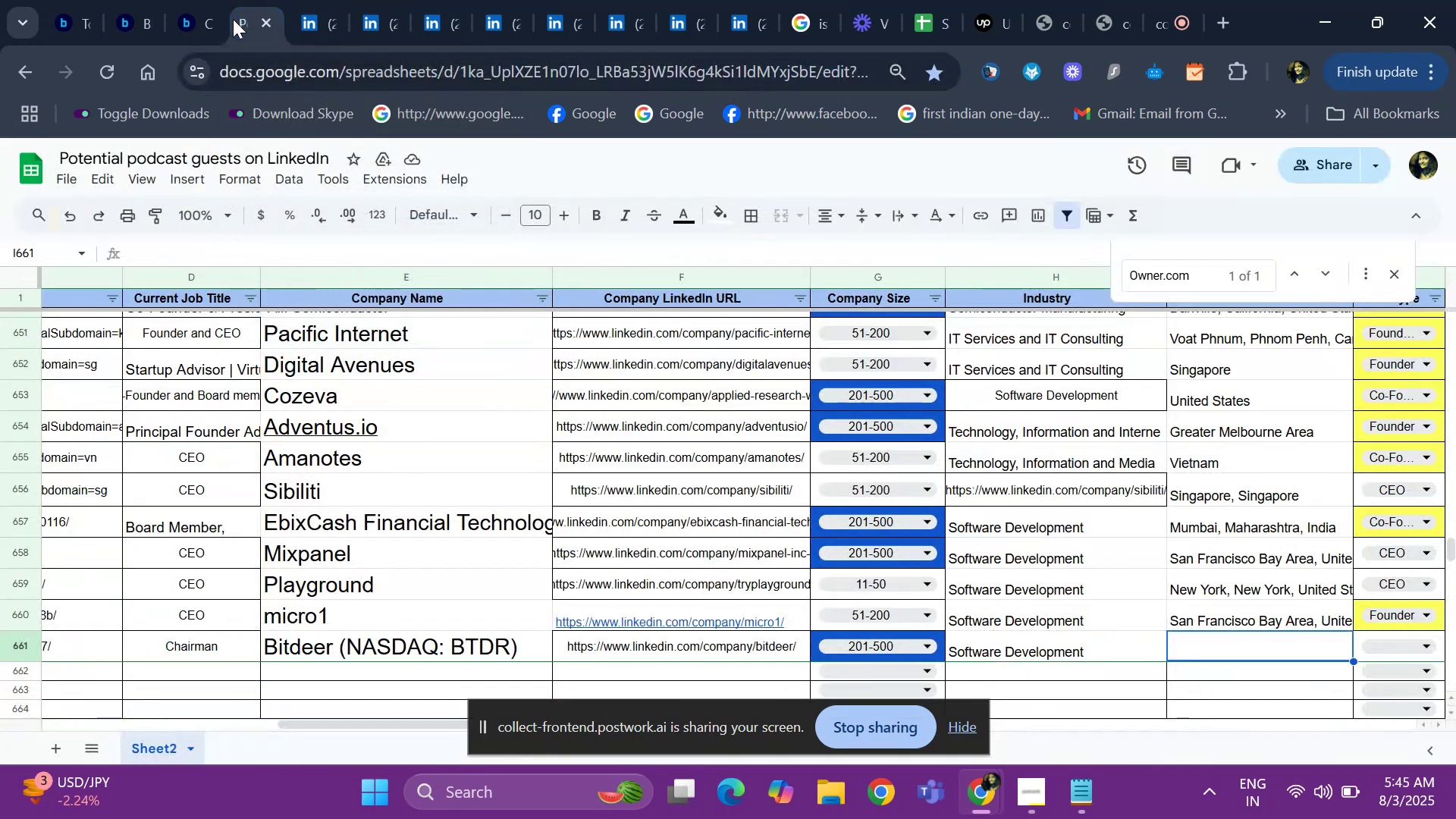 
hold_key(key=ControlLeft, duration=0.35)
 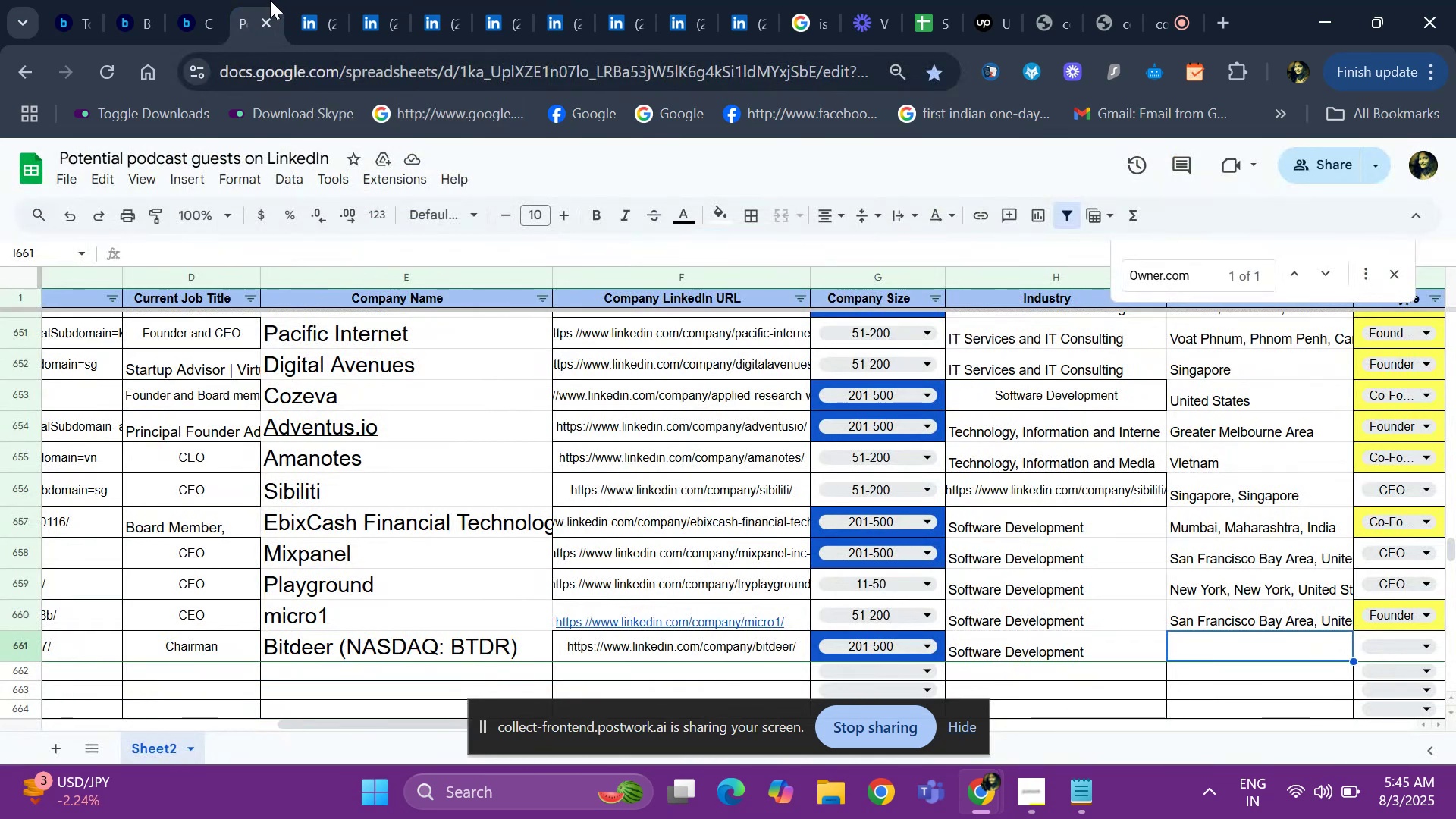 
left_click([304, 11])
 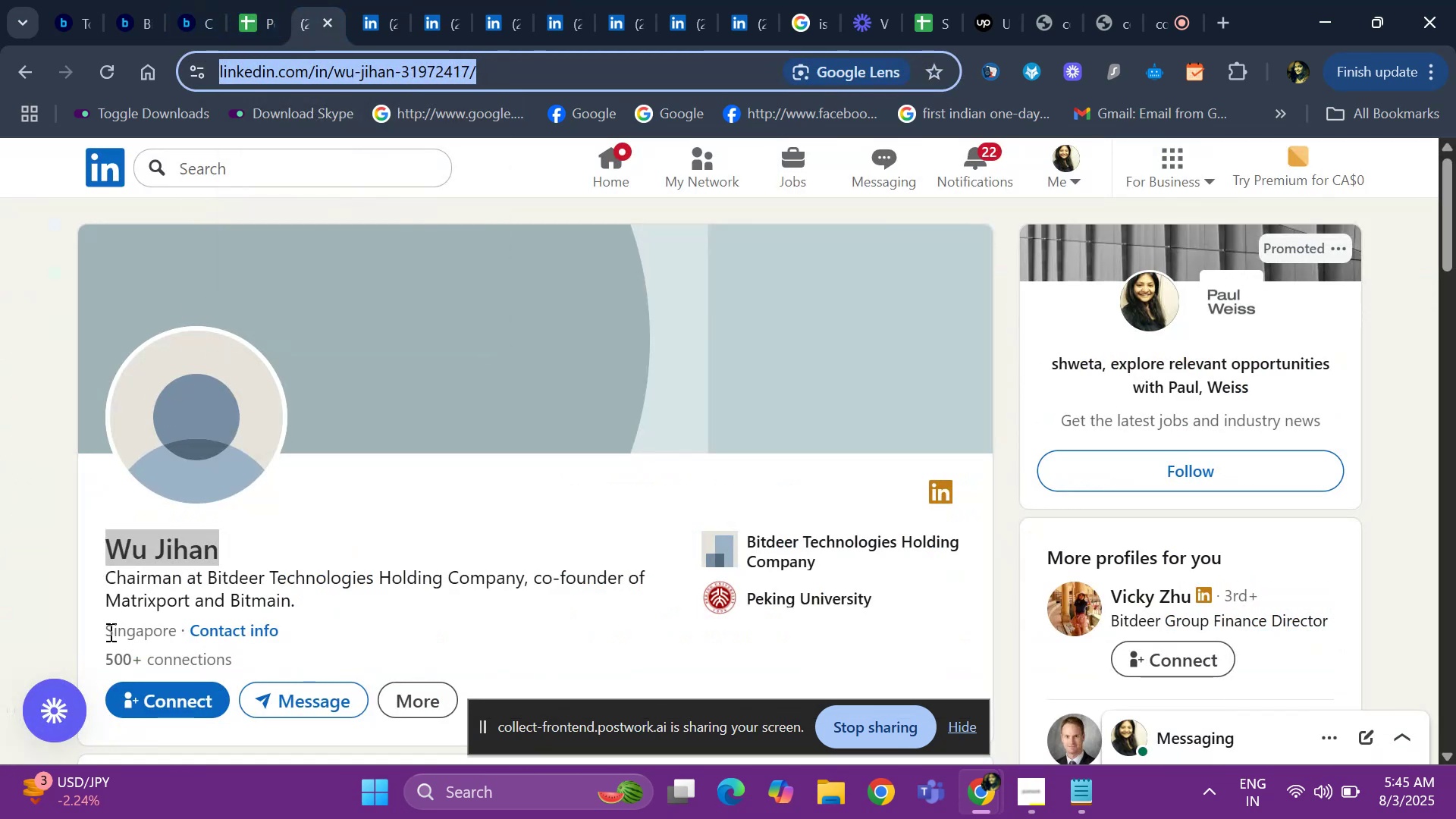 
wait(8.73)
 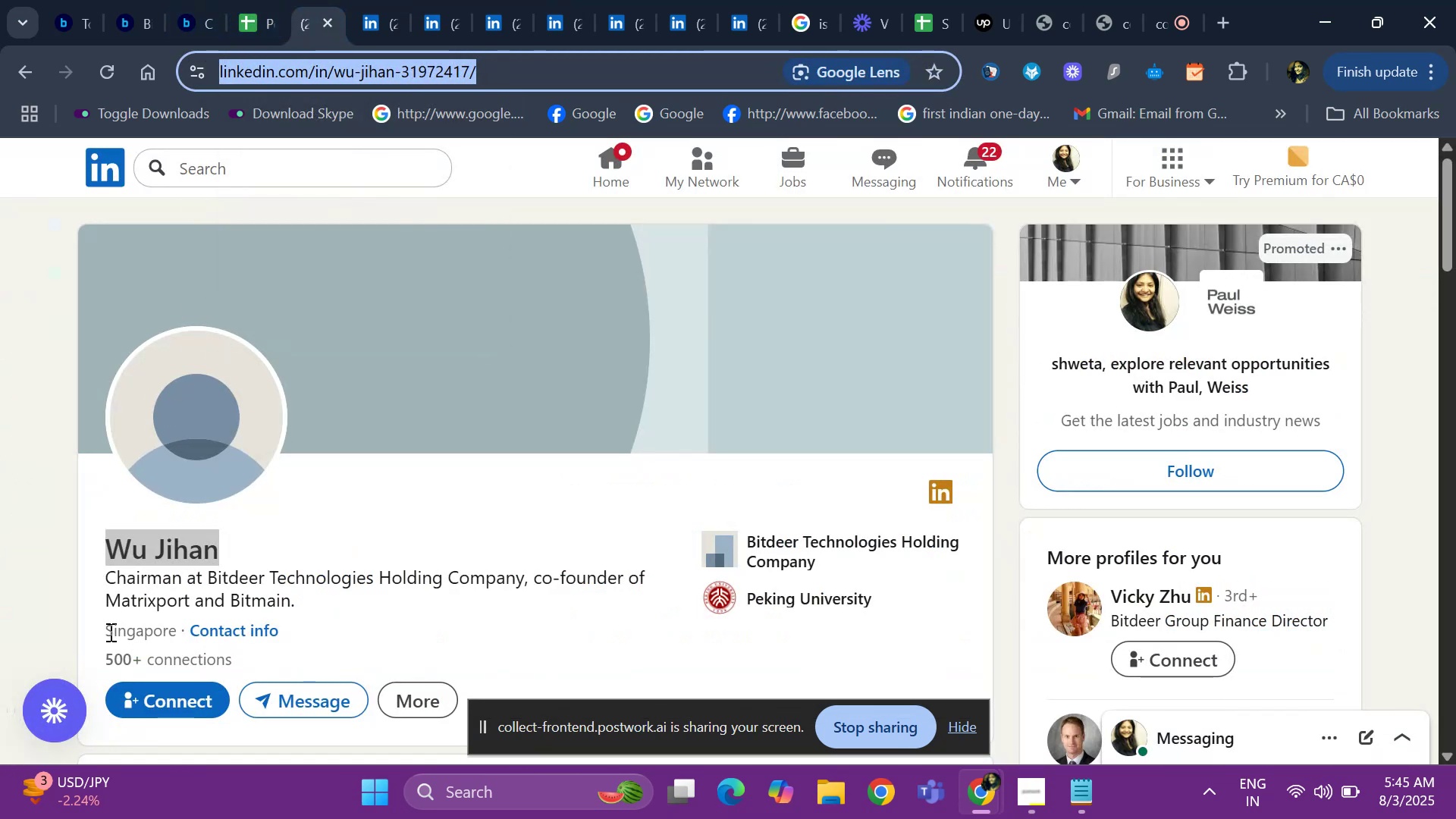 
left_click([185, 626])
 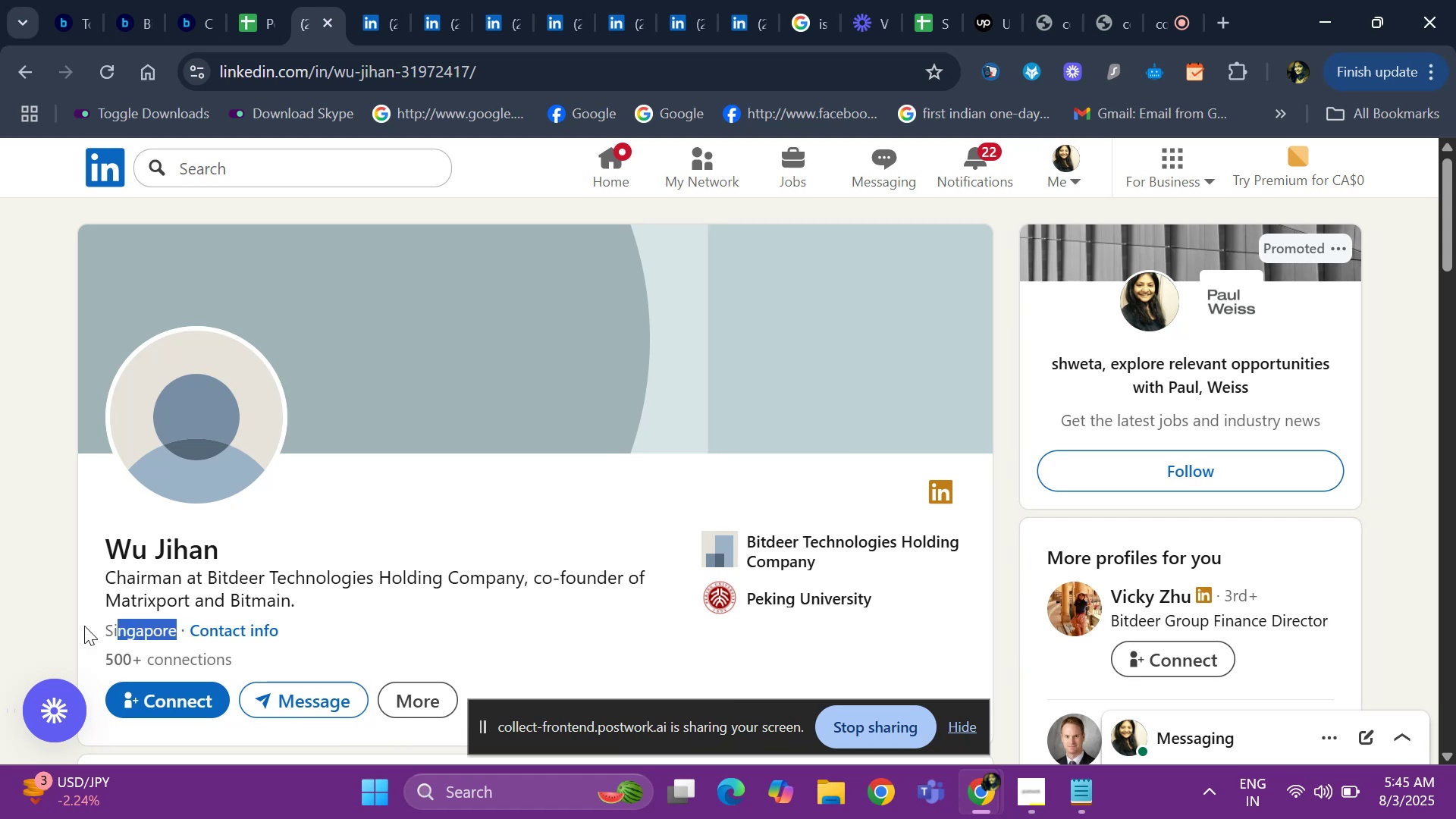 
key(Control+ControlLeft)
 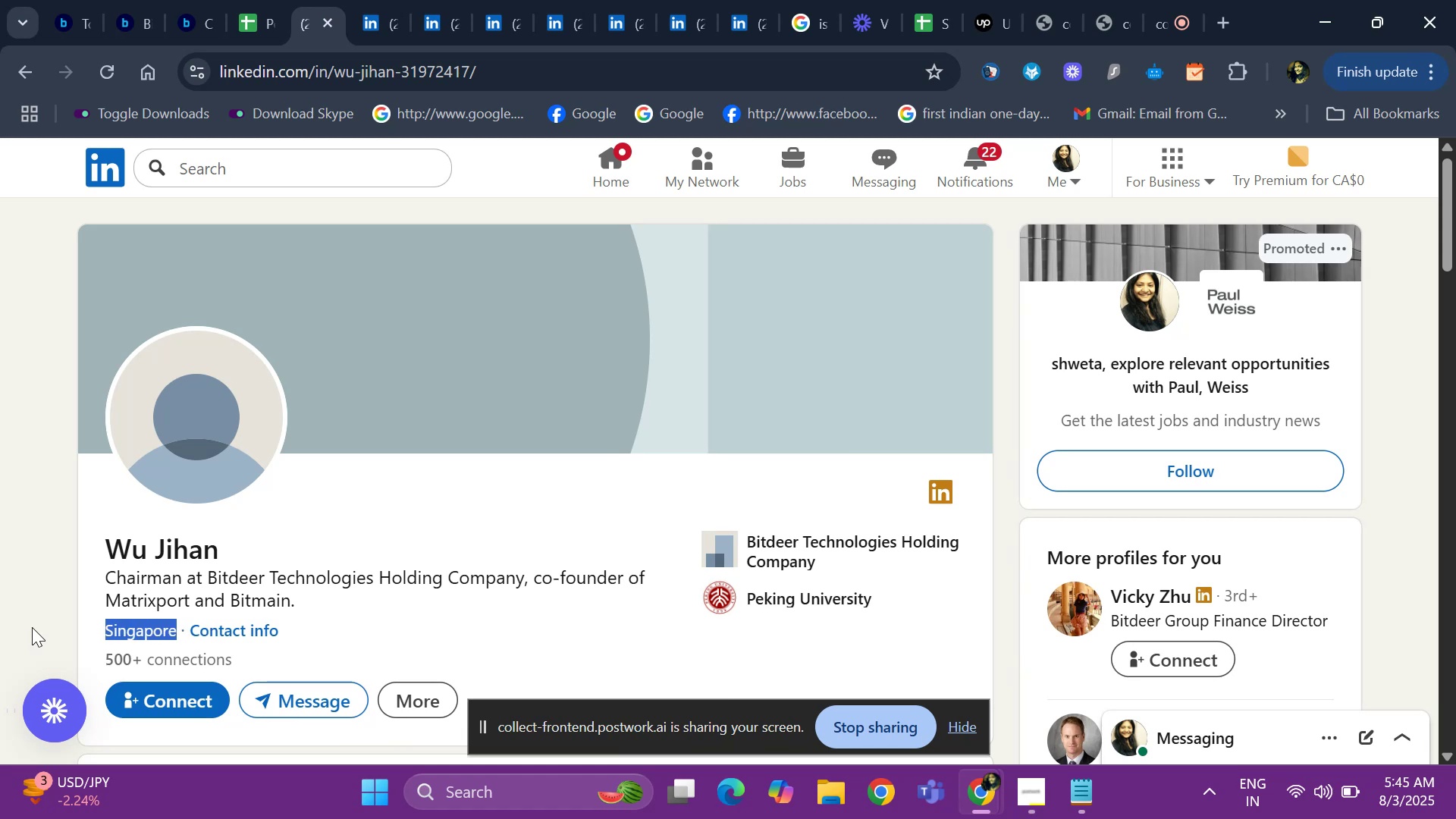 
key(Control+C)
 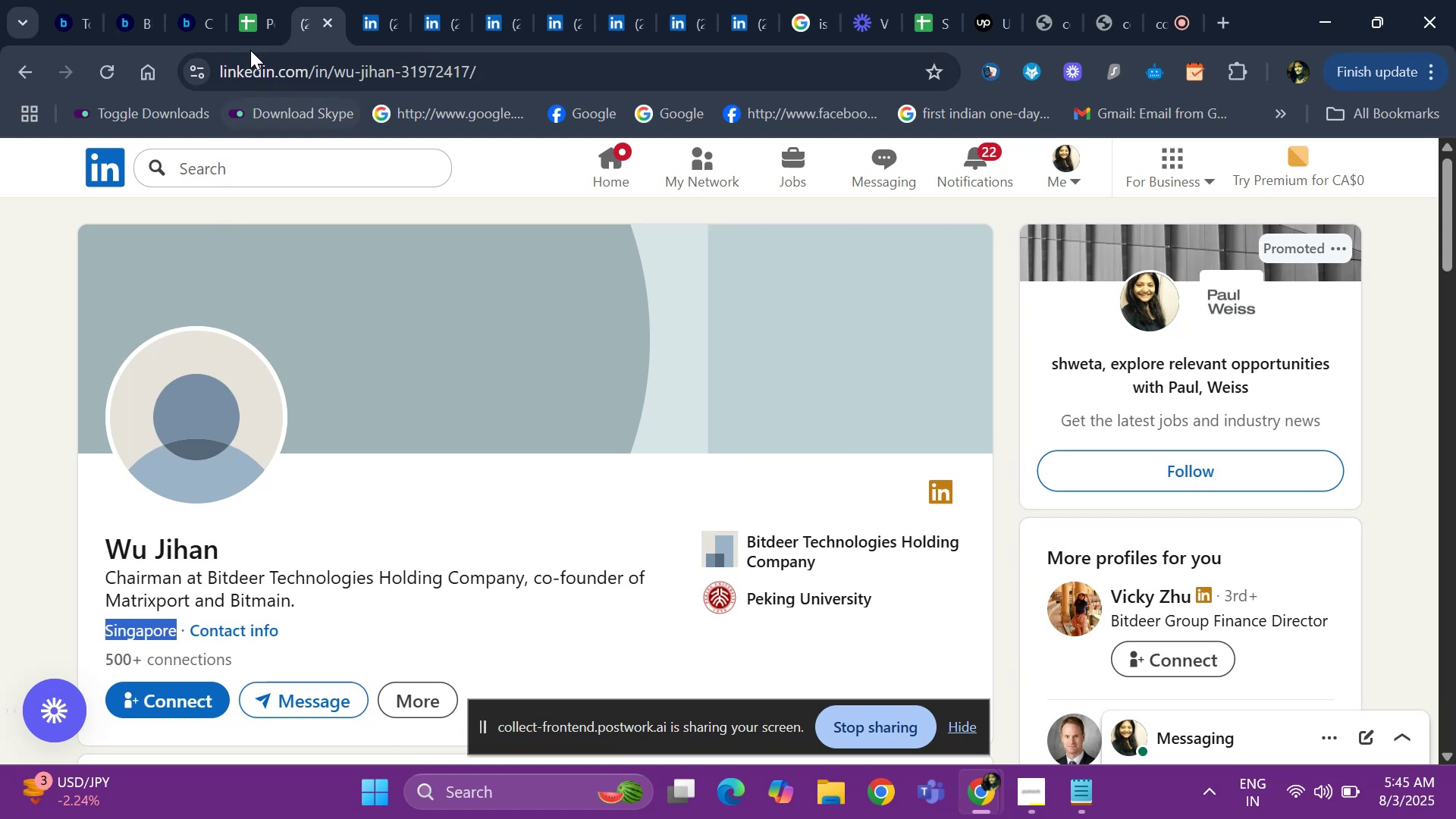 
left_click([254, 34])
 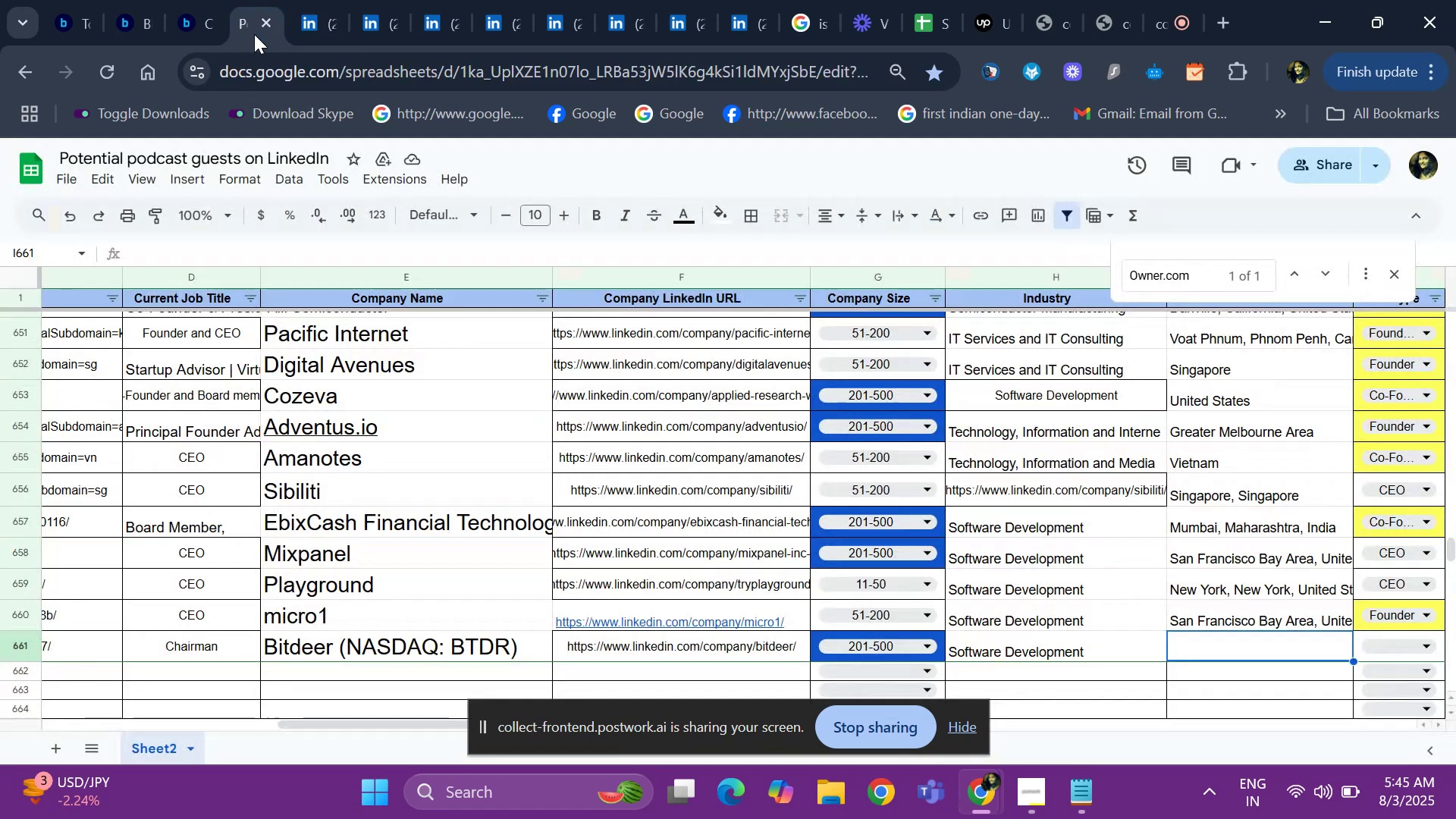 
key(Control+ControlLeft)
 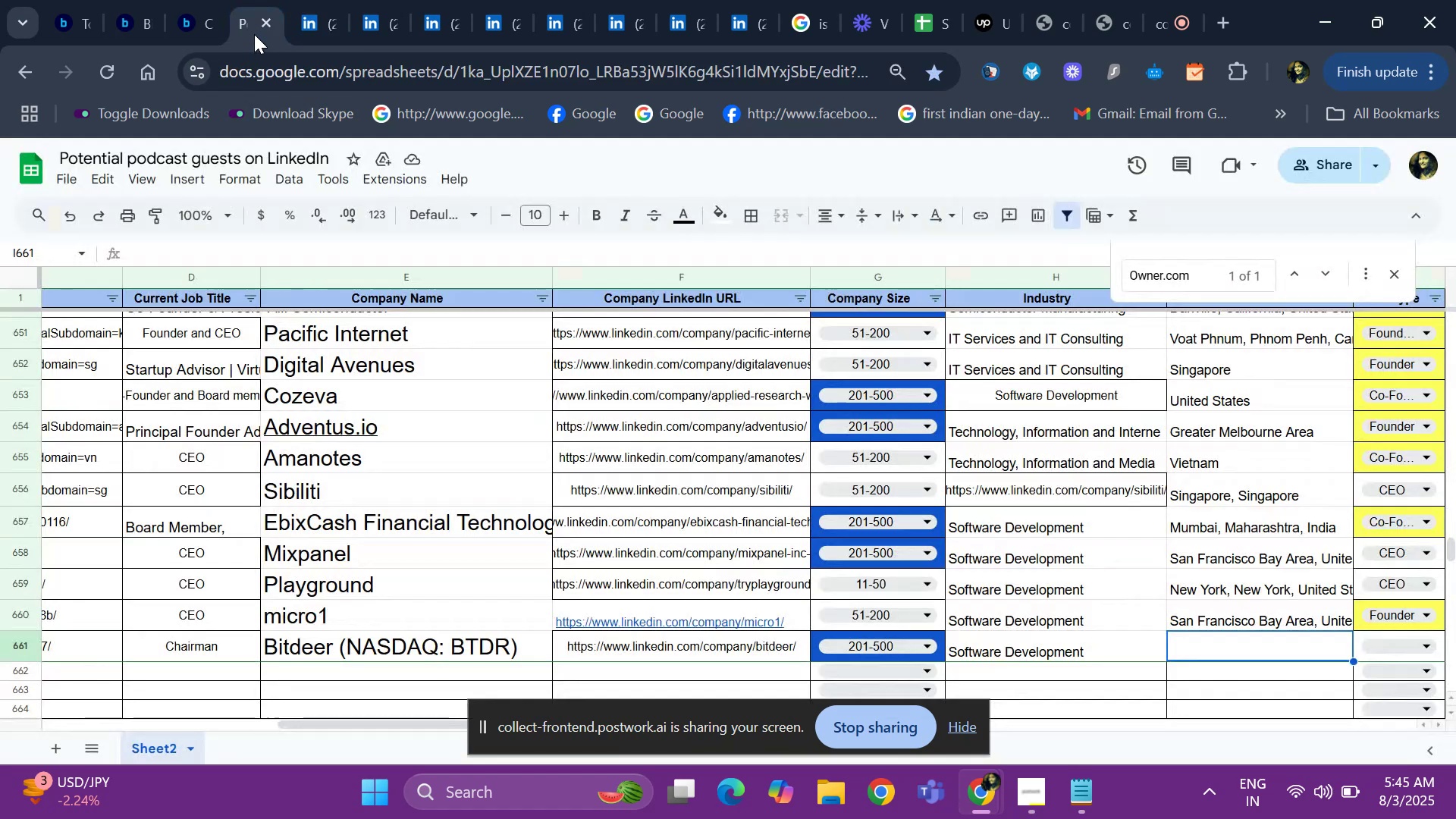 
key(Control+V)
 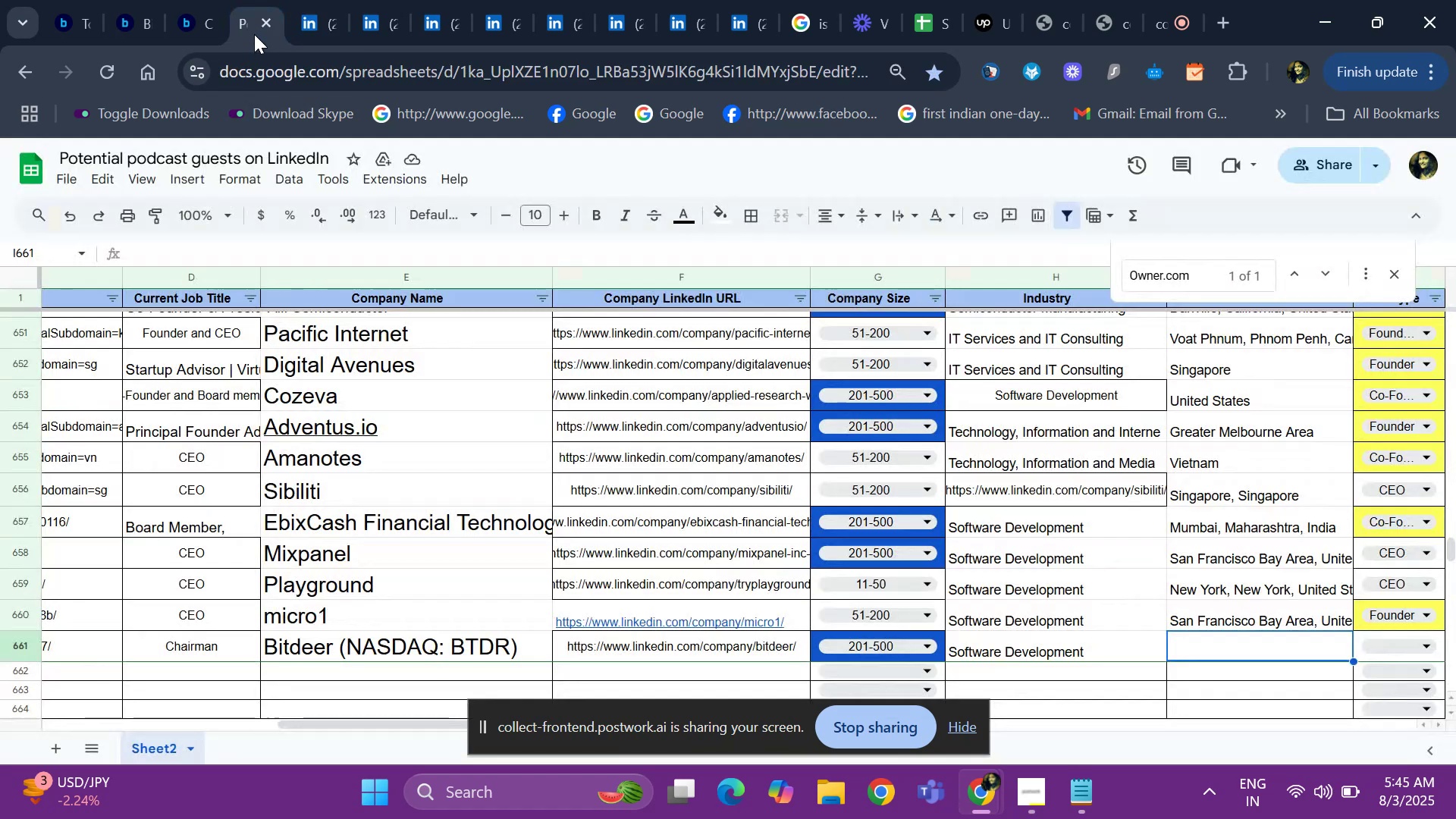 
key(ArrowRight)
 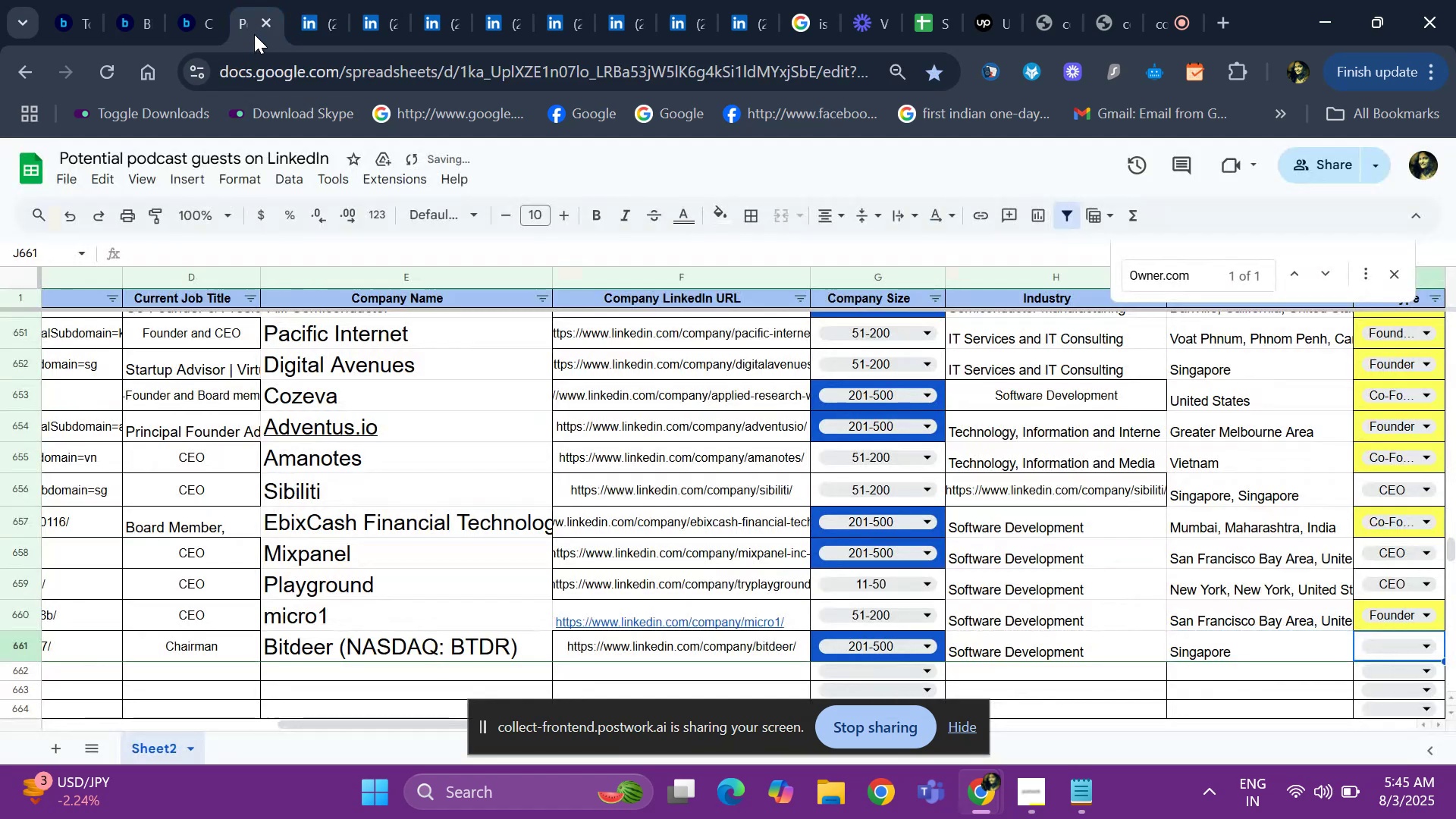 
key(ArrowRight)
 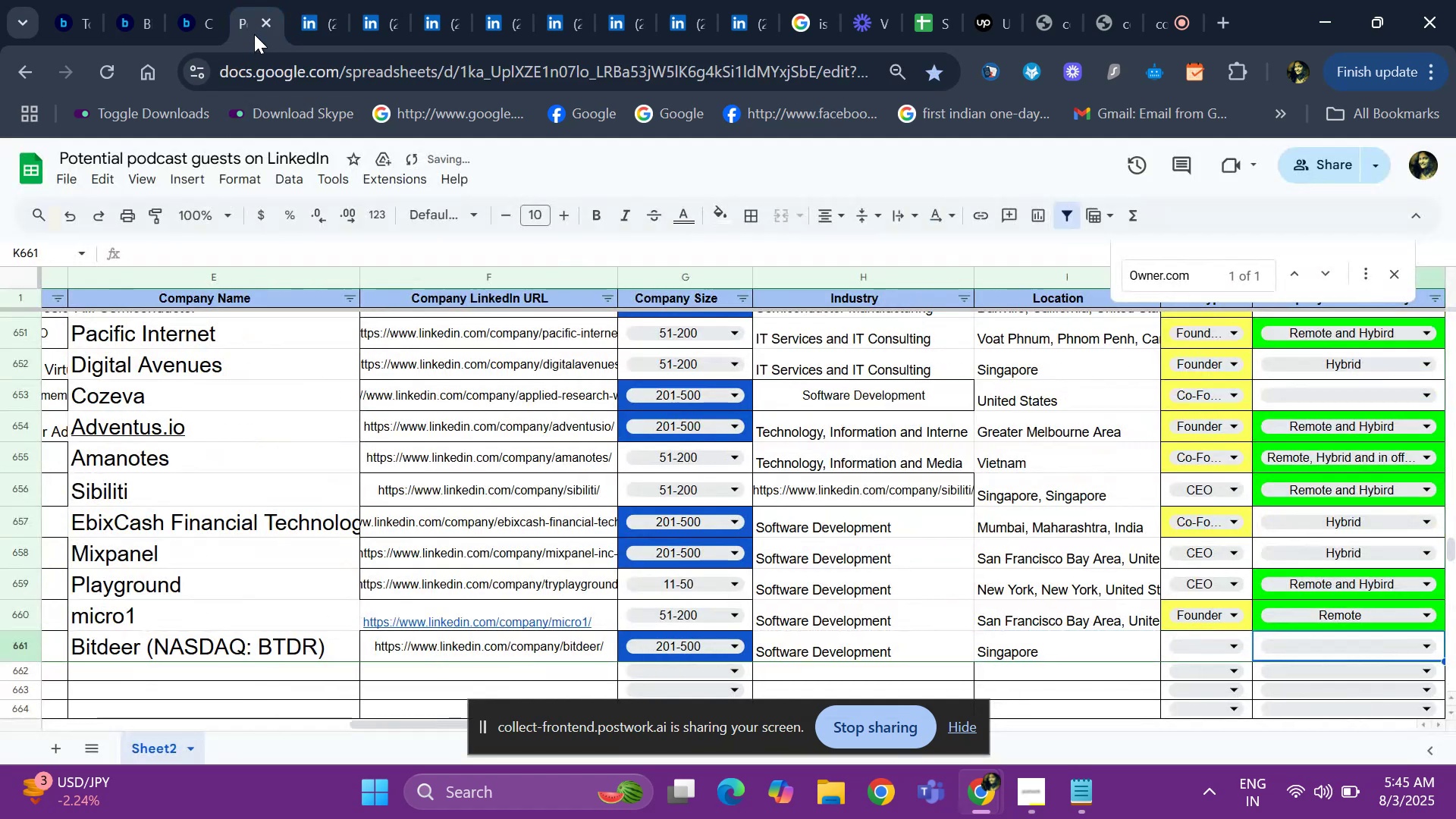 
key(ArrowLeft)
 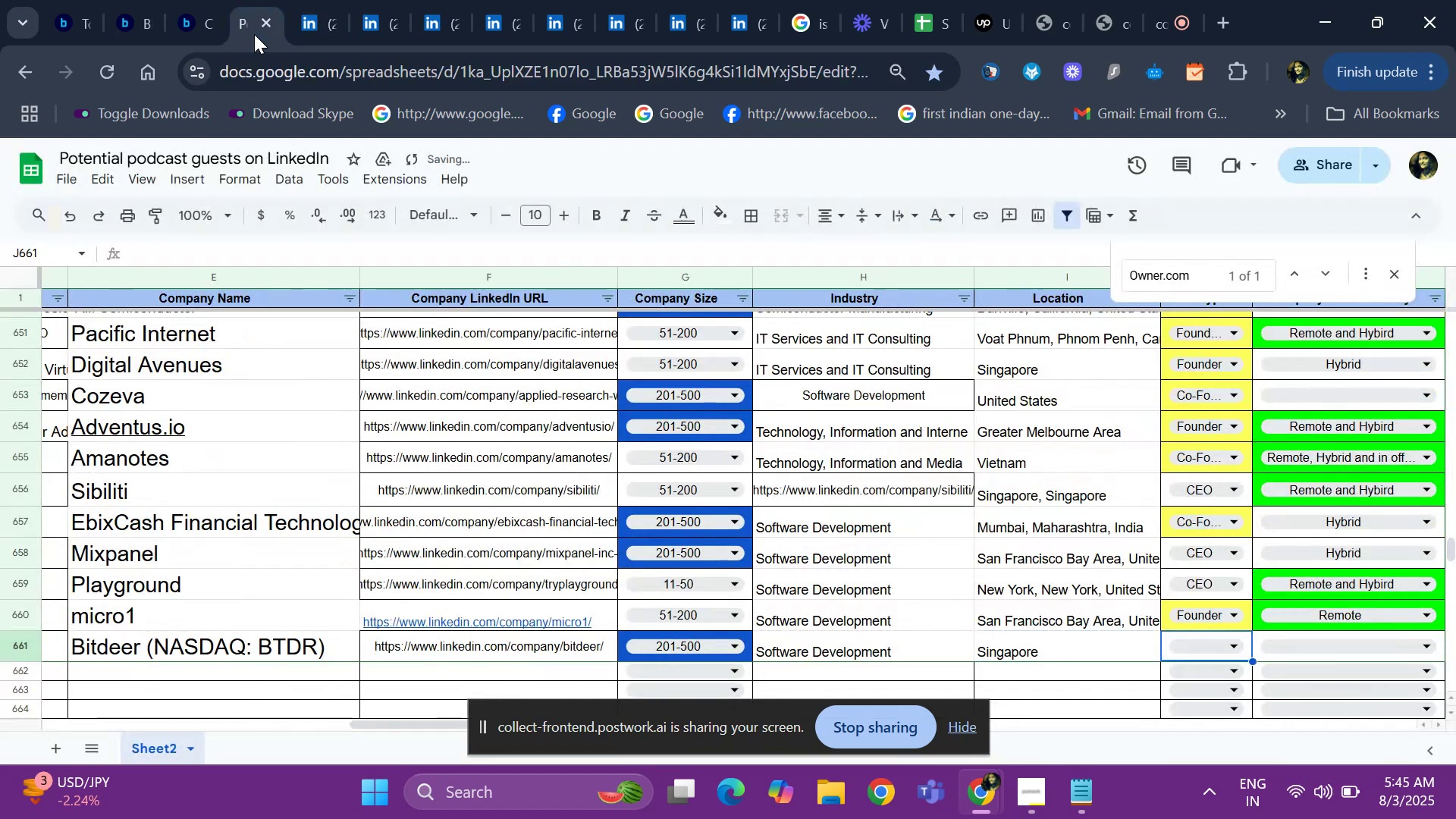 
key(Enter)
 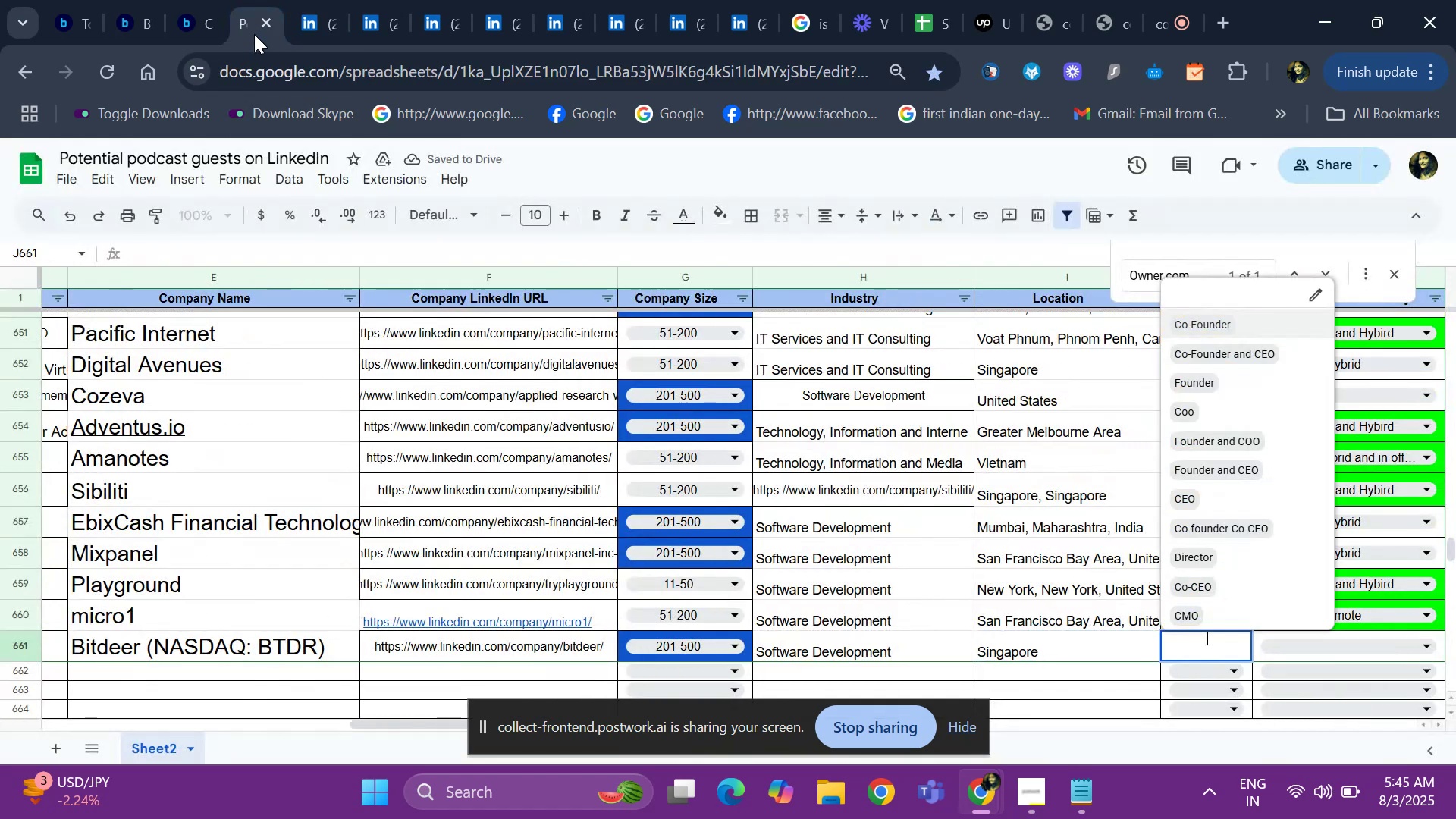 
key(ArrowDown)
 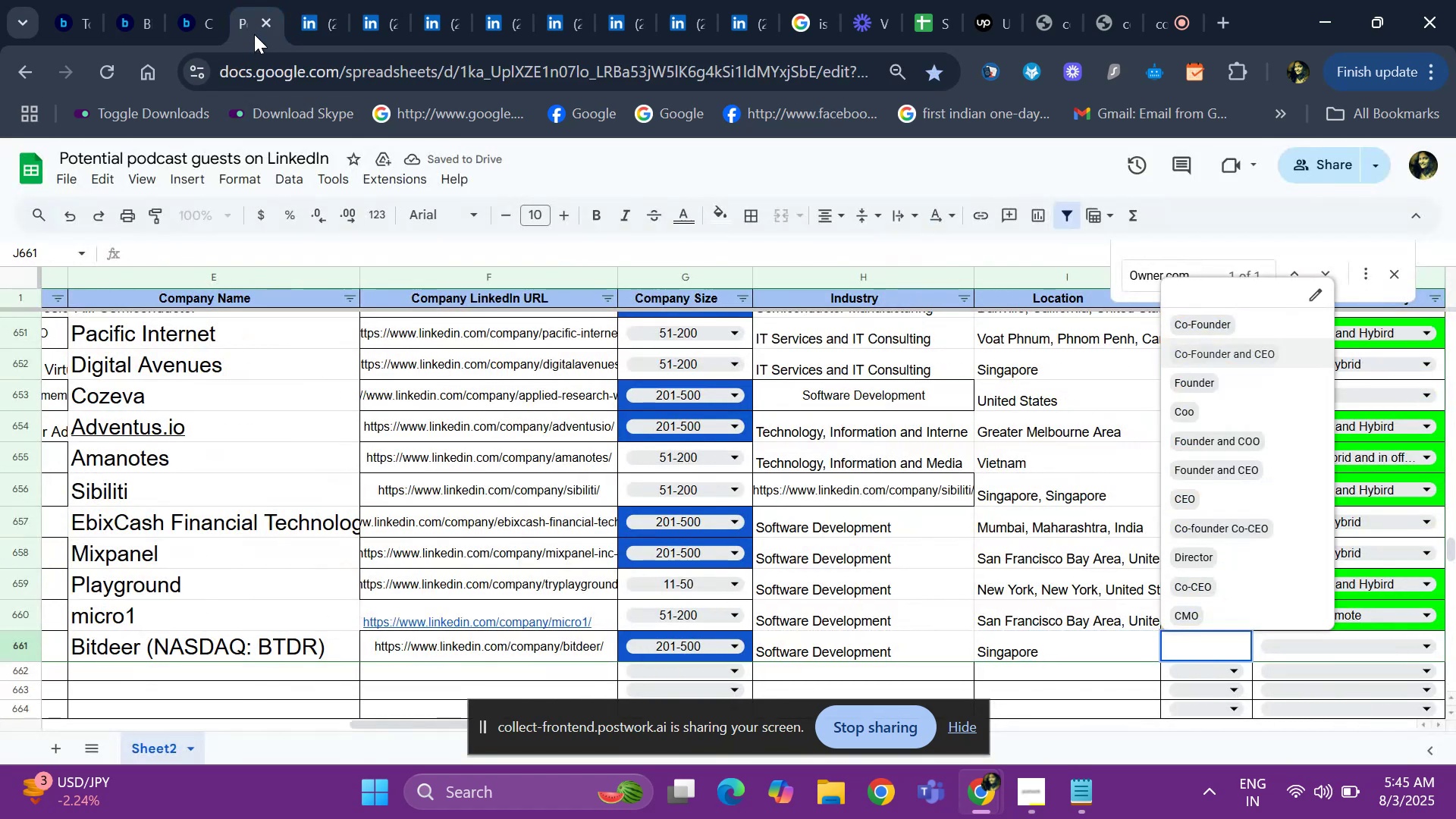 
key(ArrowDown)
 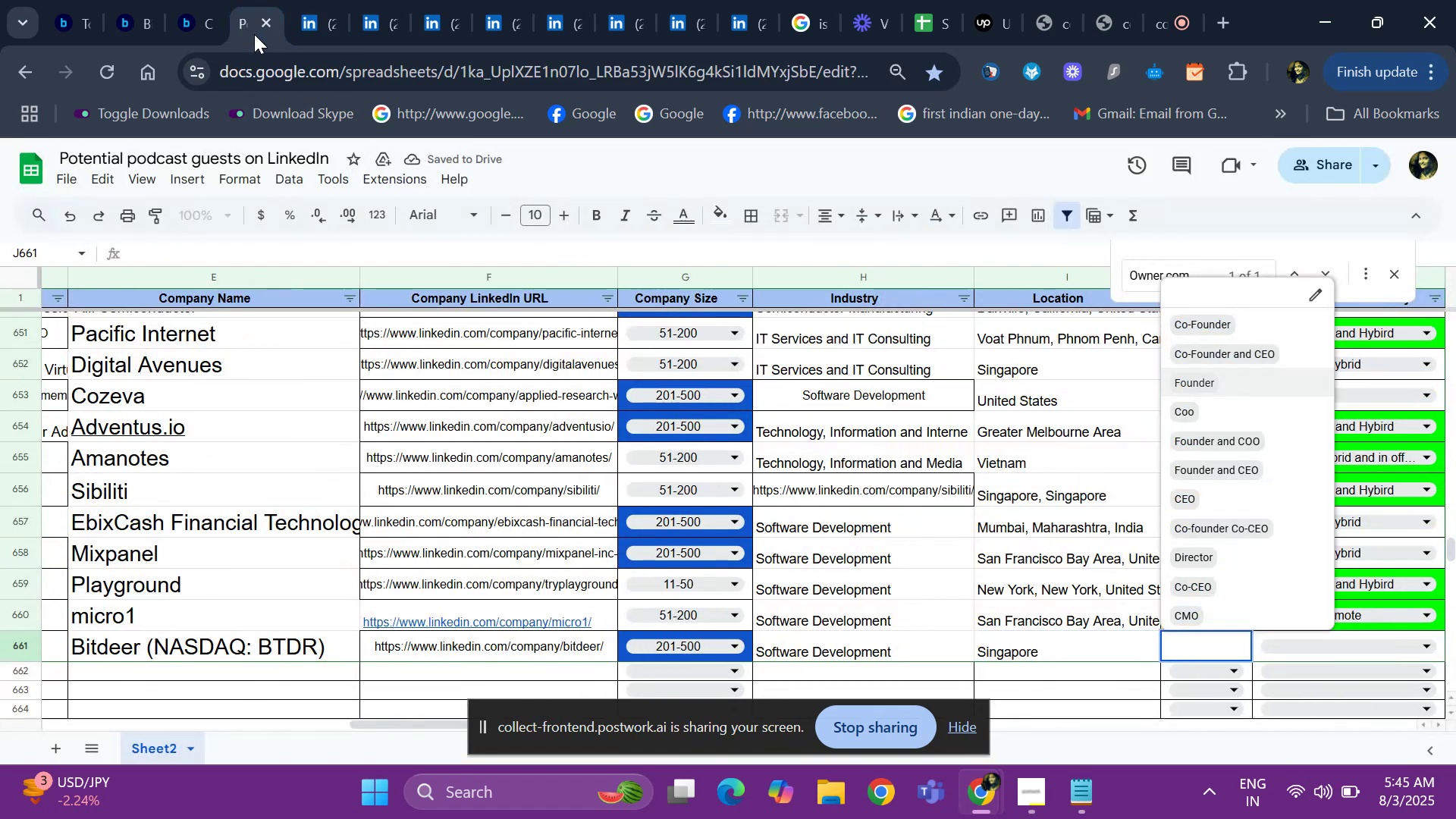 
key(ArrowDown)
 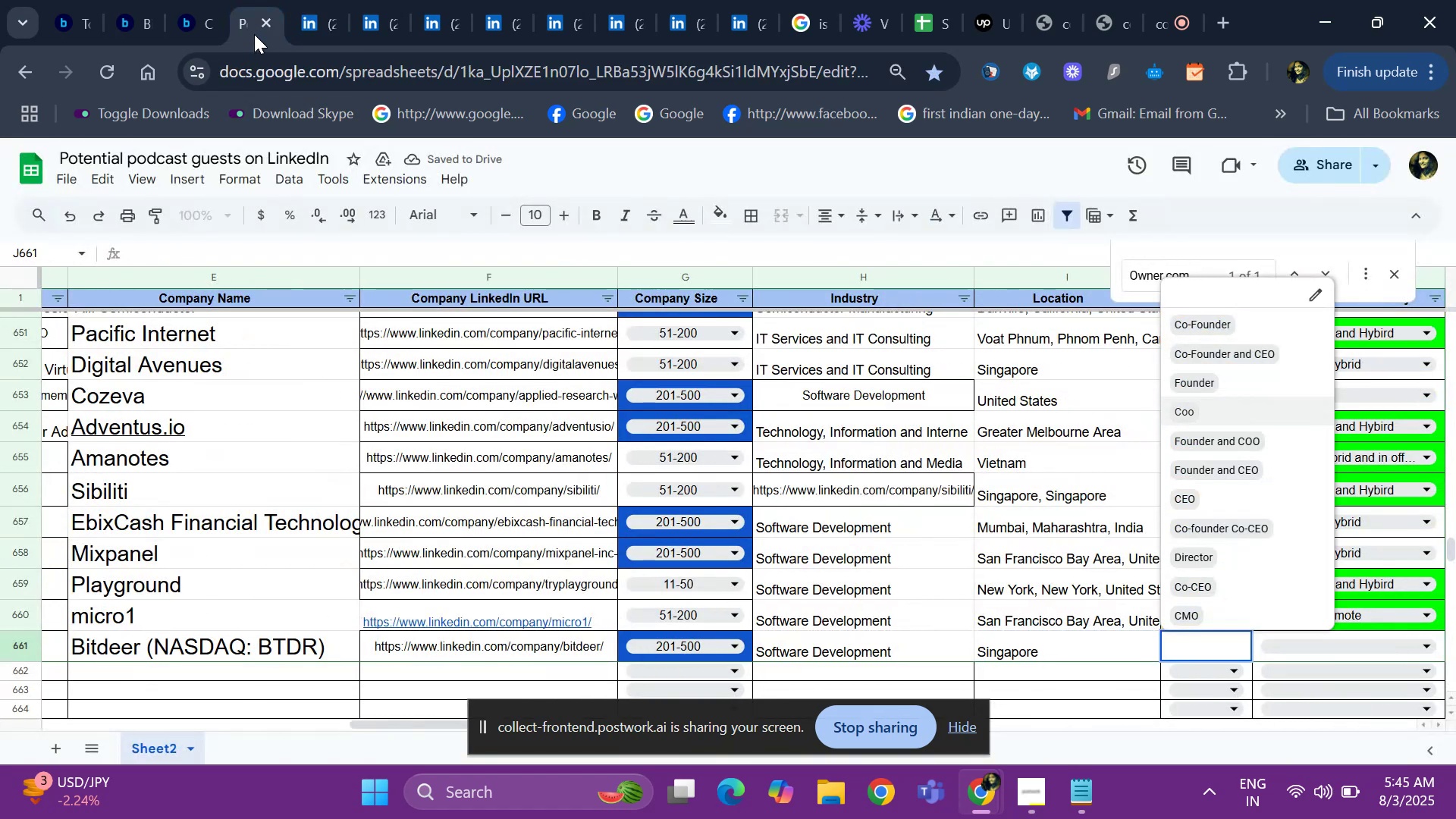 
key(ArrowDown)
 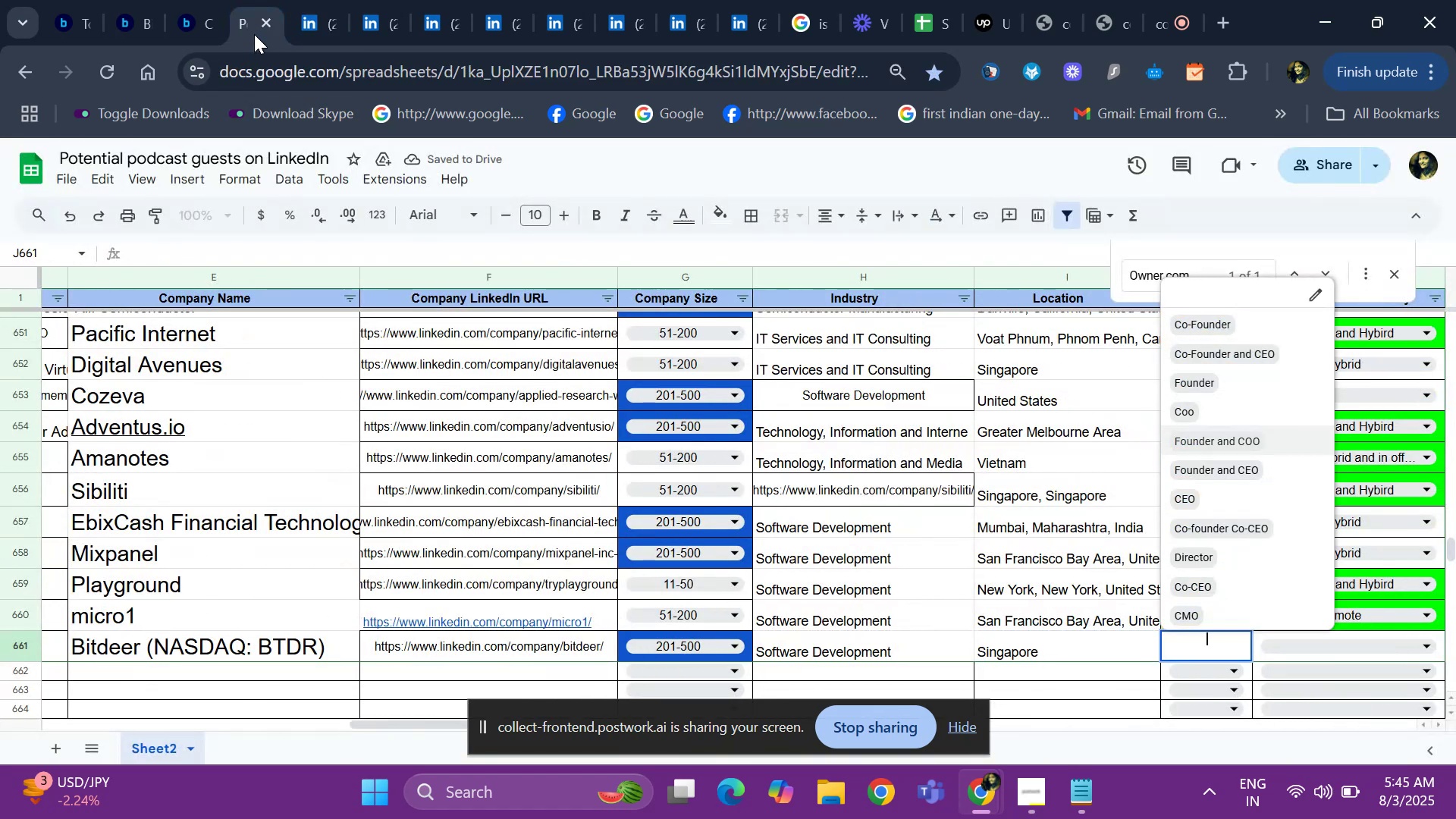 
key(ArrowDown)
 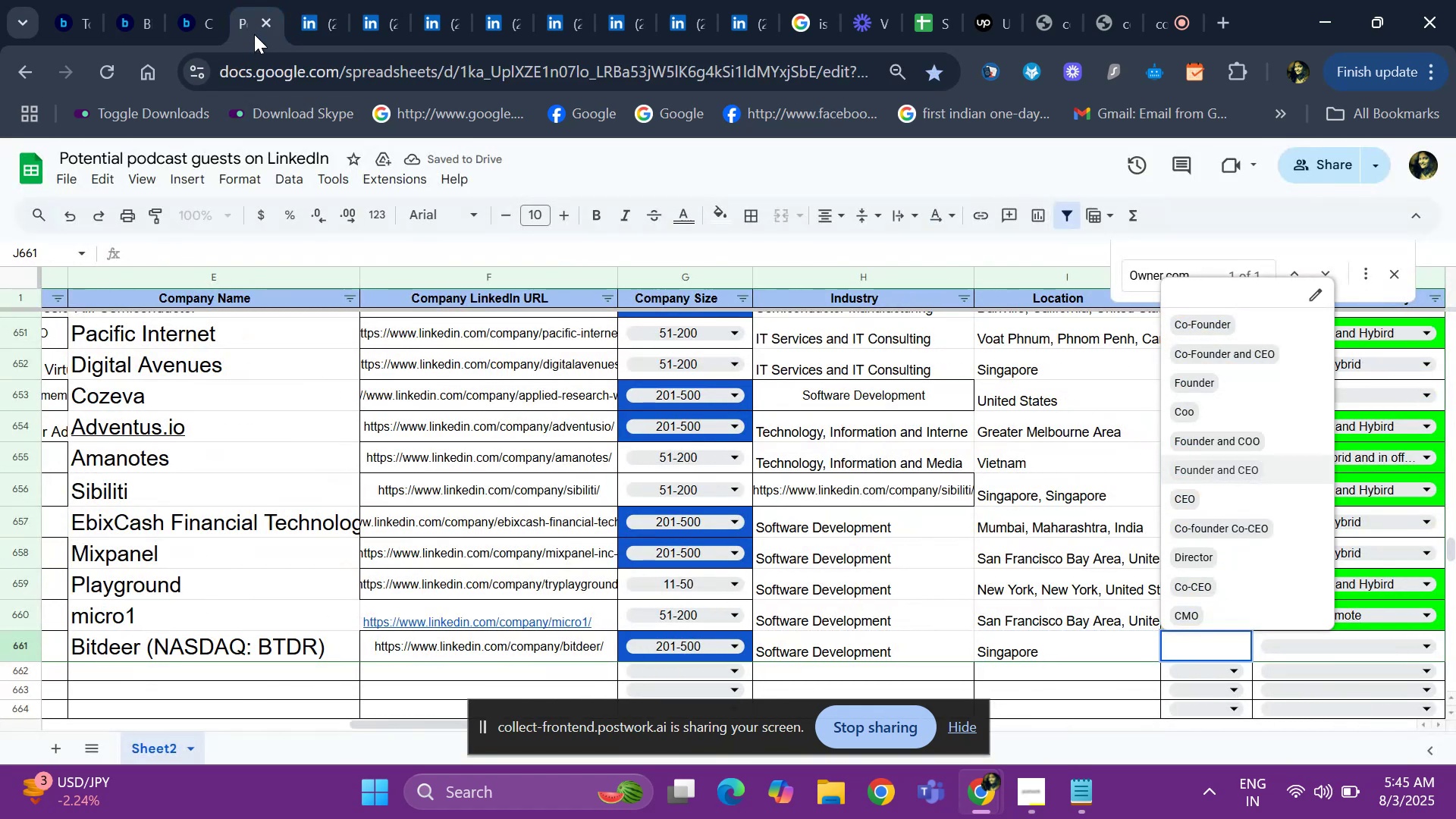 
key(ArrowDown)
 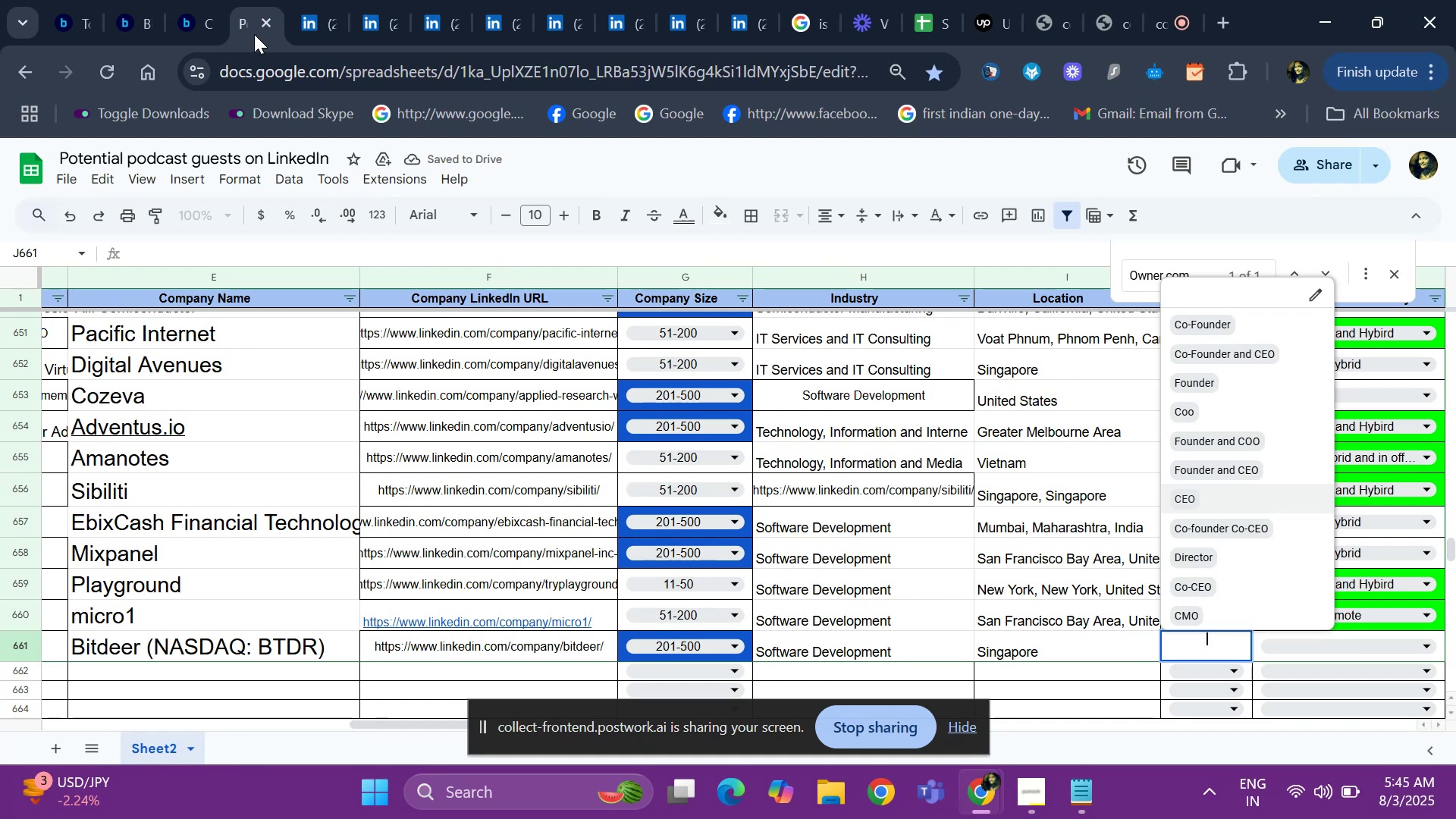 
key(Enter)
 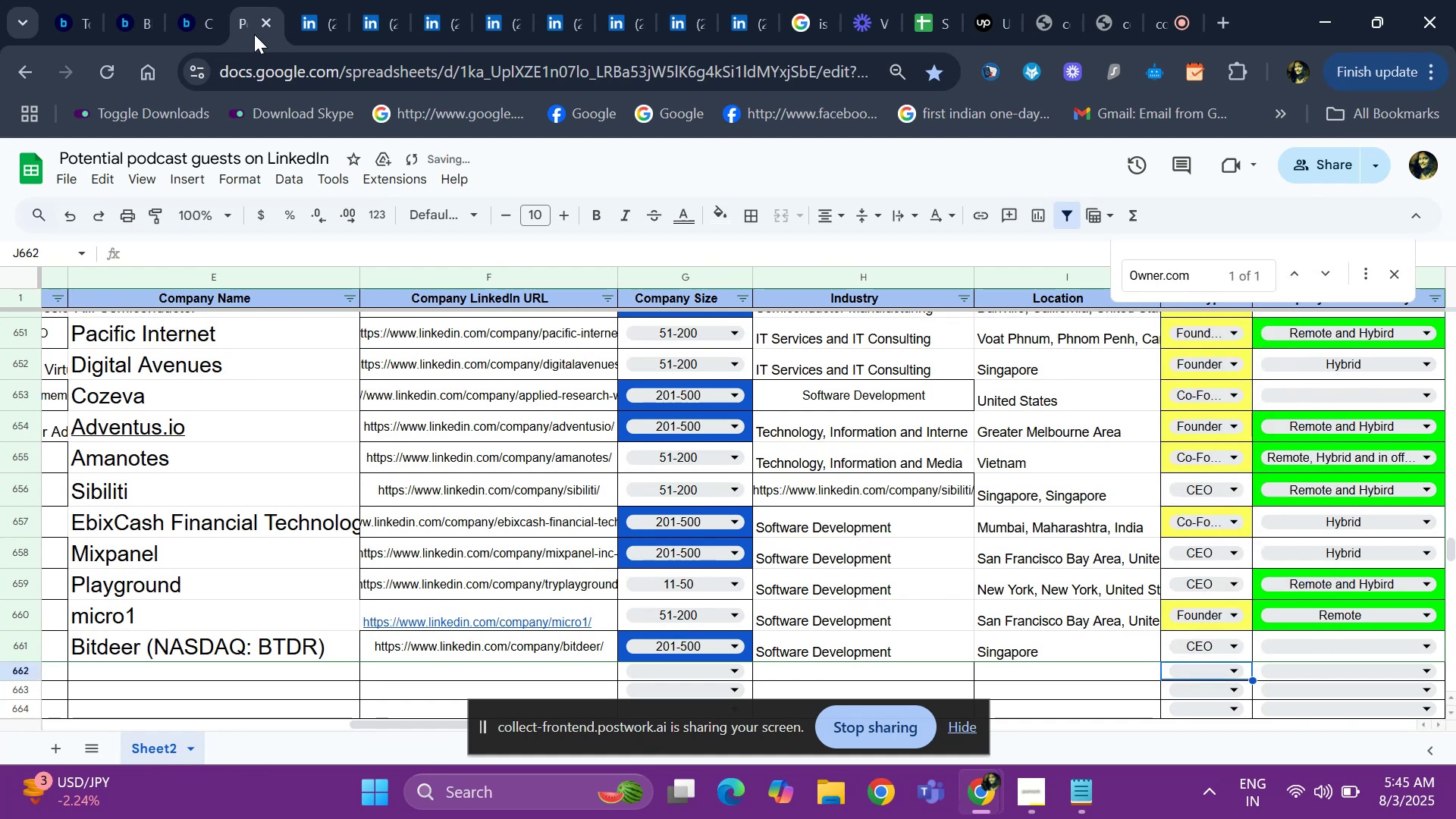 
key(ArrowUp)
 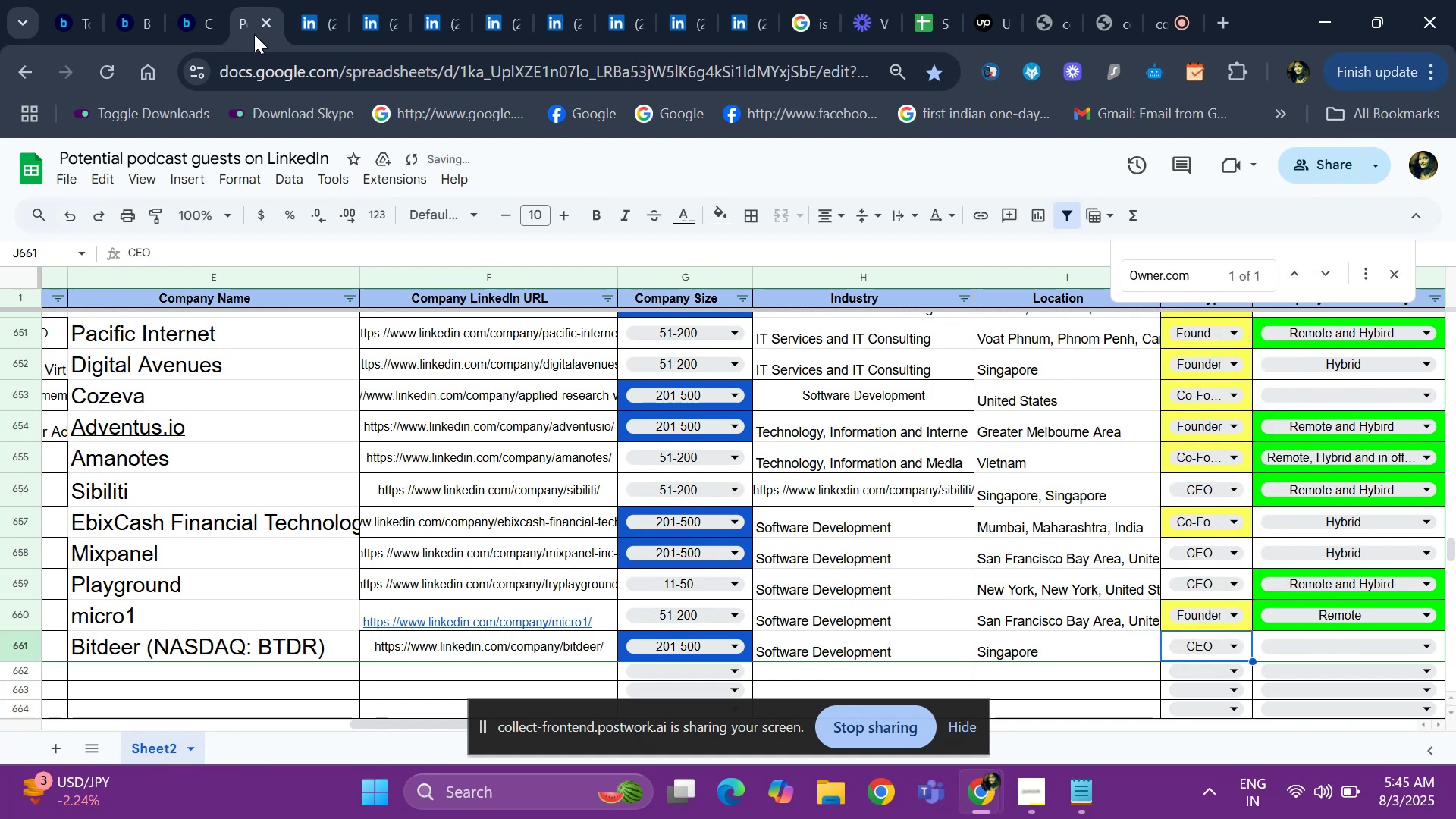 
hold_key(key=ArrowLeft, duration=0.67)
 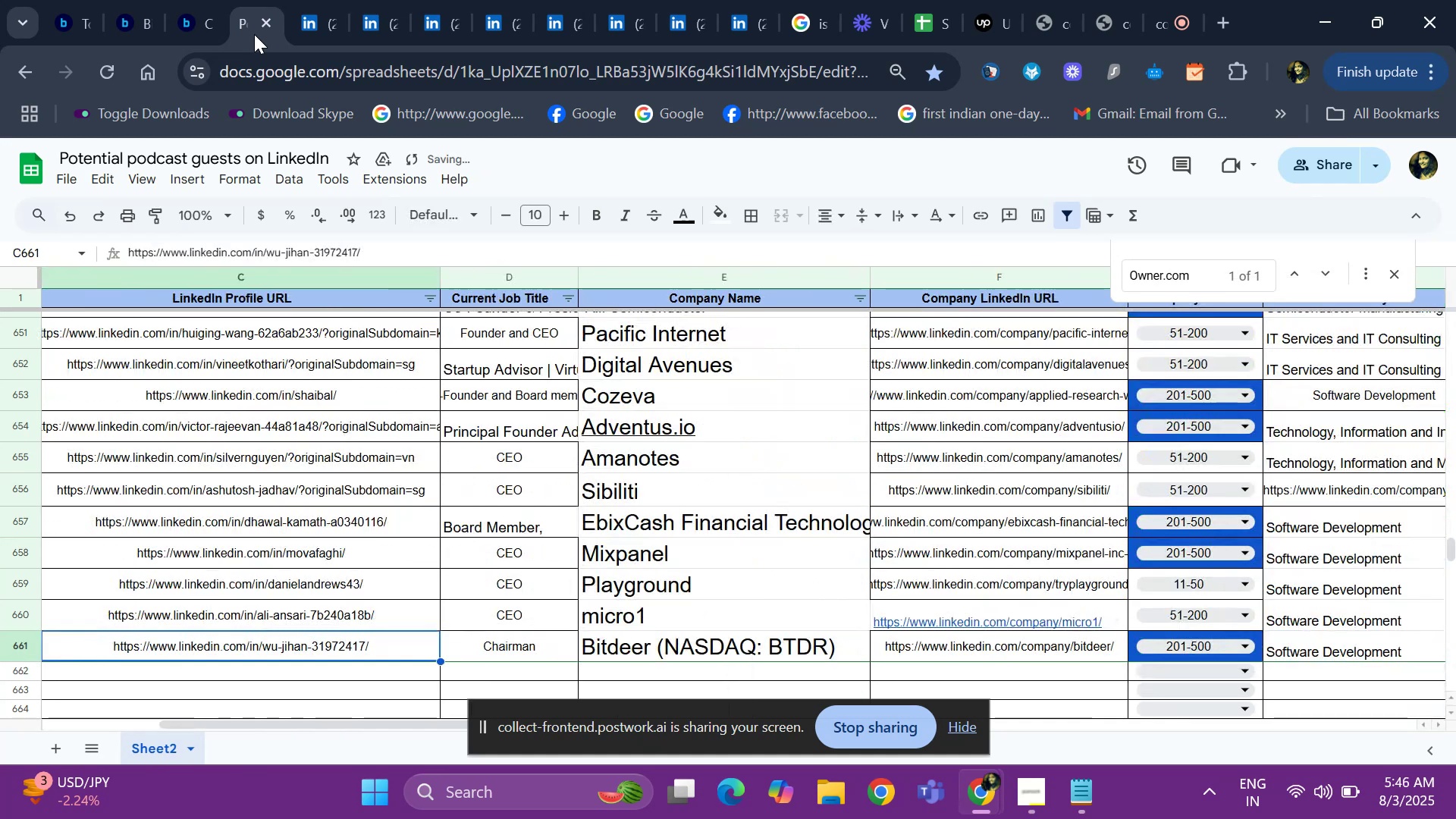 
key(ArrowRight)
 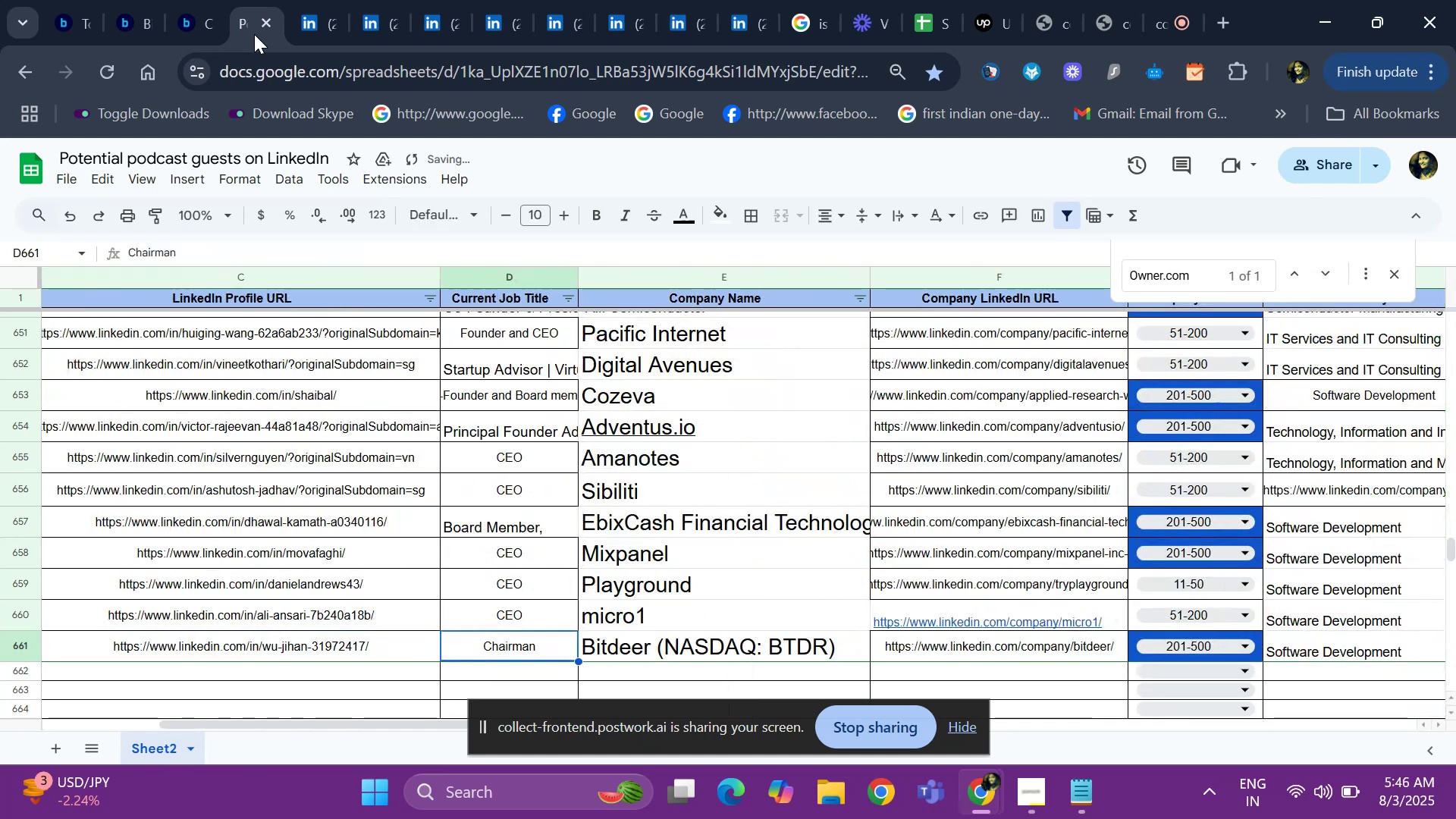 
key(ArrowRight)
 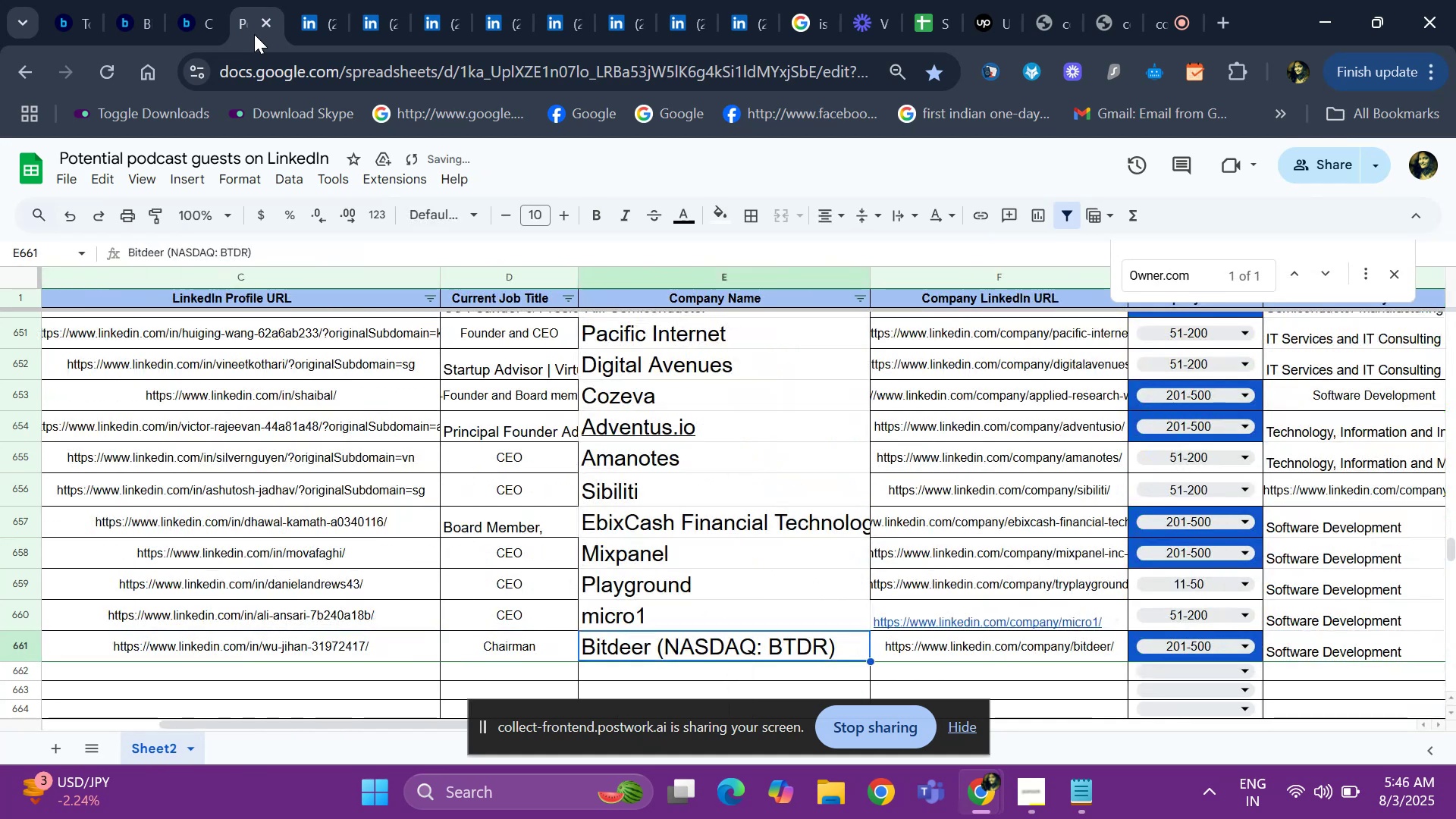 
key(Control+C)
 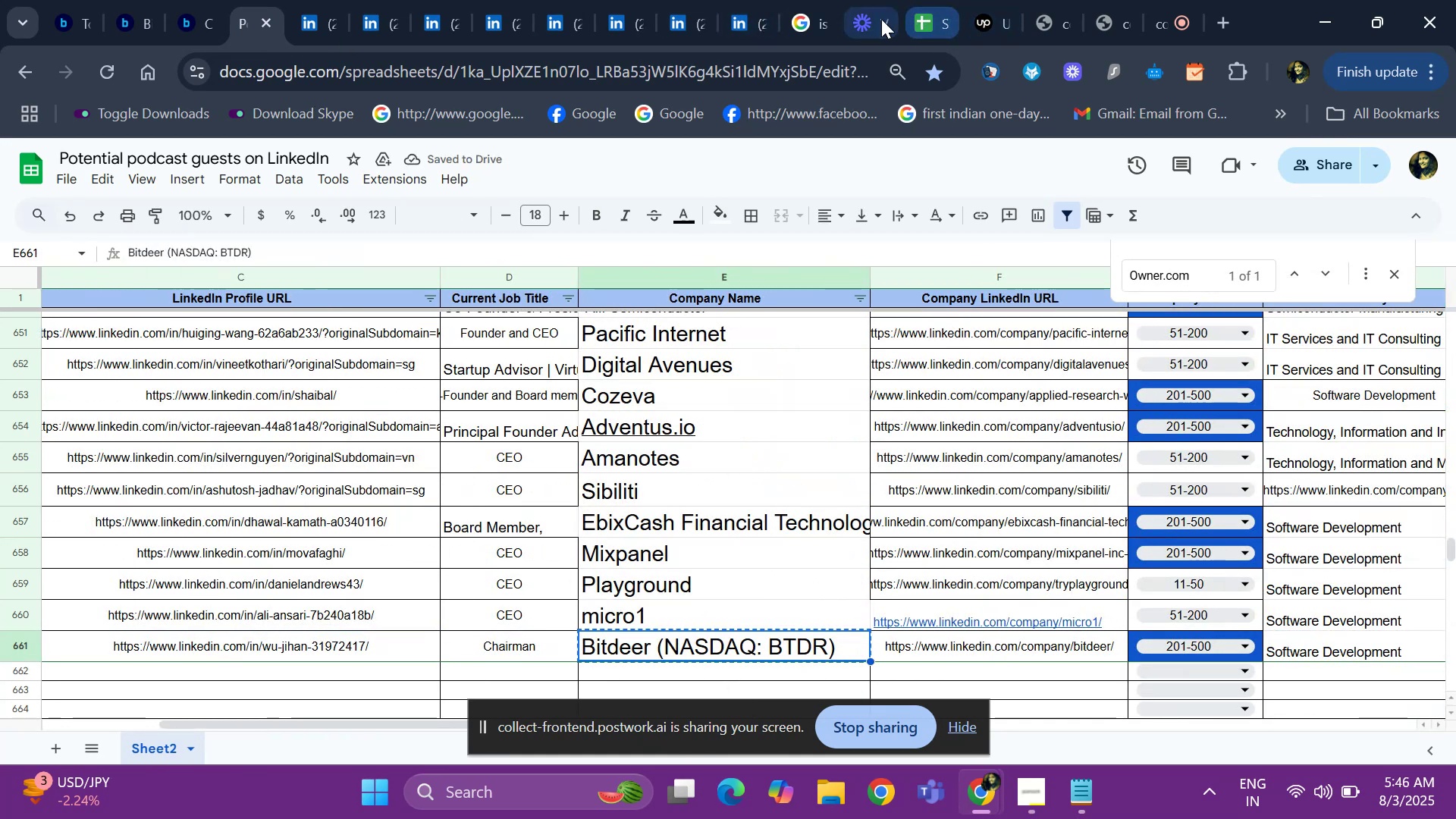 
left_click([808, 30])
 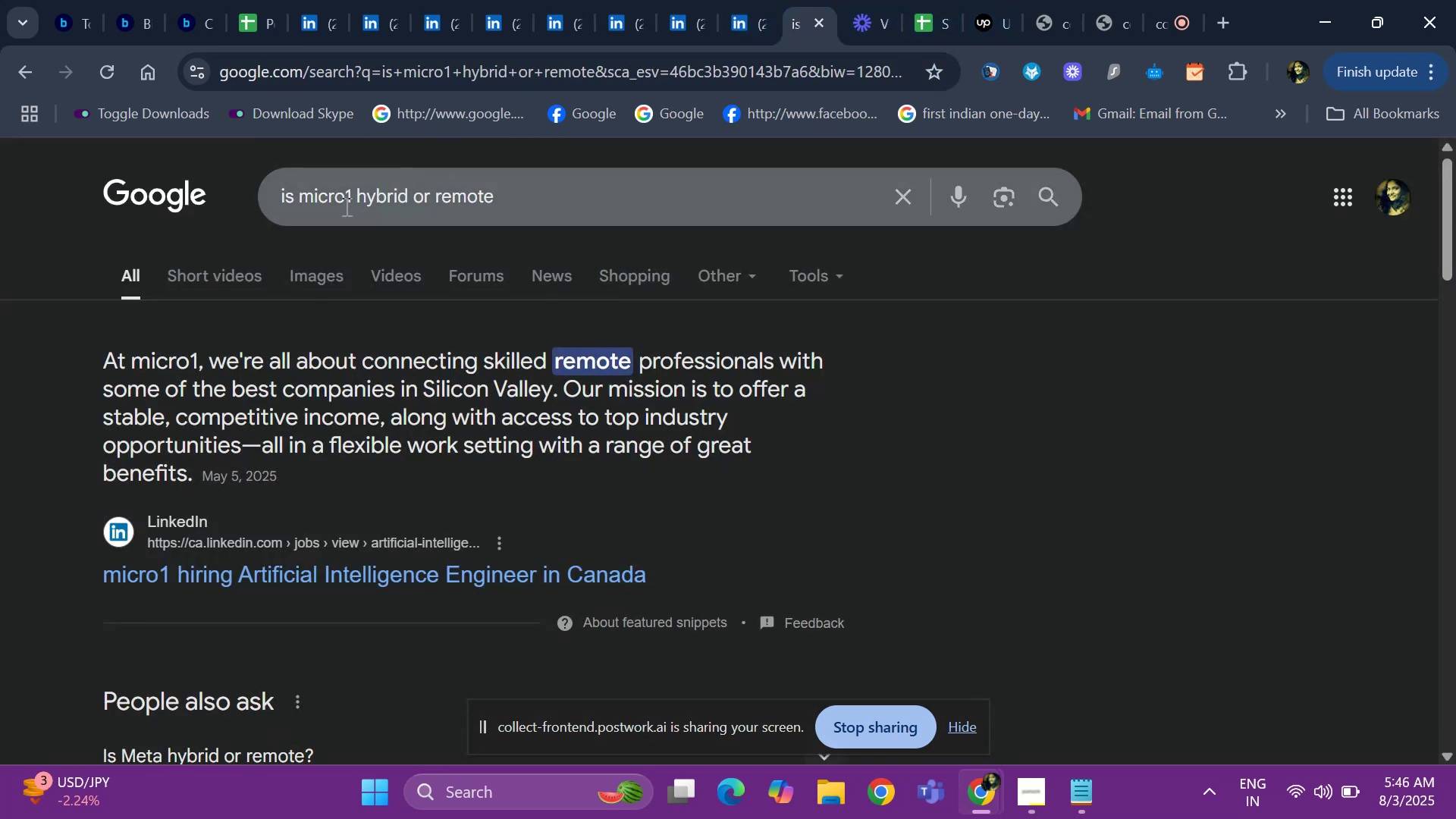 
left_click([345, 206])
 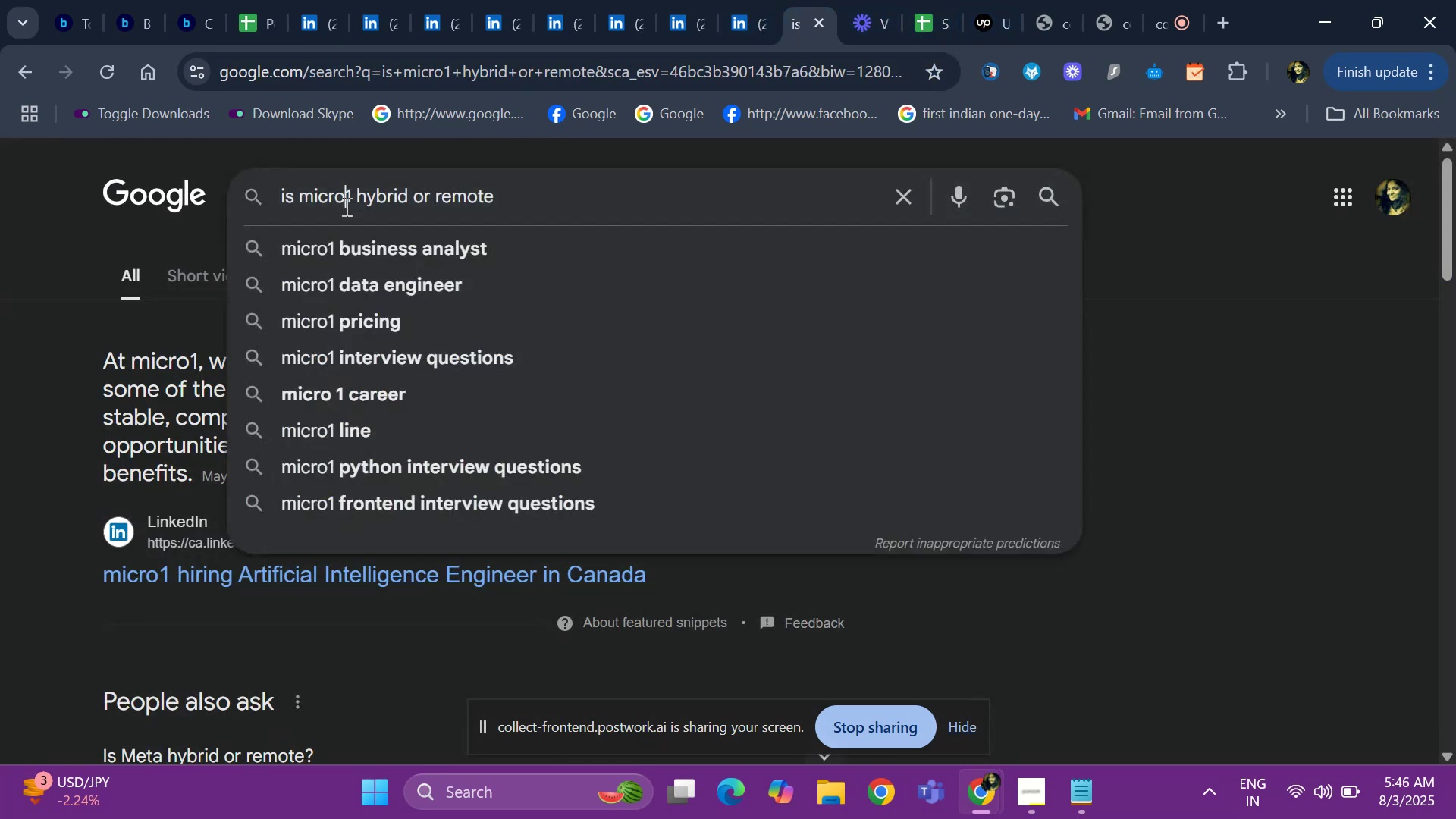 
key(ArrowRight)
 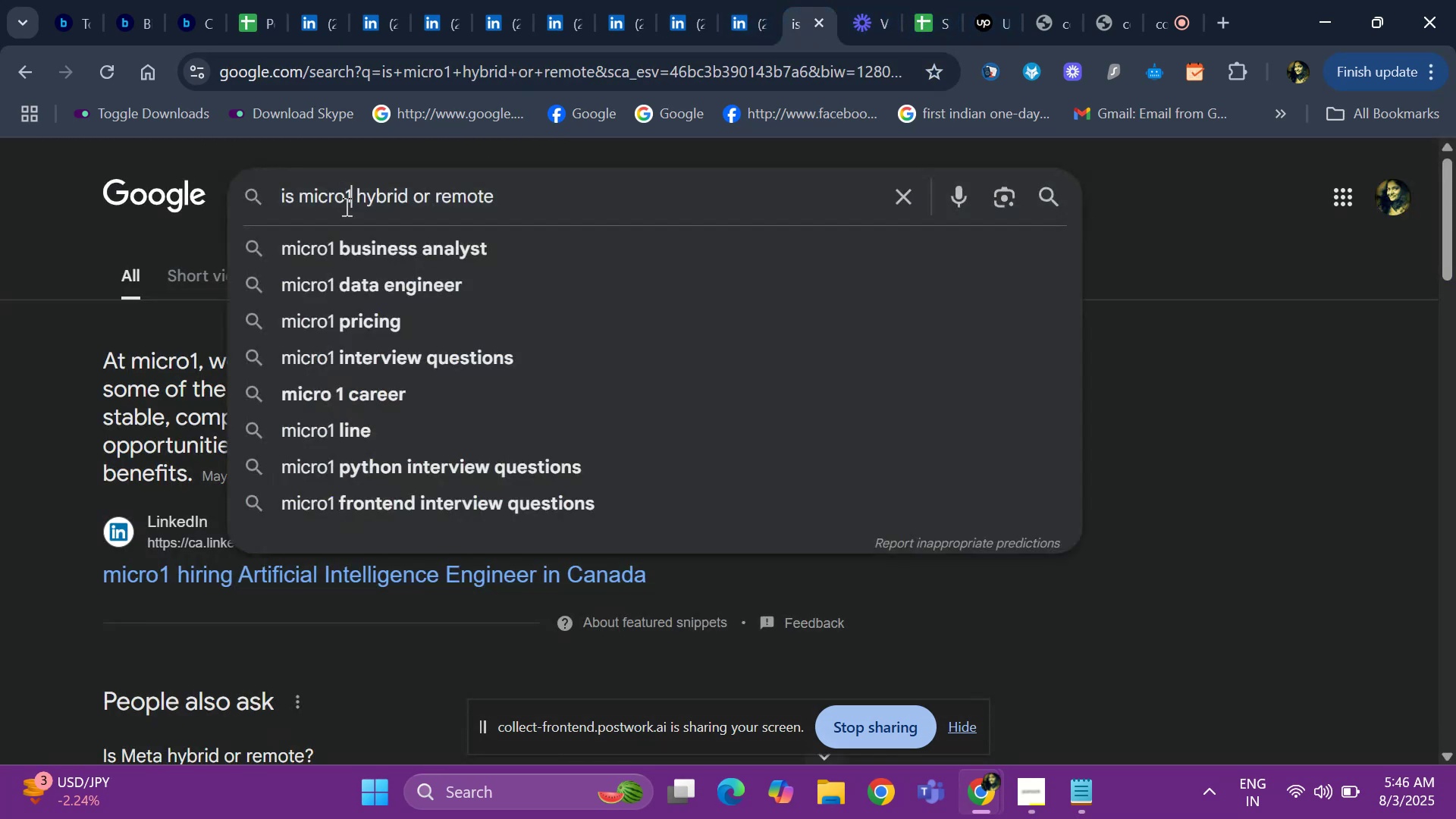 
key(Backspace)
 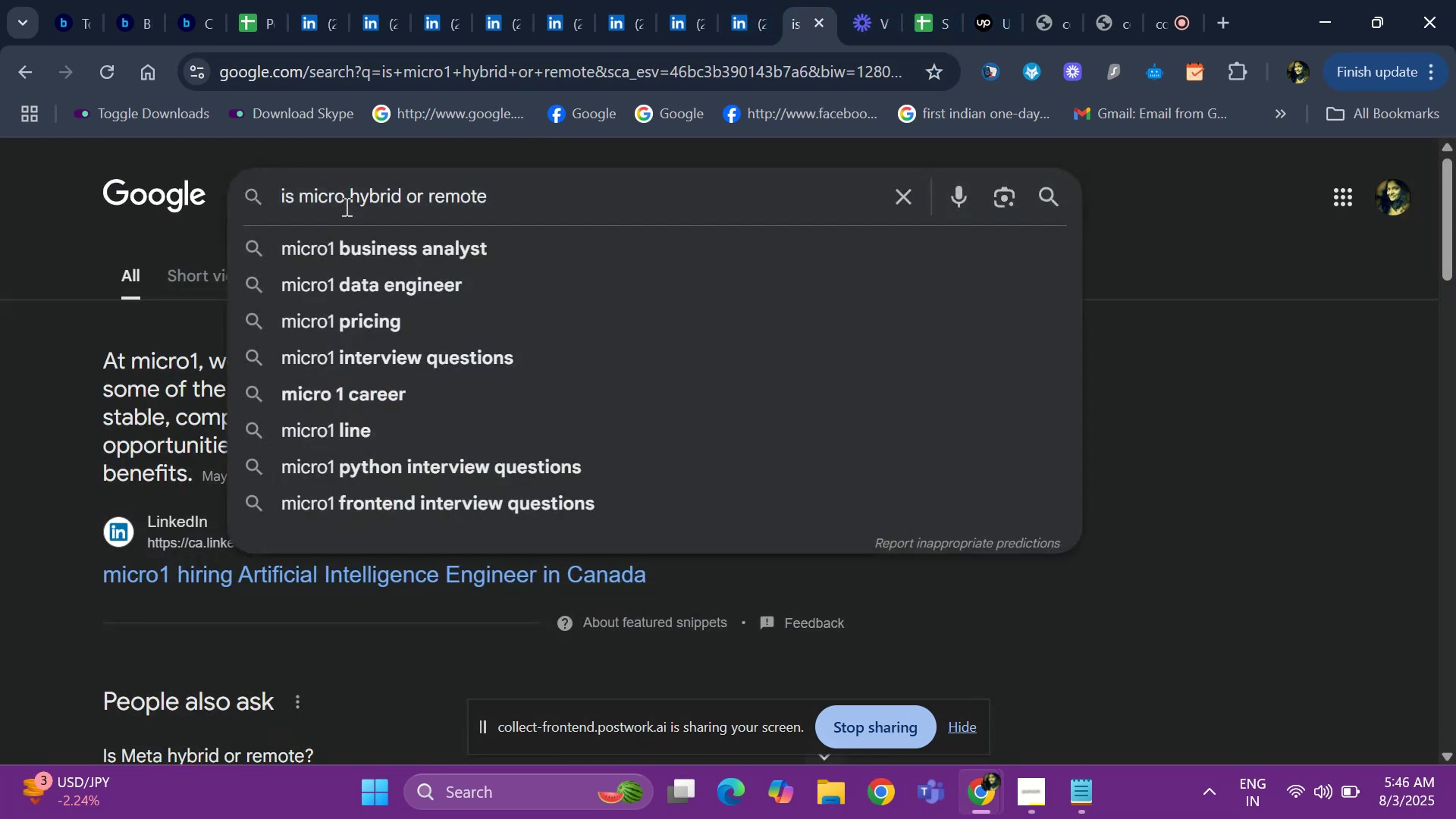 
key(Backspace)
 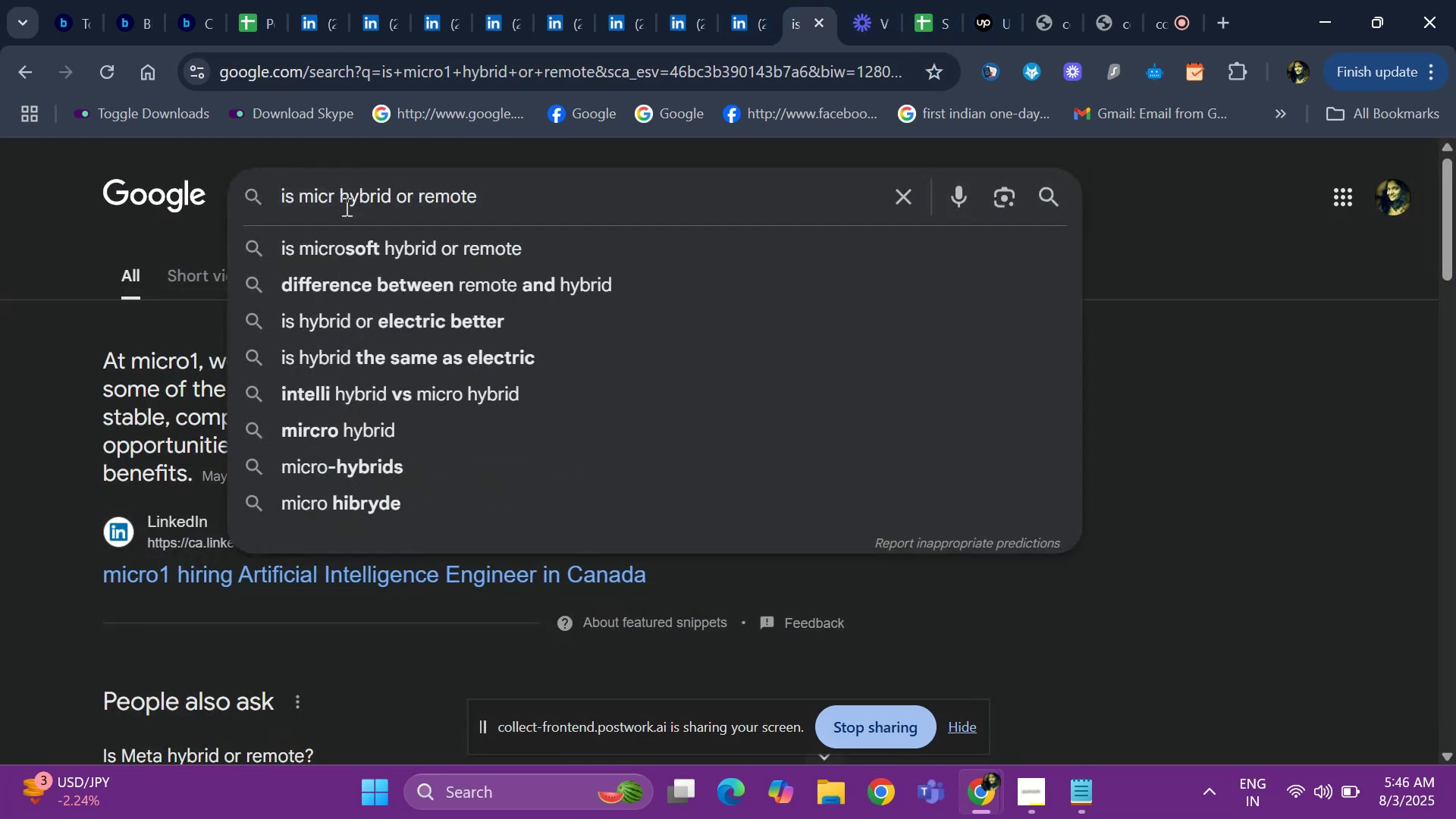 
key(Backspace)
 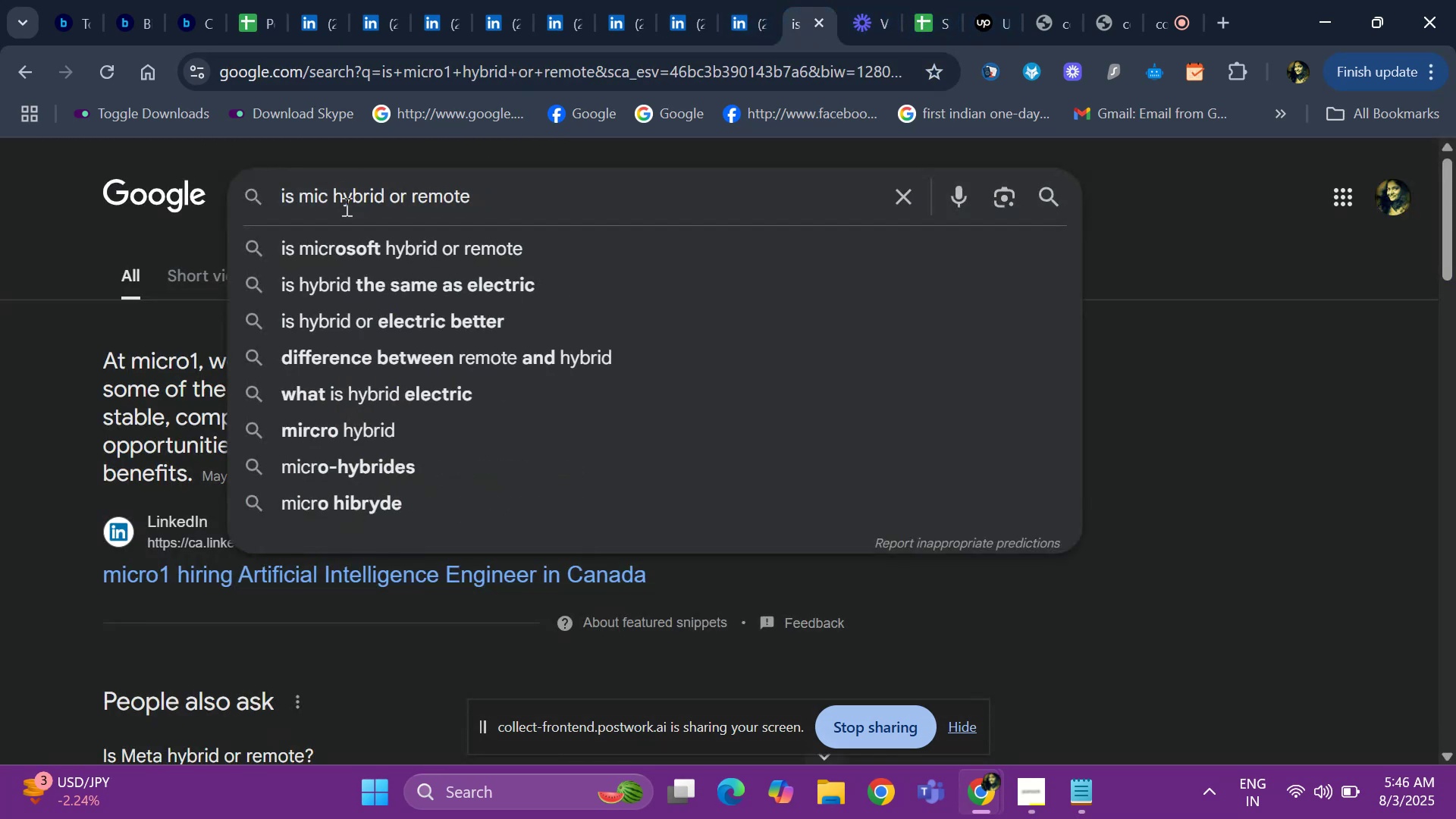 
key(Backspace)
 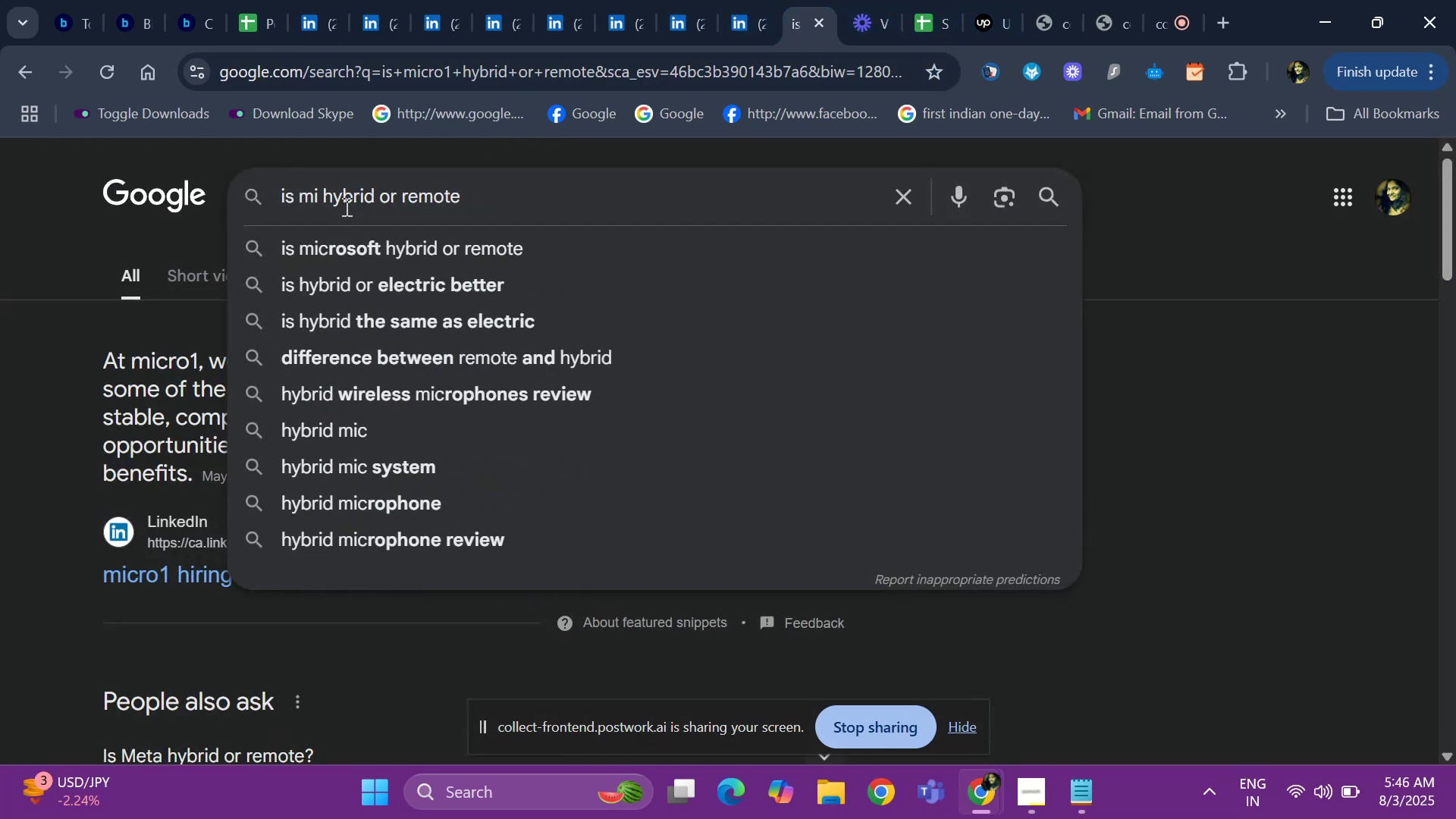 
key(Backspace)
 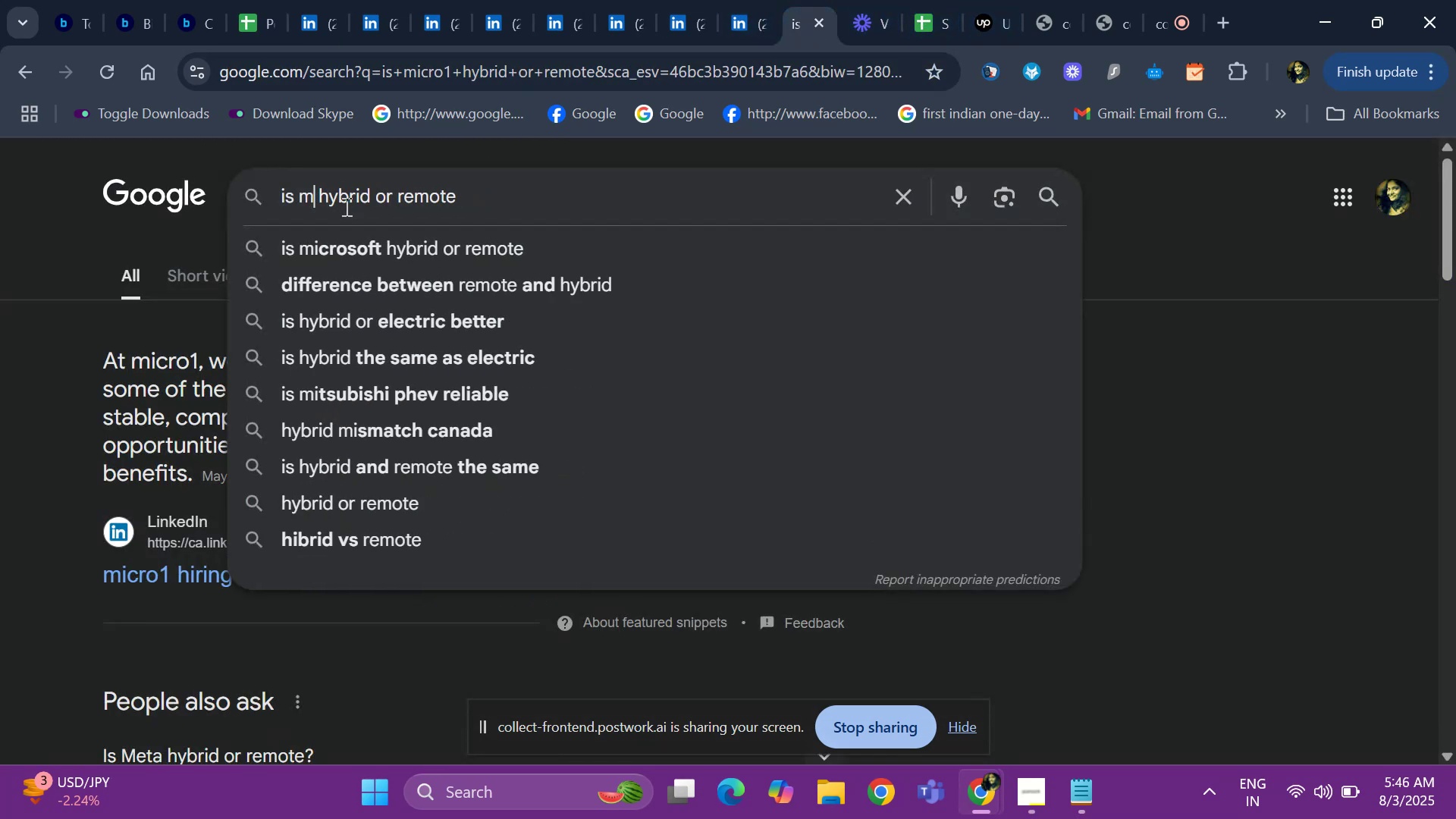 
key(Backspace)
 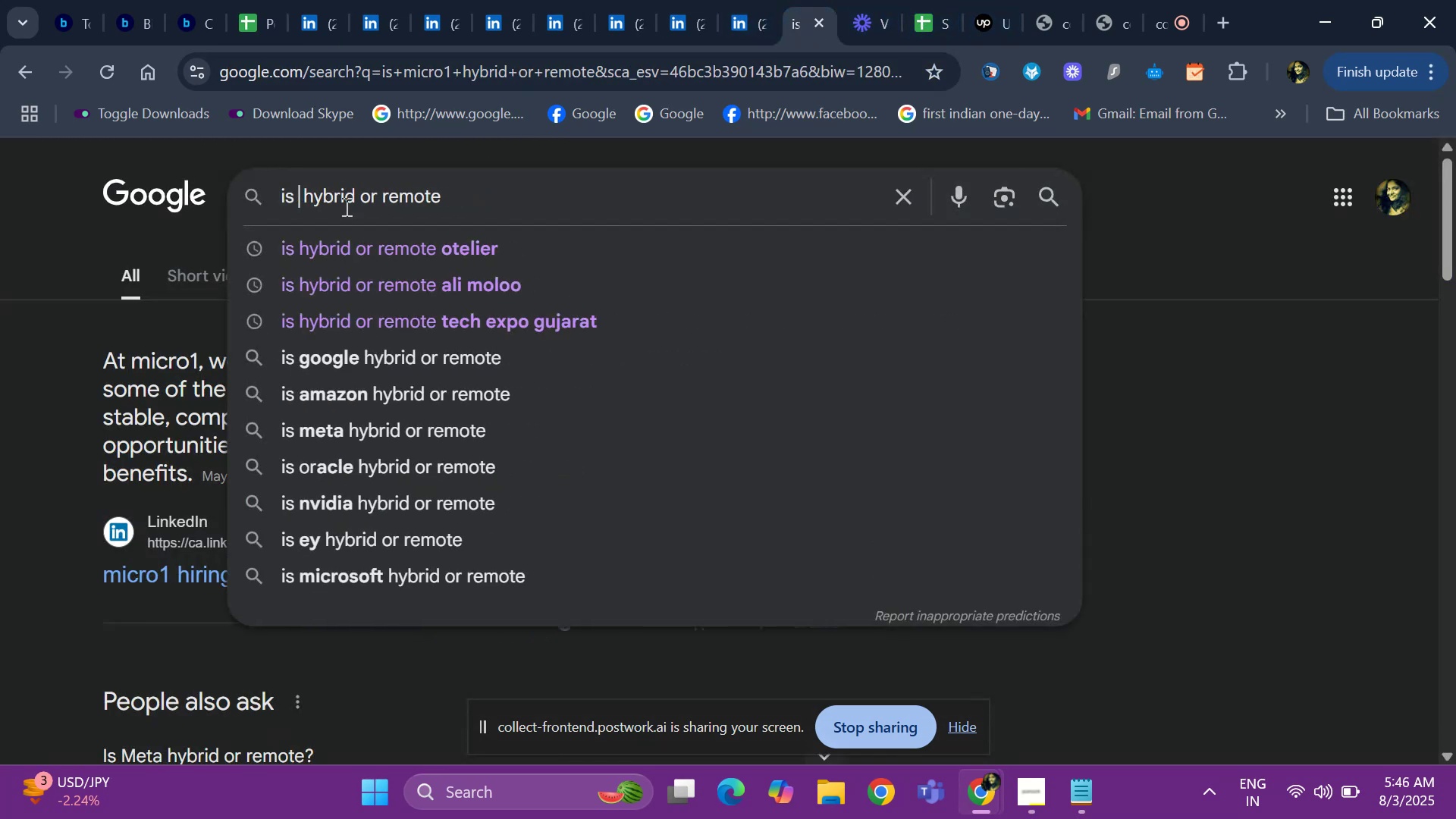 
key(Control+ControlLeft)
 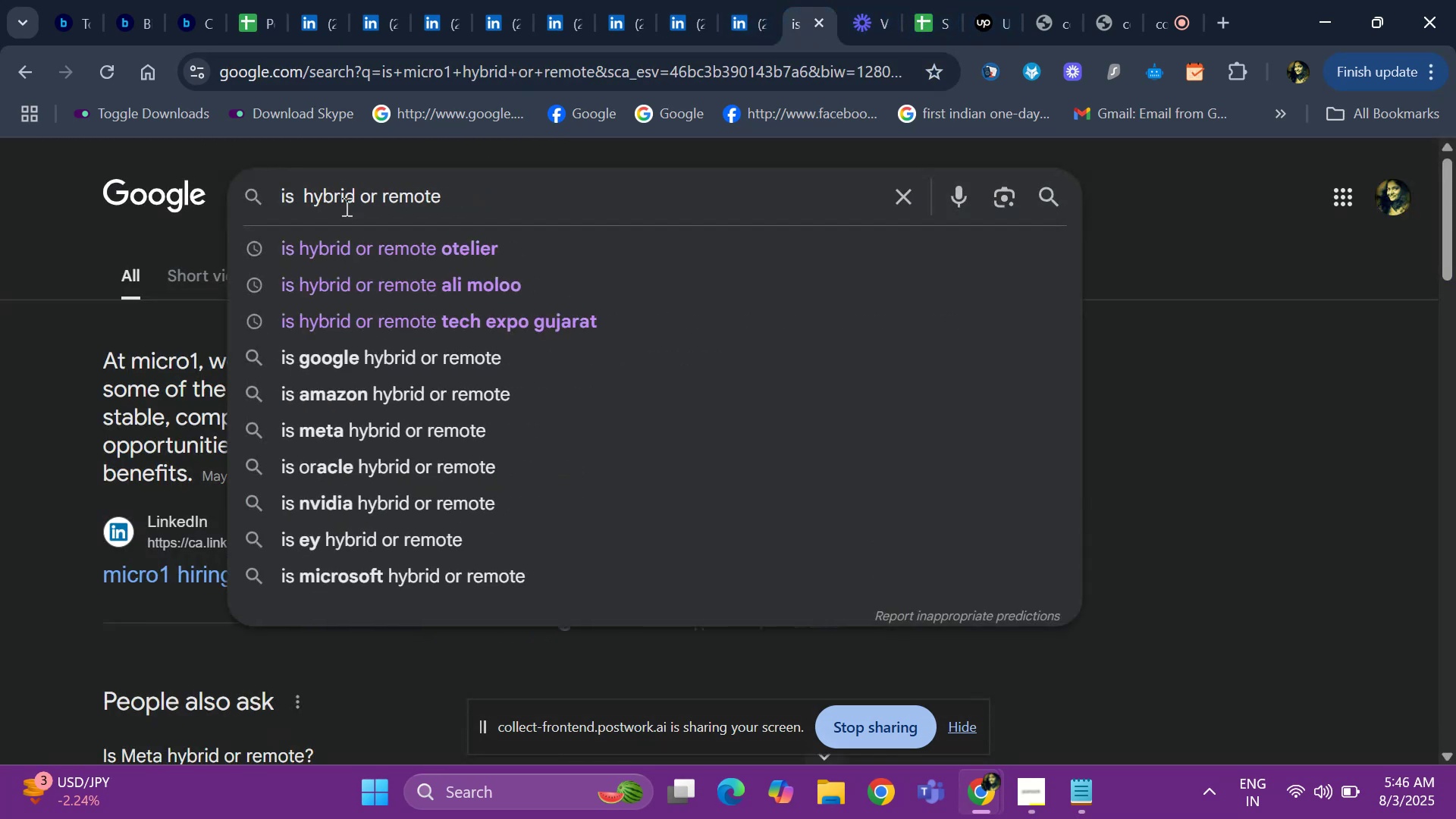 
key(Control+V)
 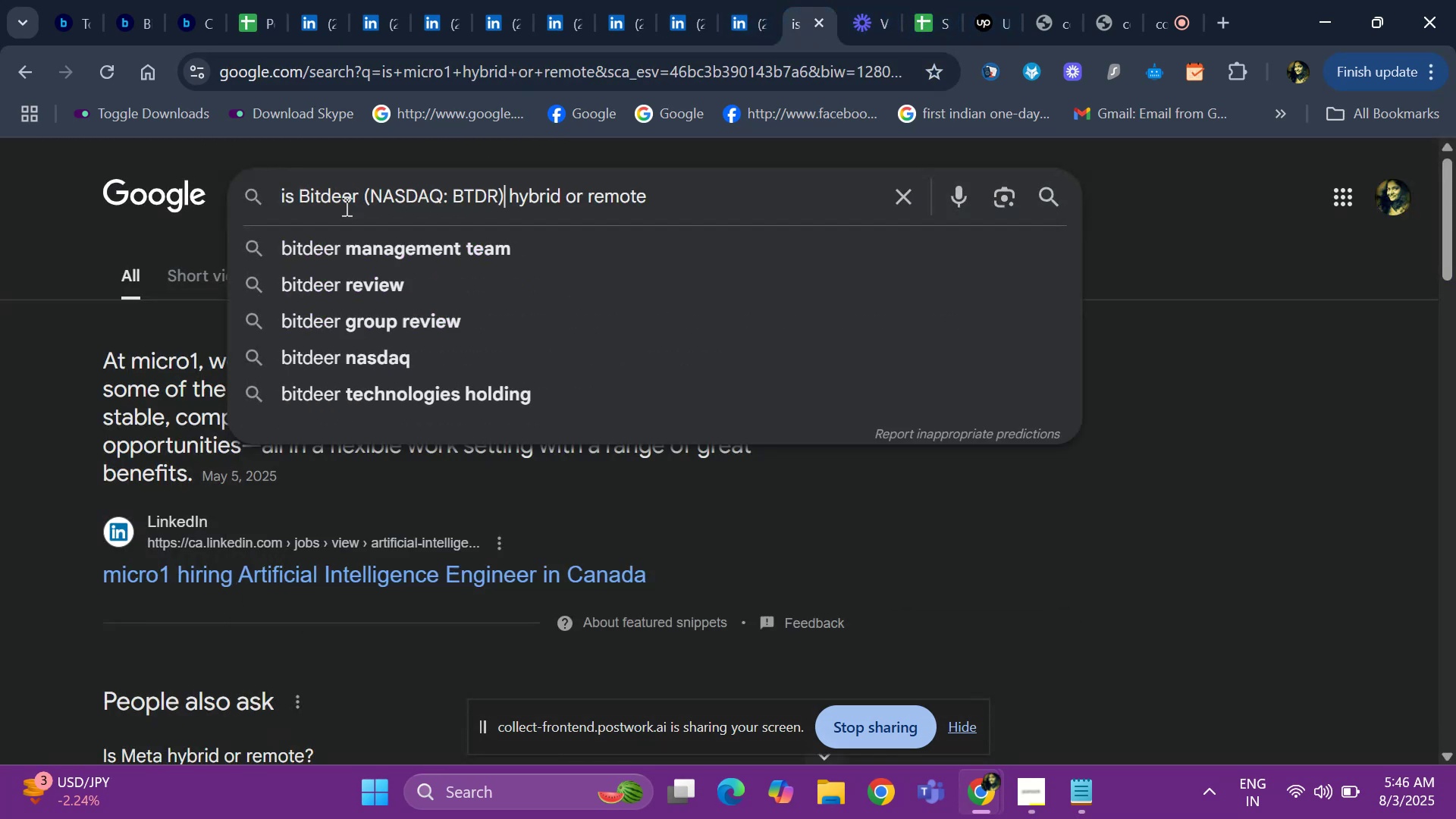 
key(Space)
 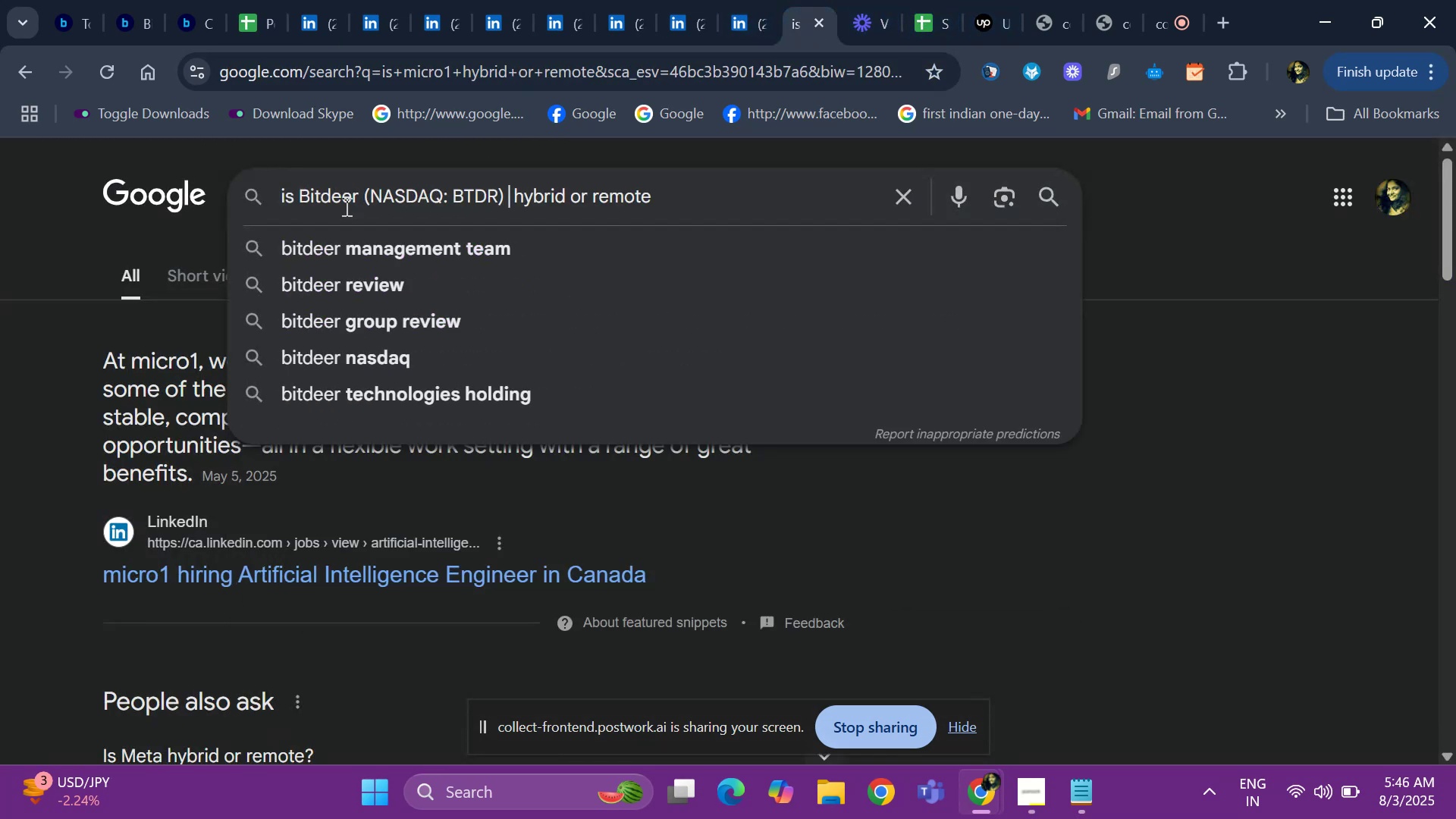 
key(Enter)
 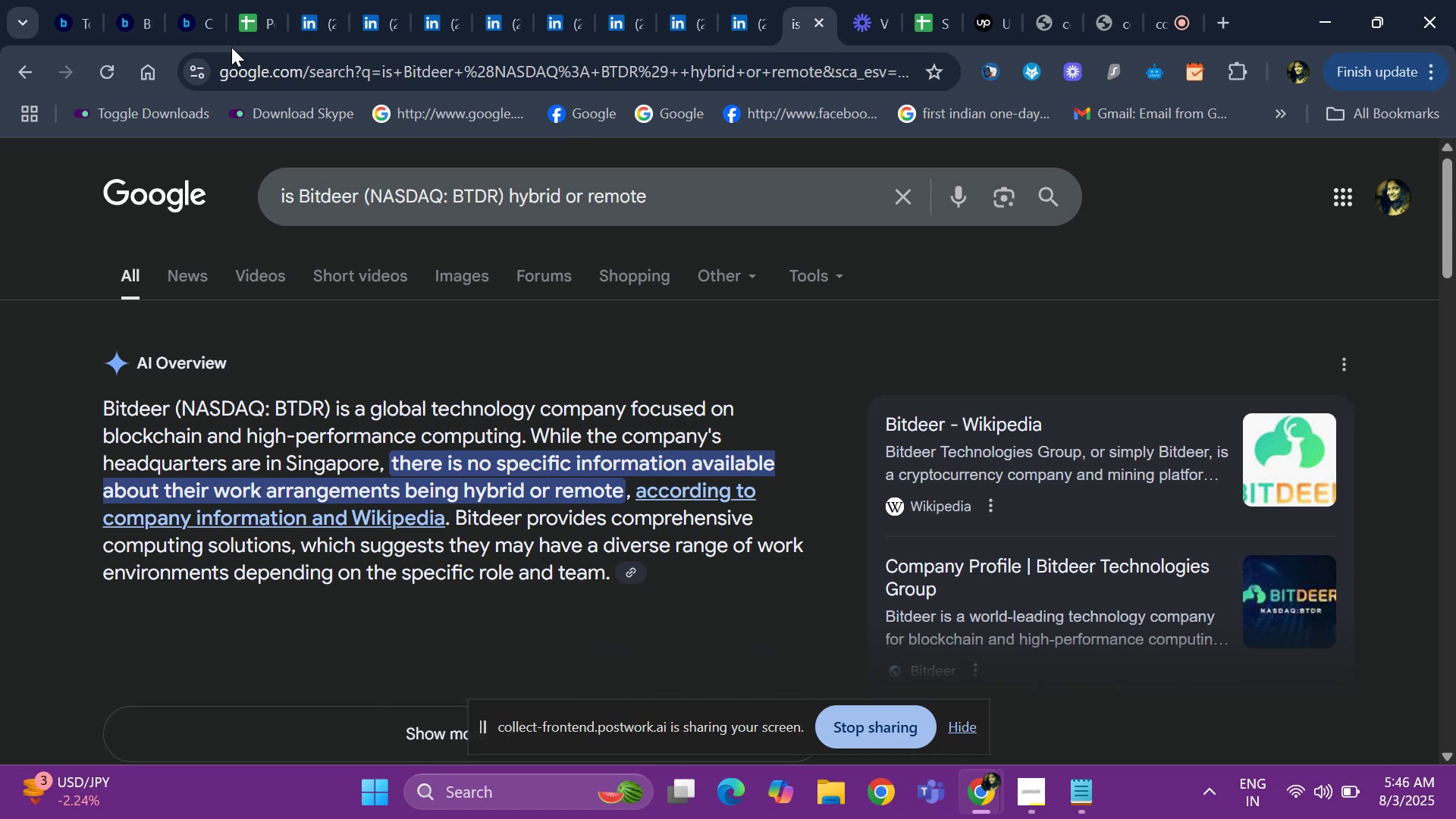 
wait(19.06)
 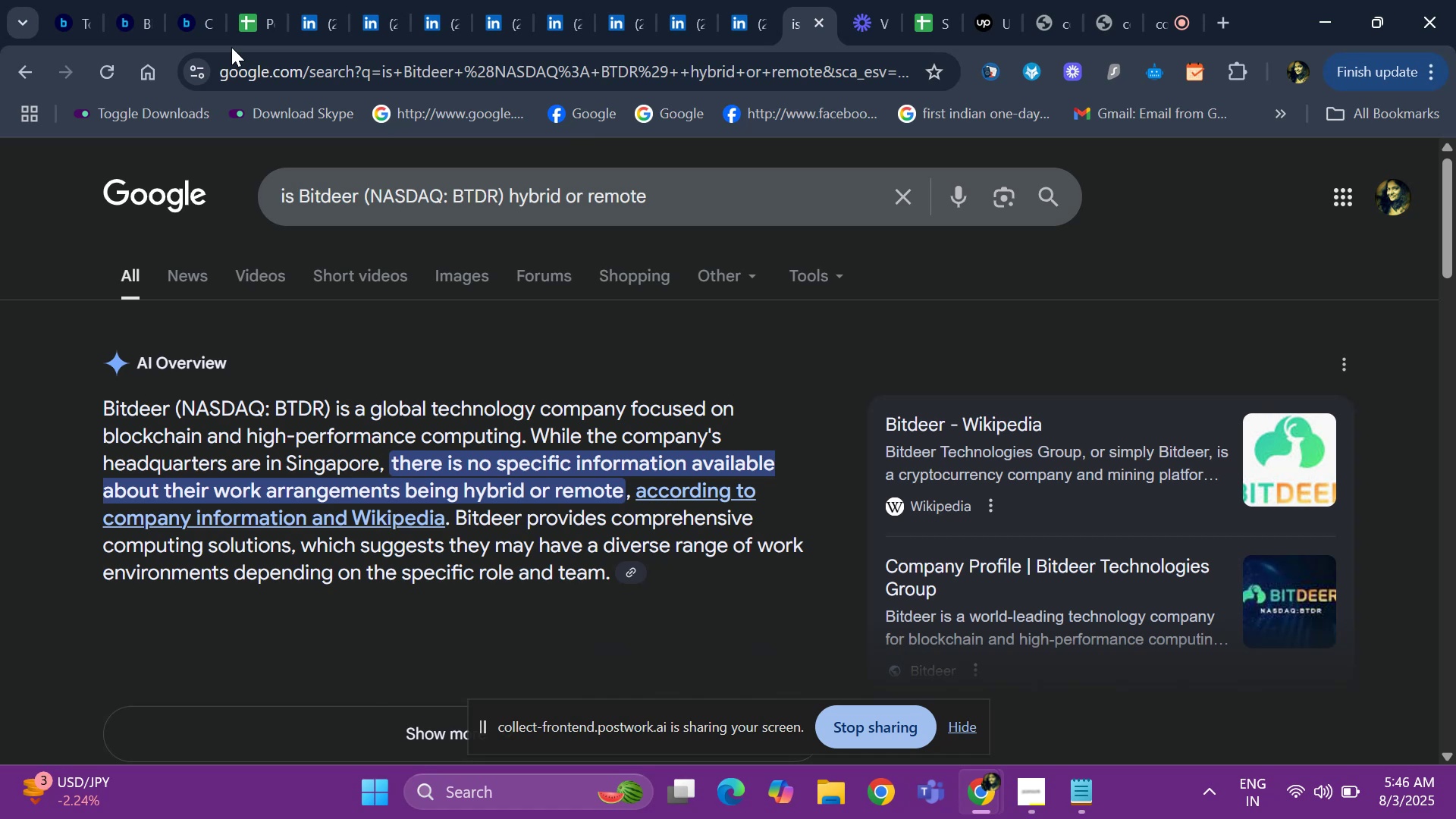 
hold_key(key=ArrowDown, duration=0.52)
 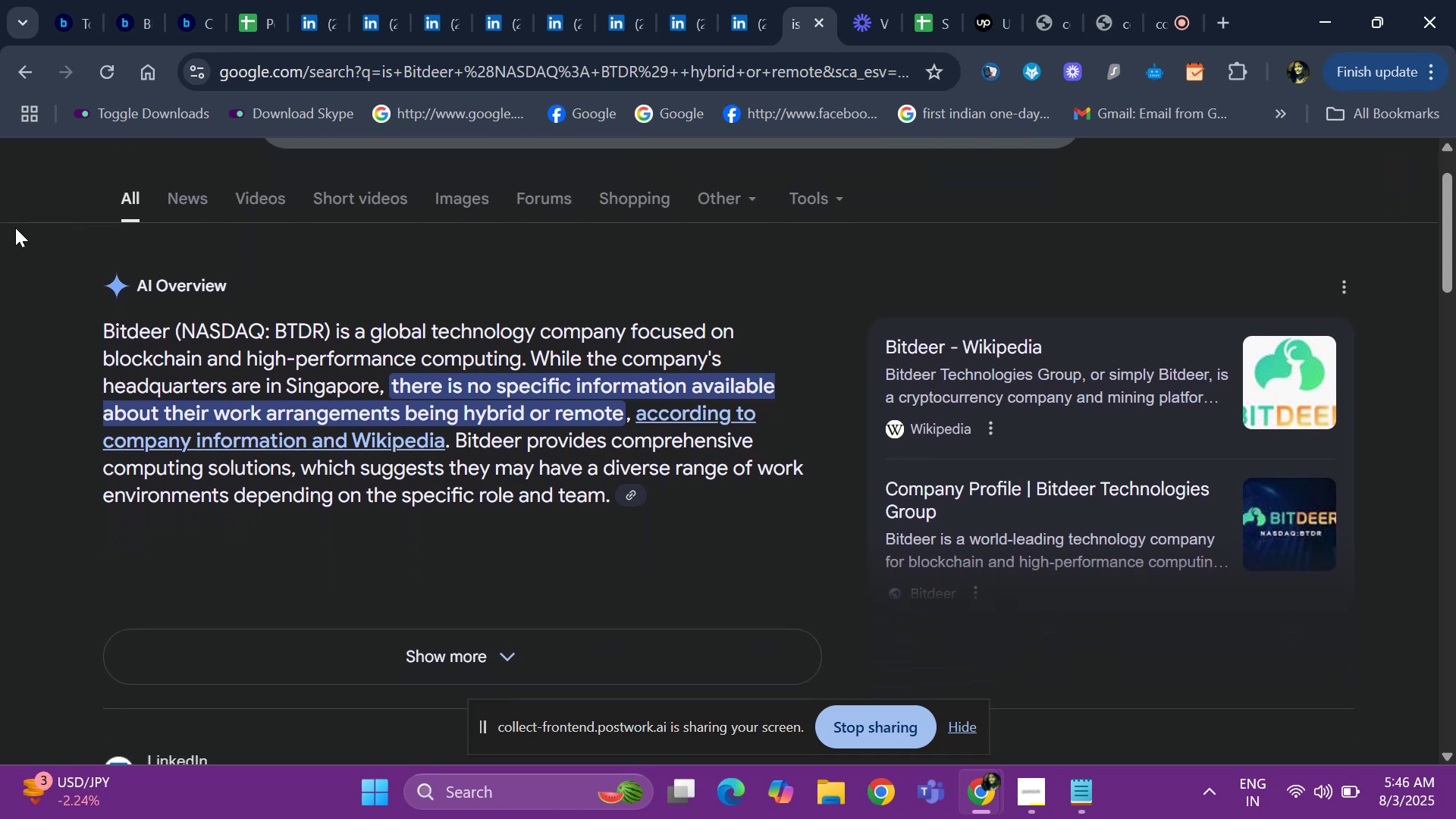 
hold_key(key=ArrowDown, duration=0.81)
 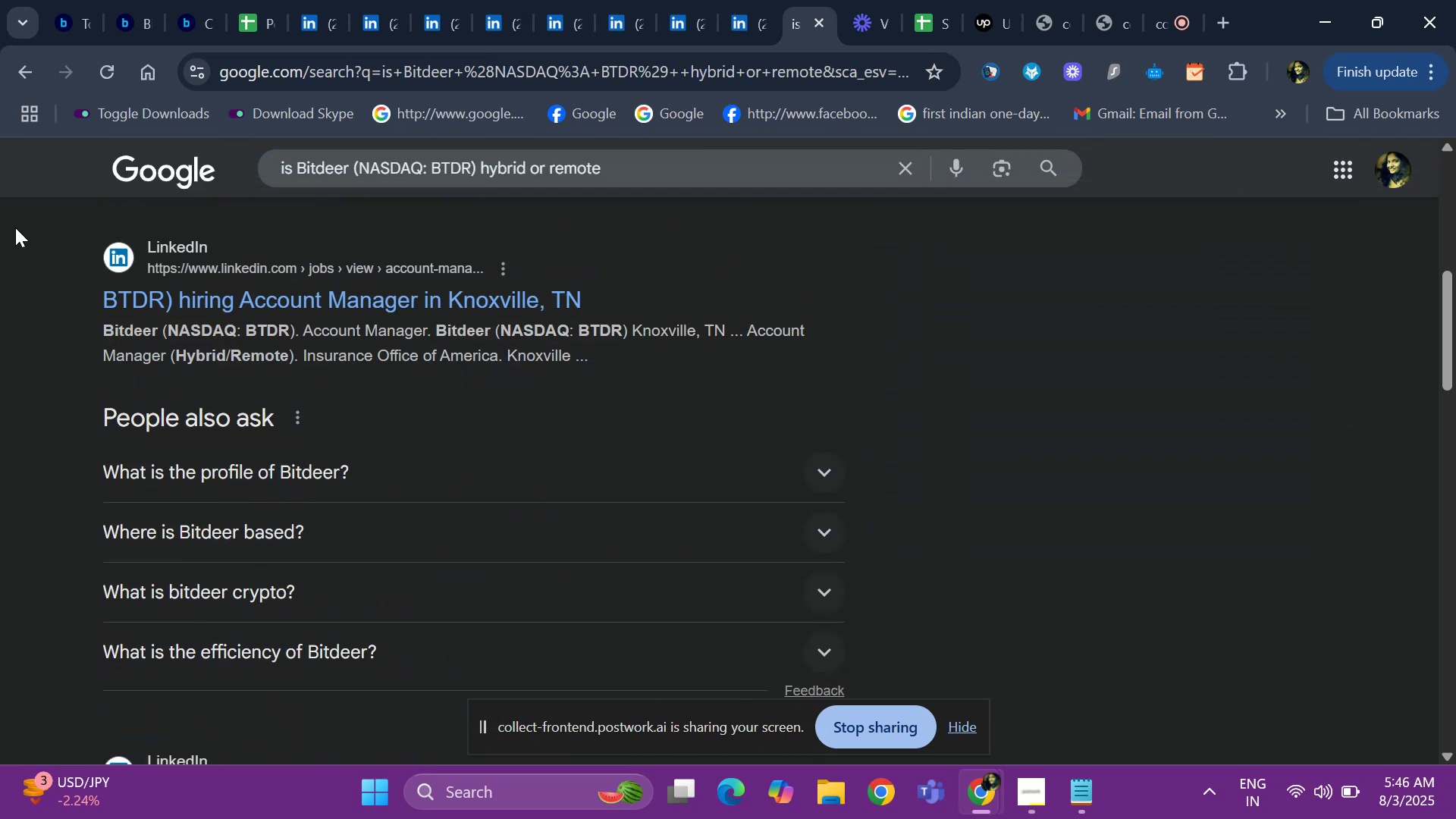 
key(ArrowDown)
 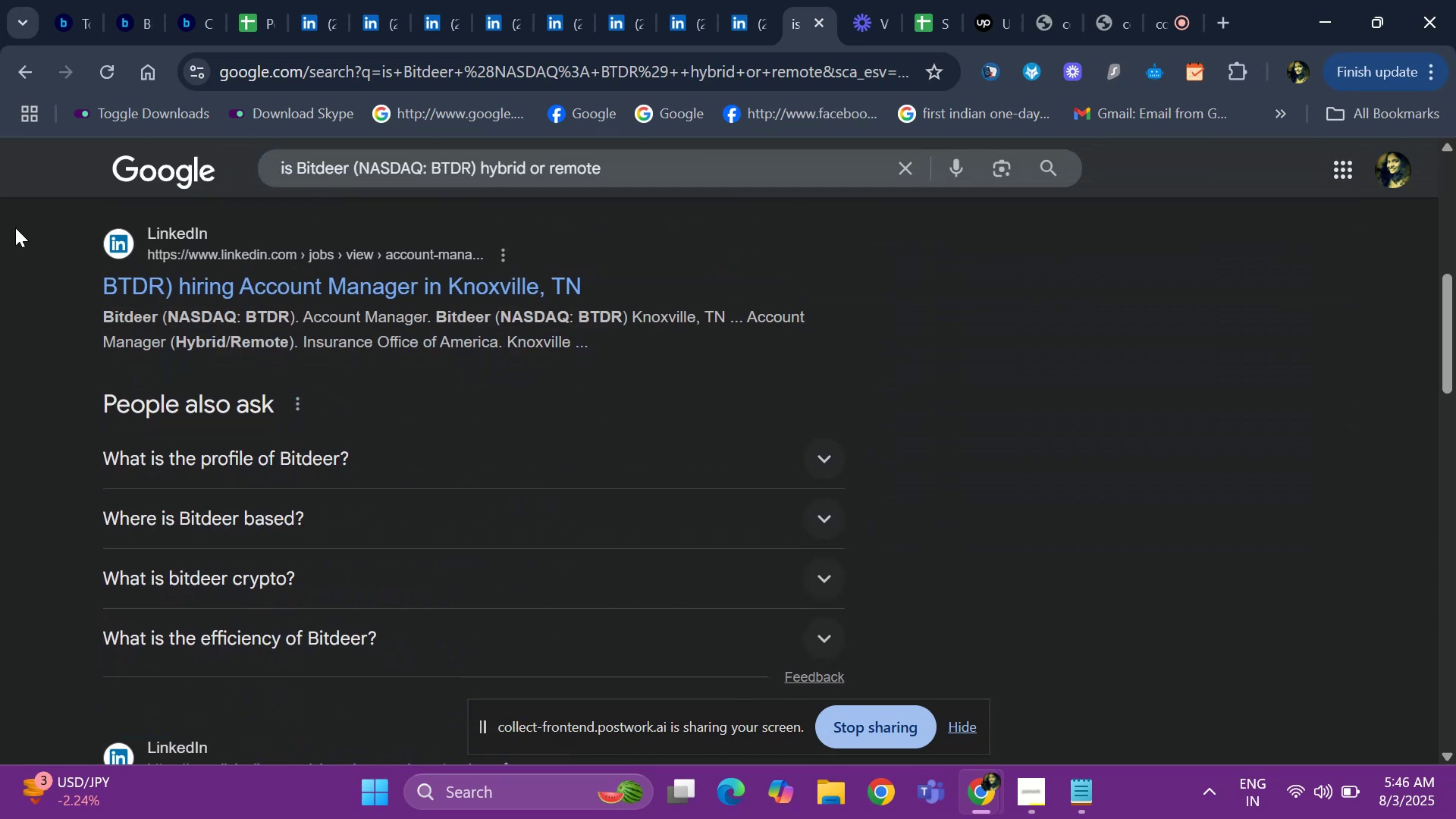 
key(ArrowDown)
 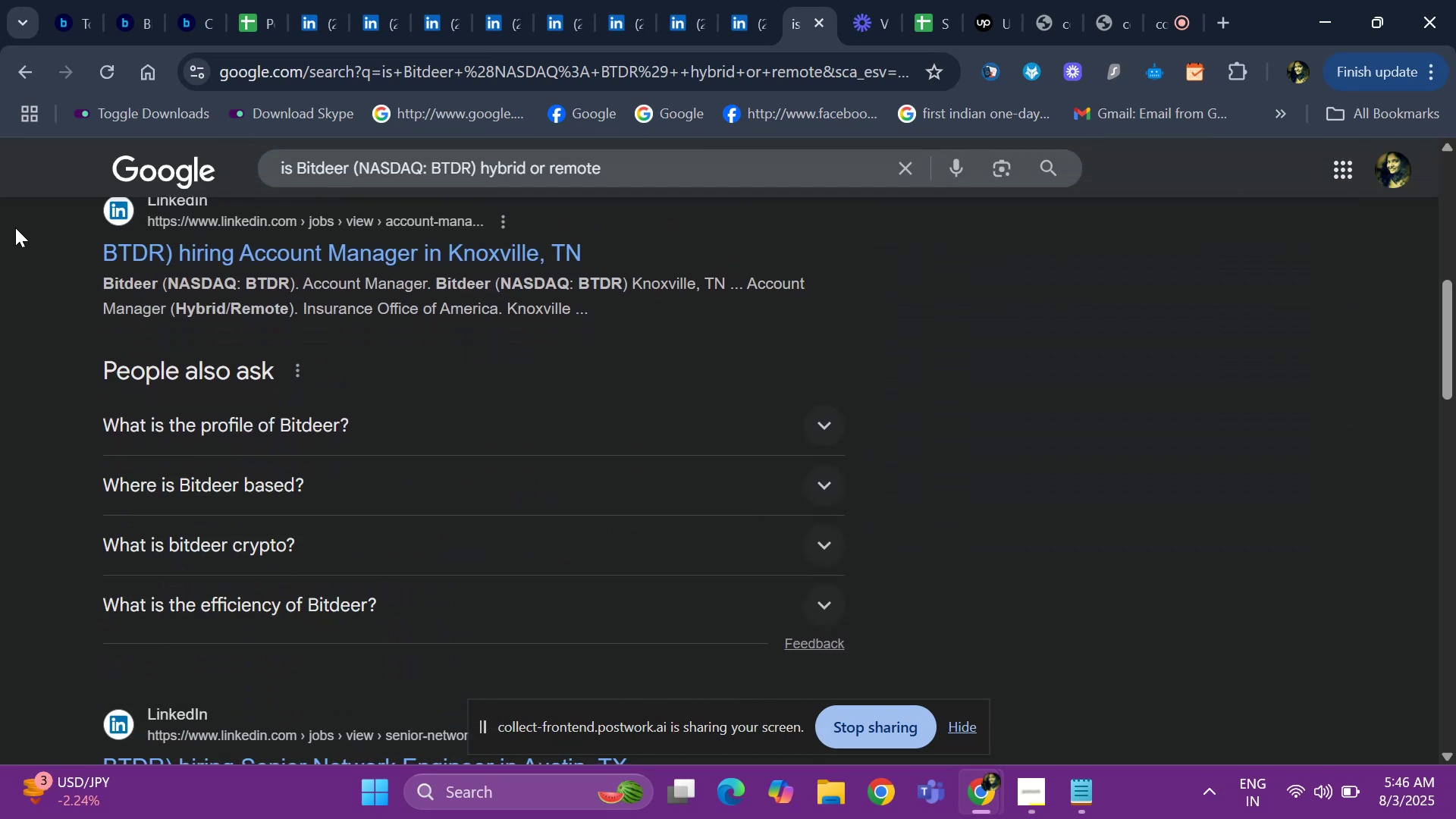 
key(ArrowDown)
 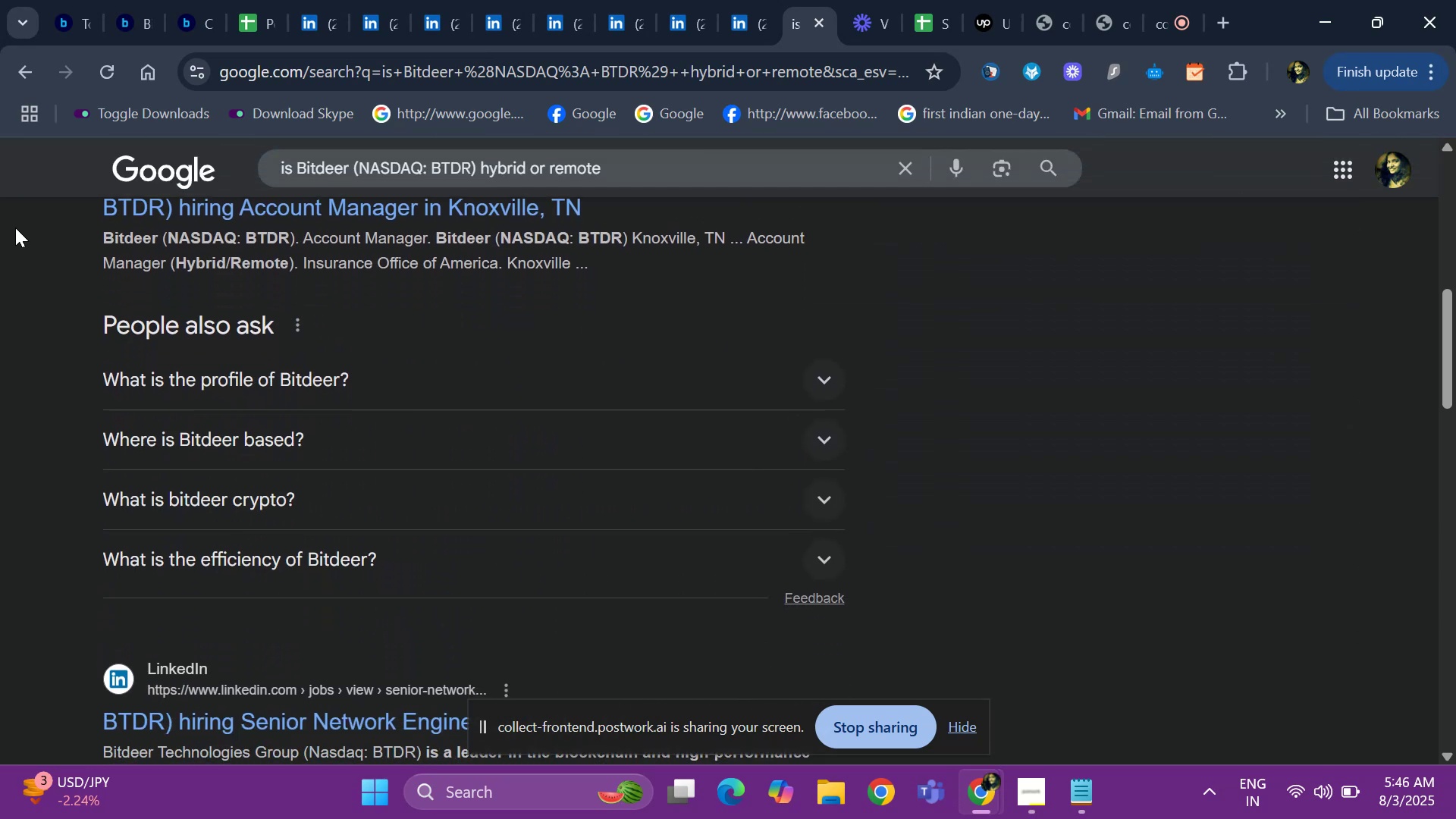 
key(ArrowDown)
 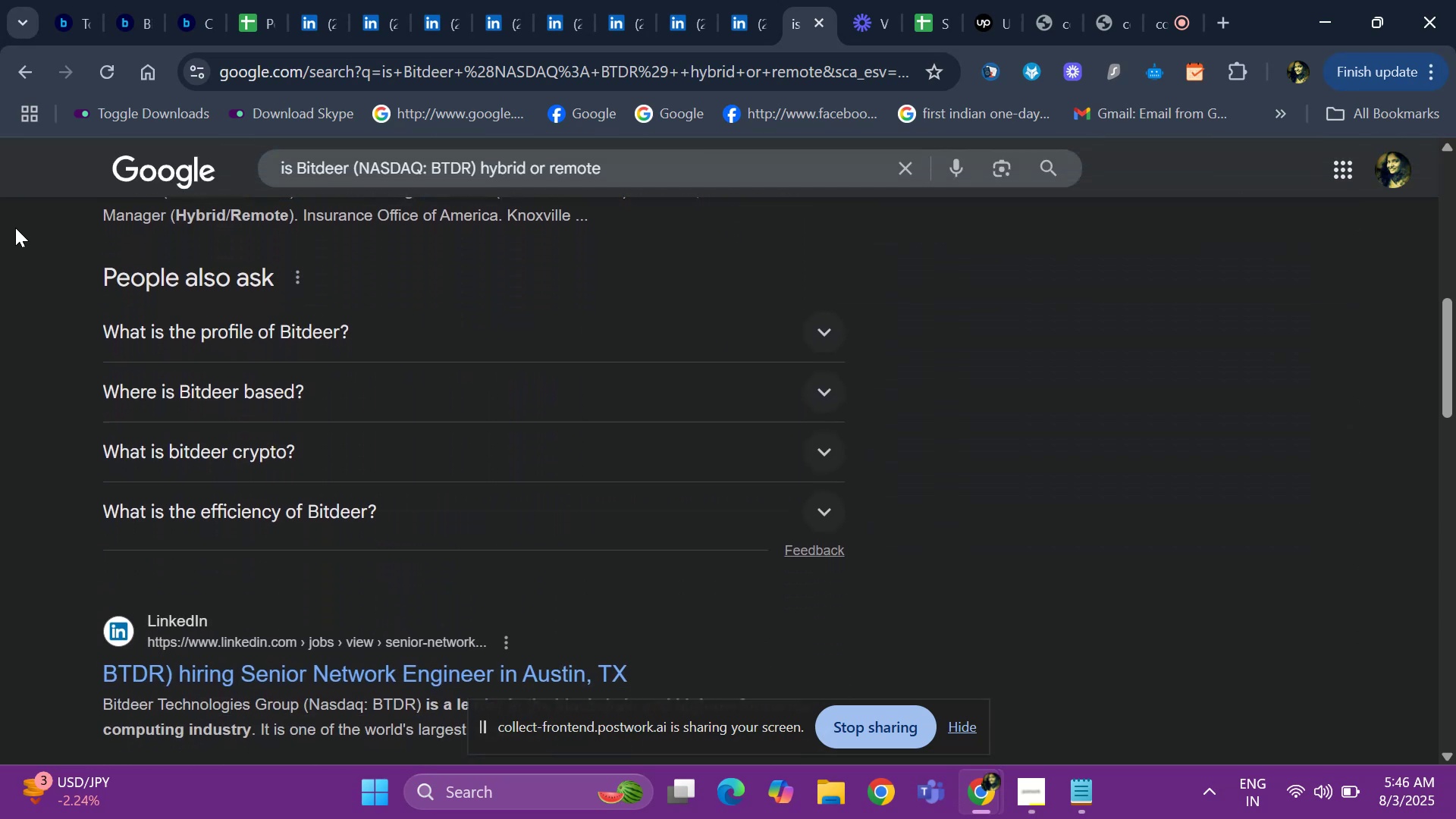 
hold_key(key=ArrowDown, duration=0.76)
 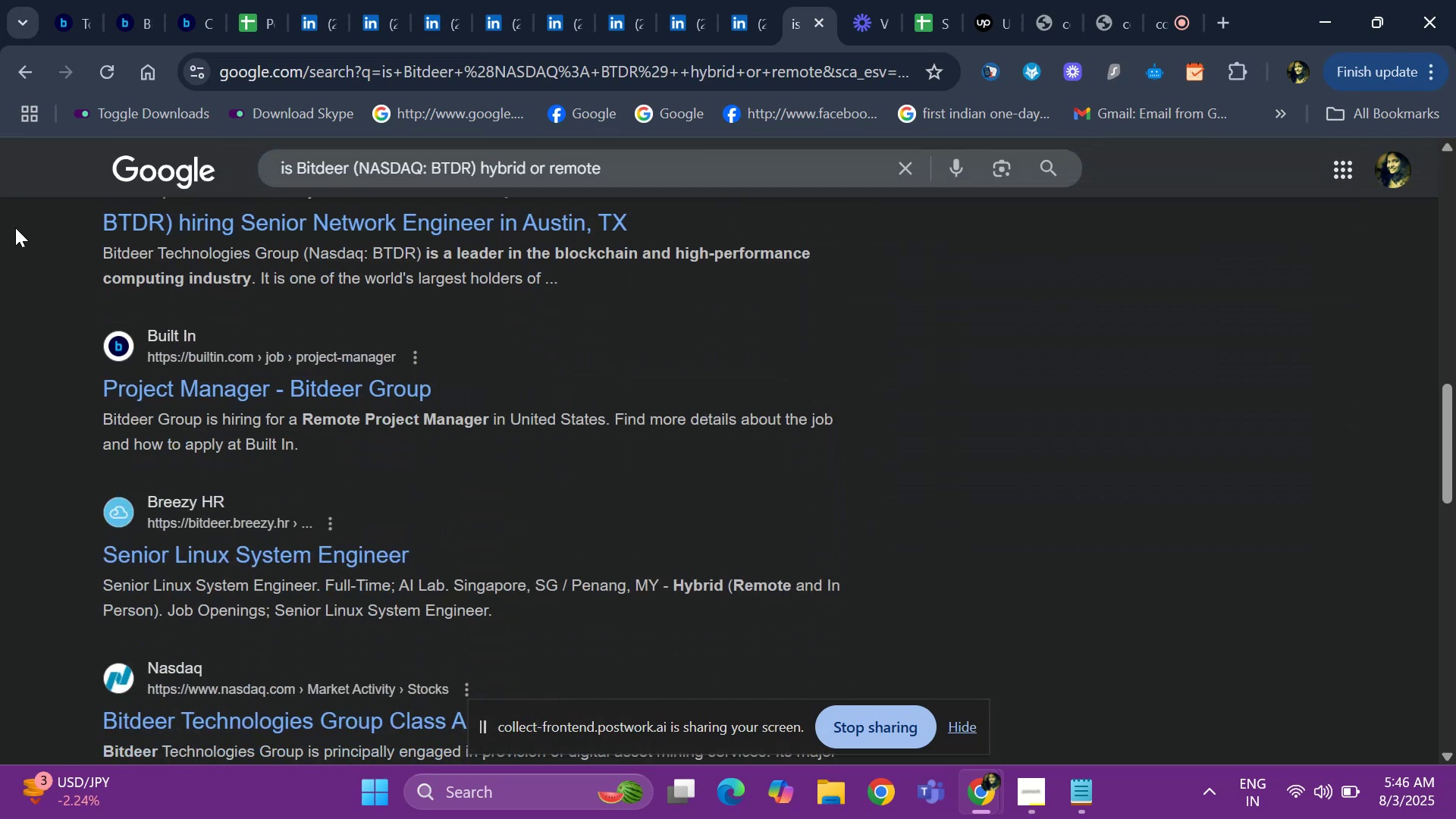 
key(ArrowDown)
 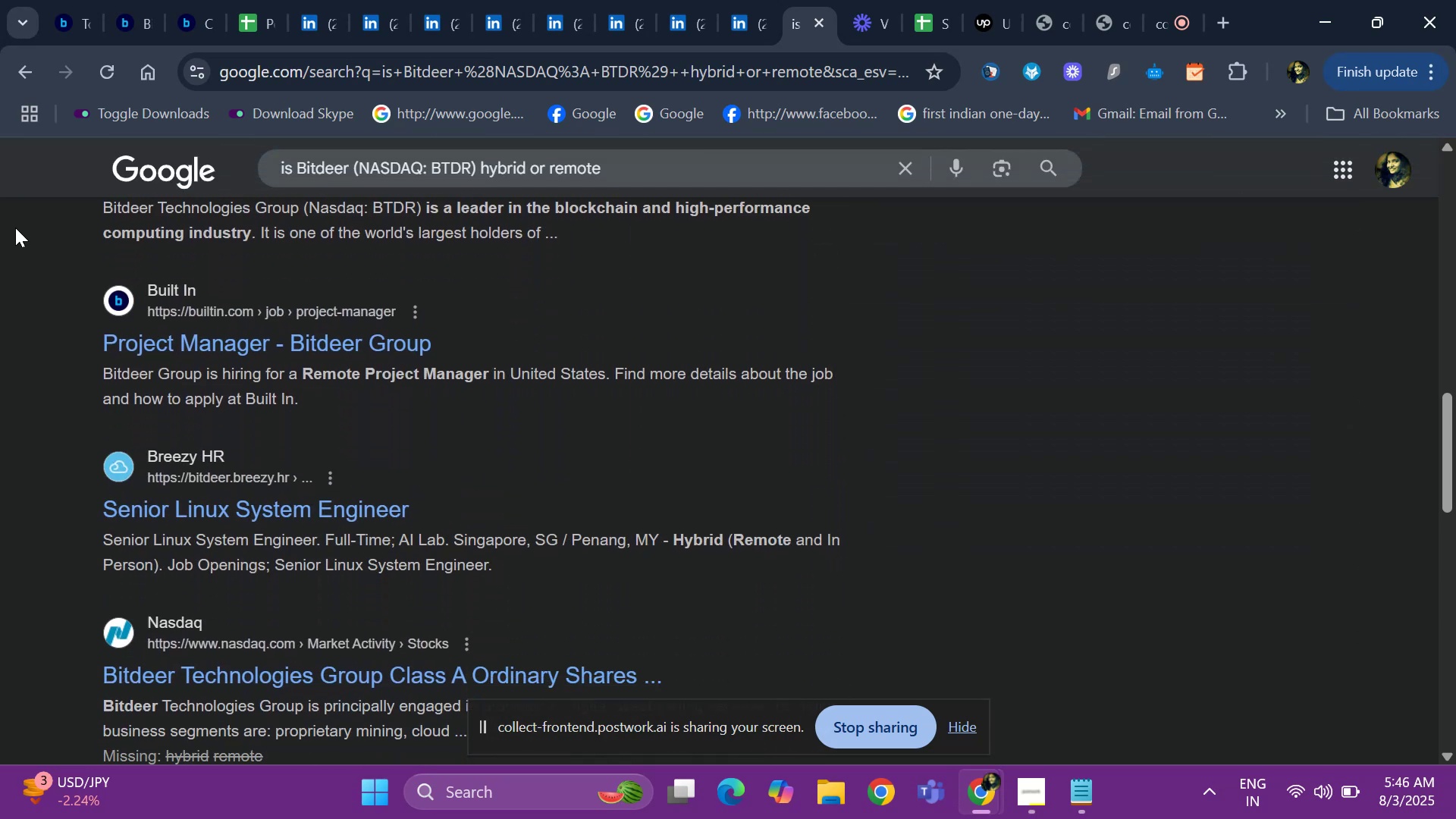 
hold_key(key=ArrowUp, duration=1.37)
 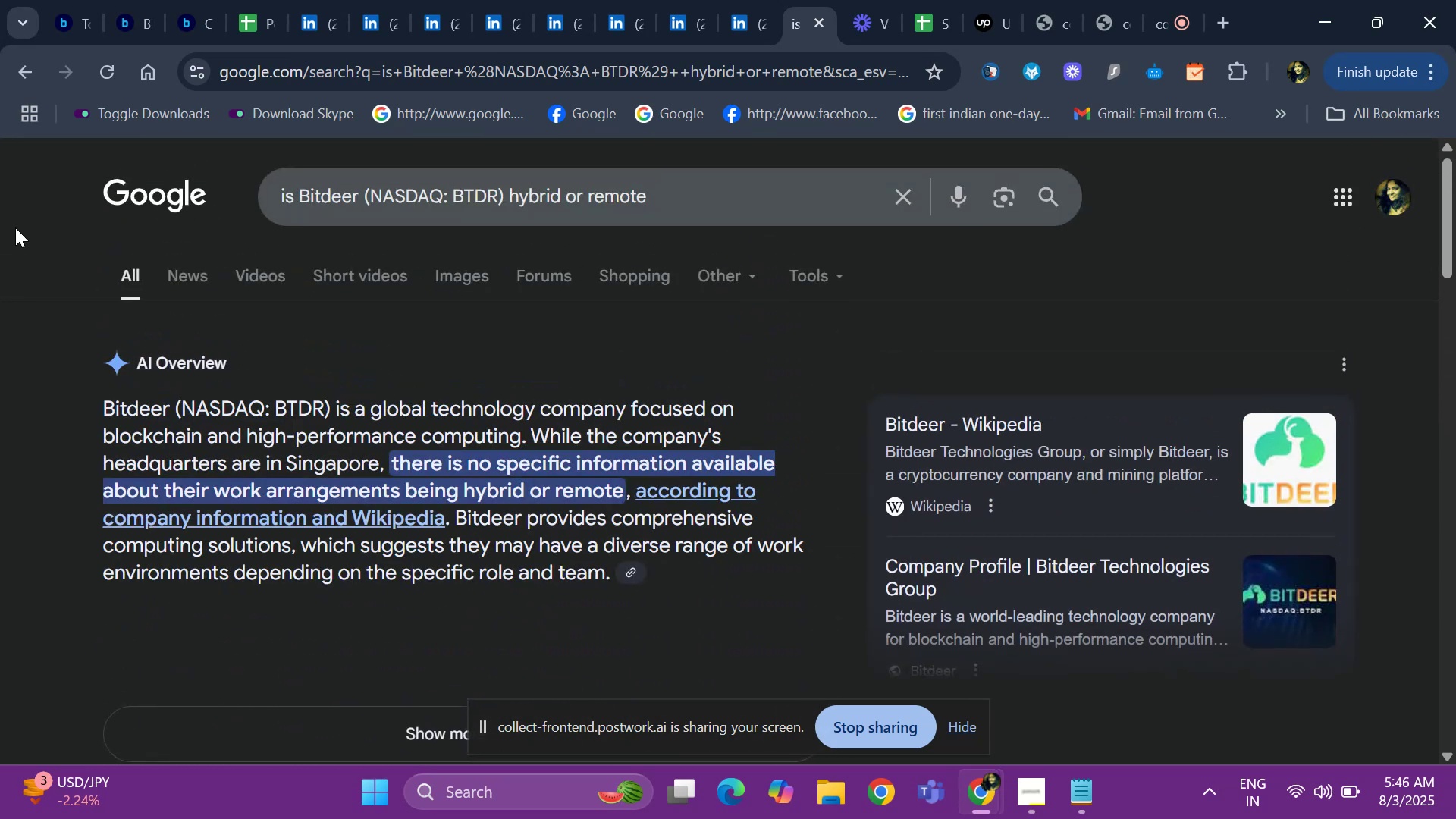 
key(ArrowDown)
 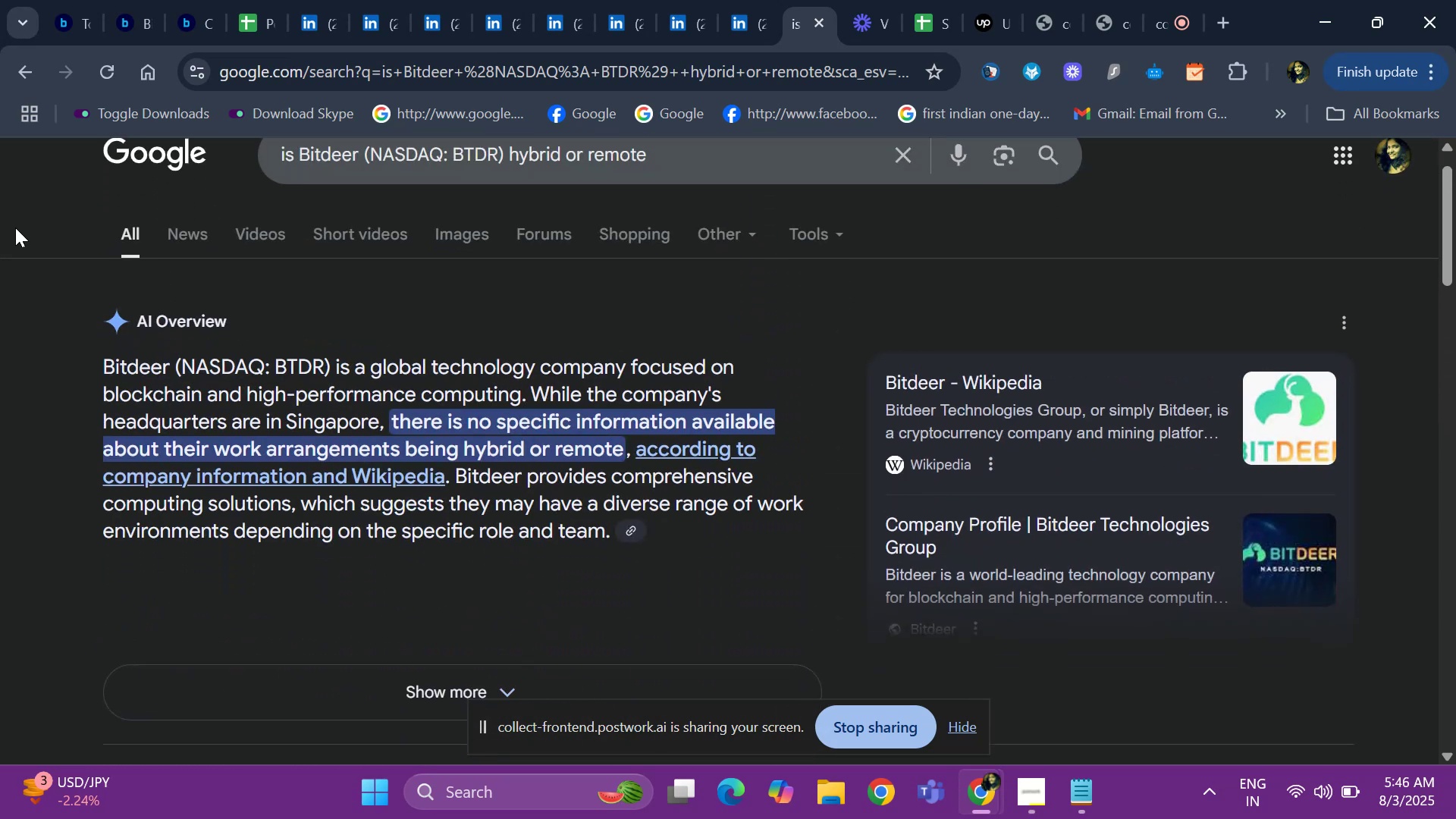 
key(ArrowDown)
 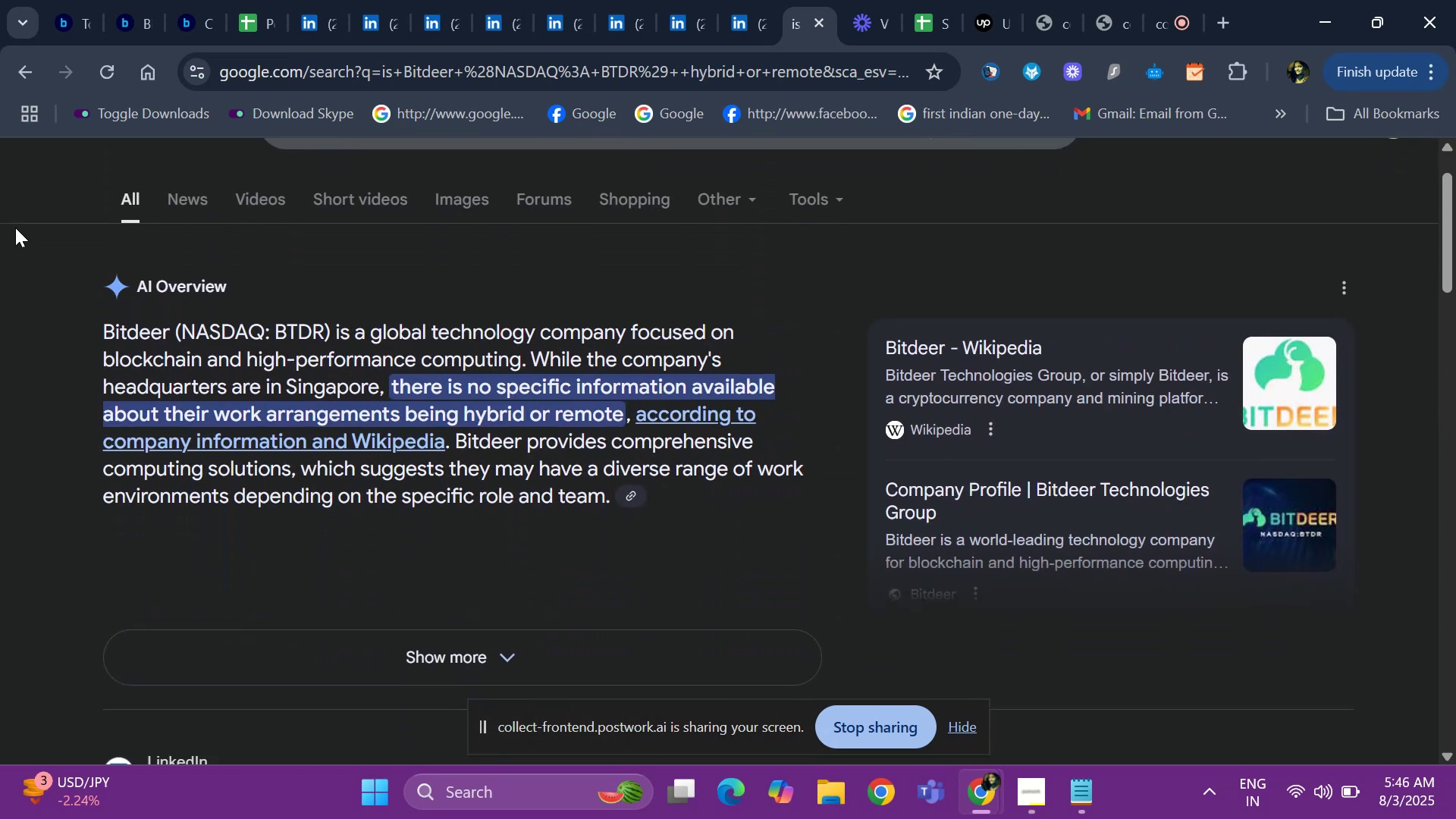 
key(ArrowDown)
 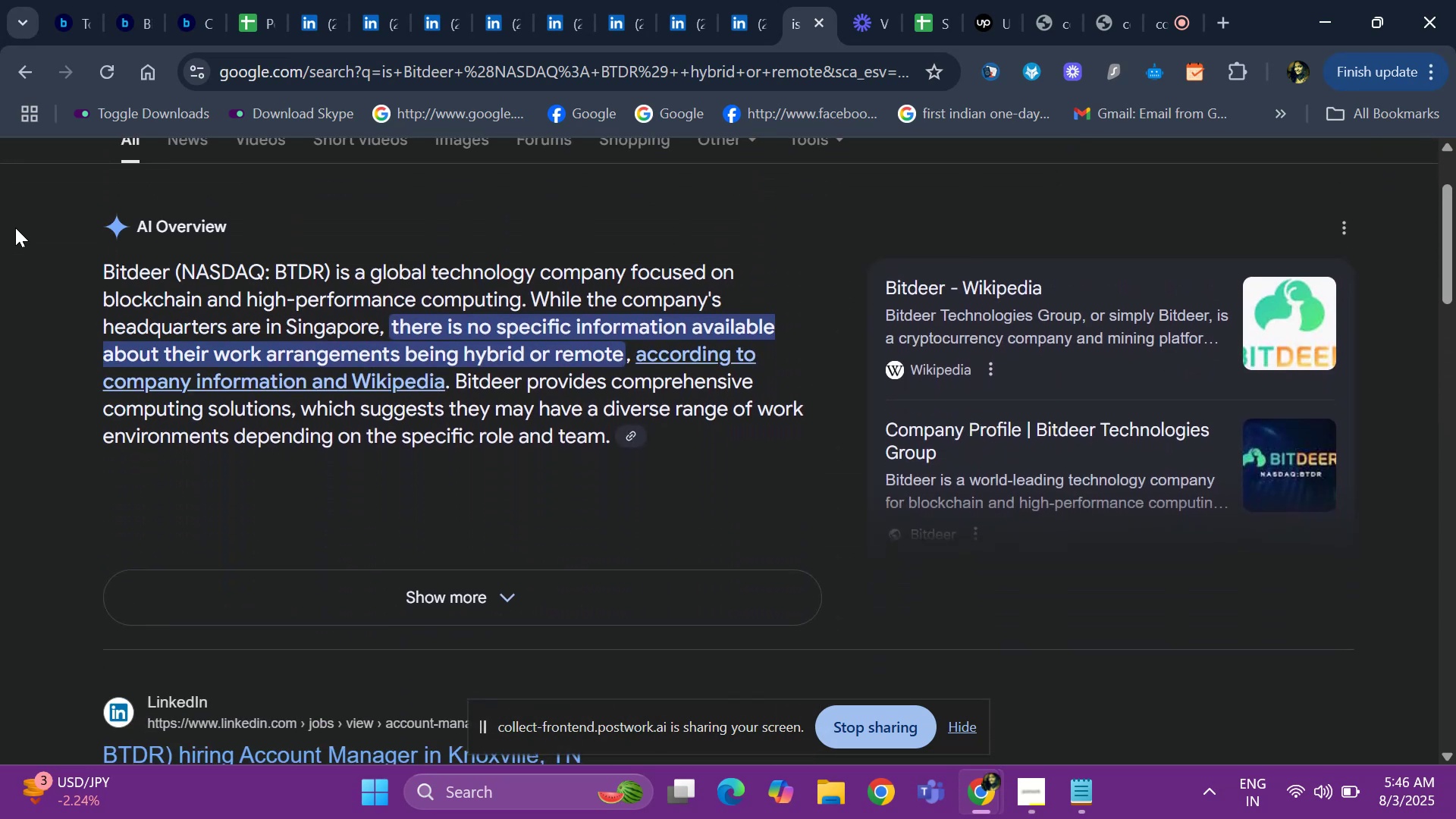 
key(ArrowDown)
 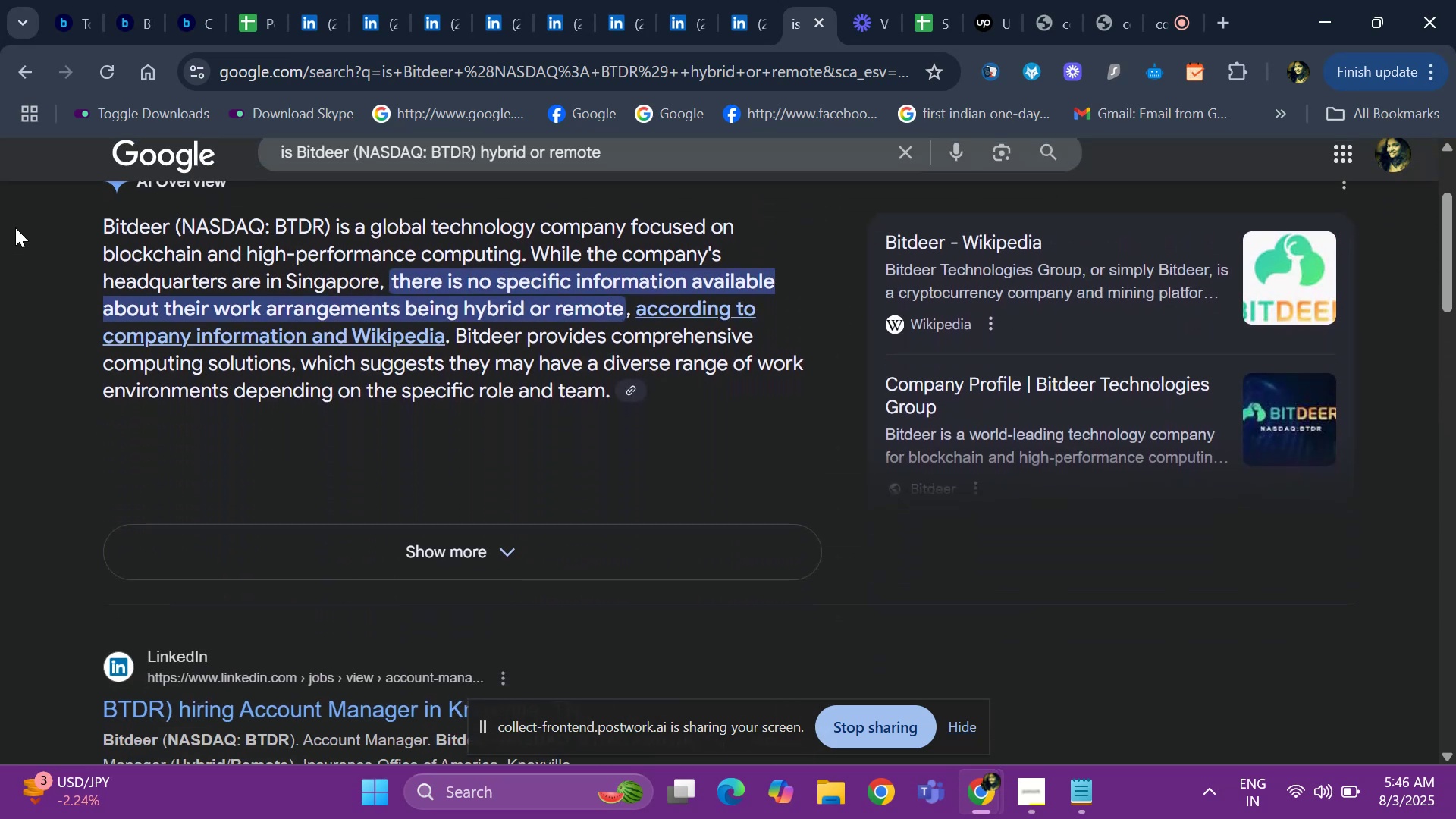 
key(ArrowDown)
 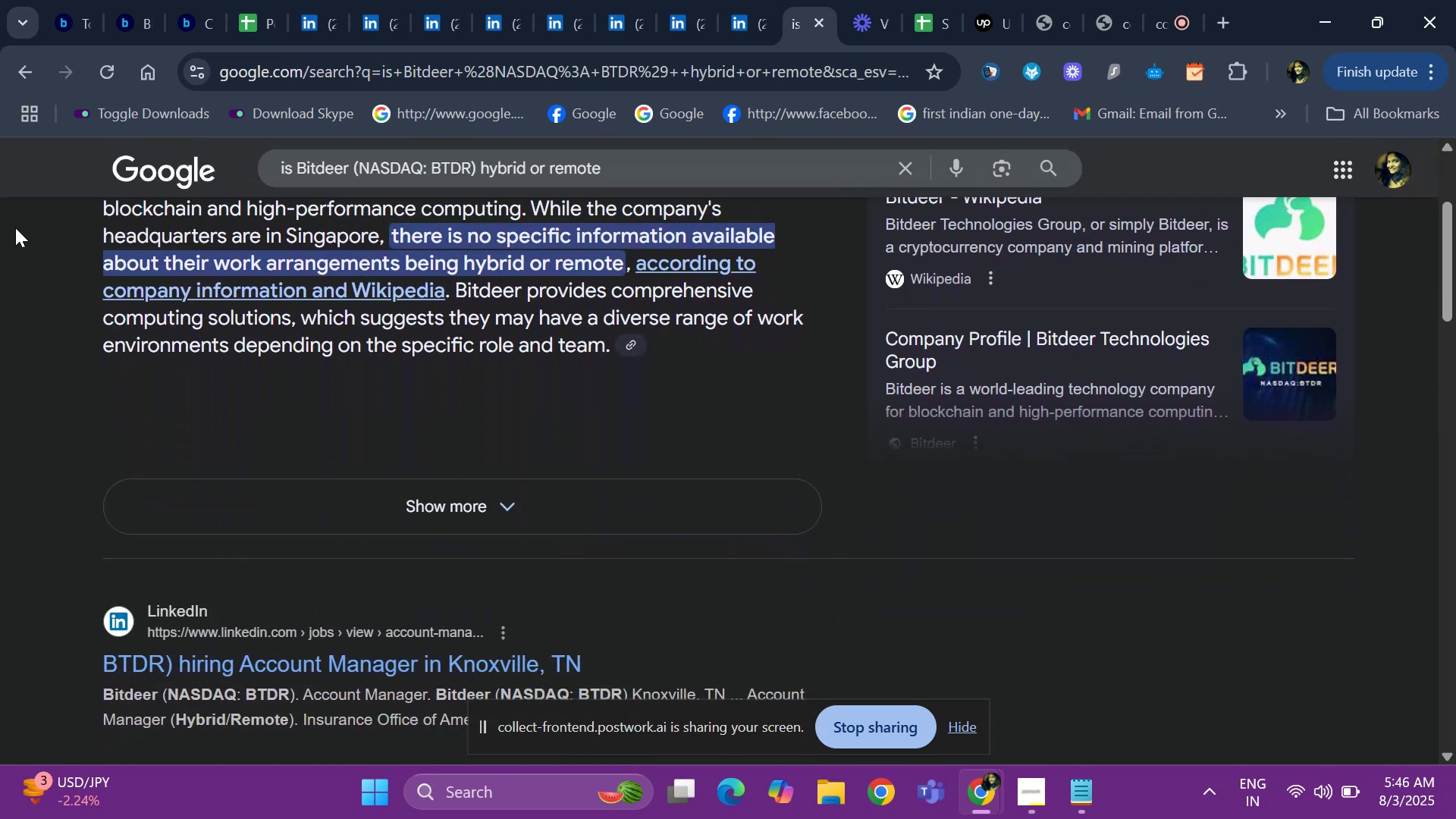 
hold_key(key=ArrowUp, duration=0.64)
 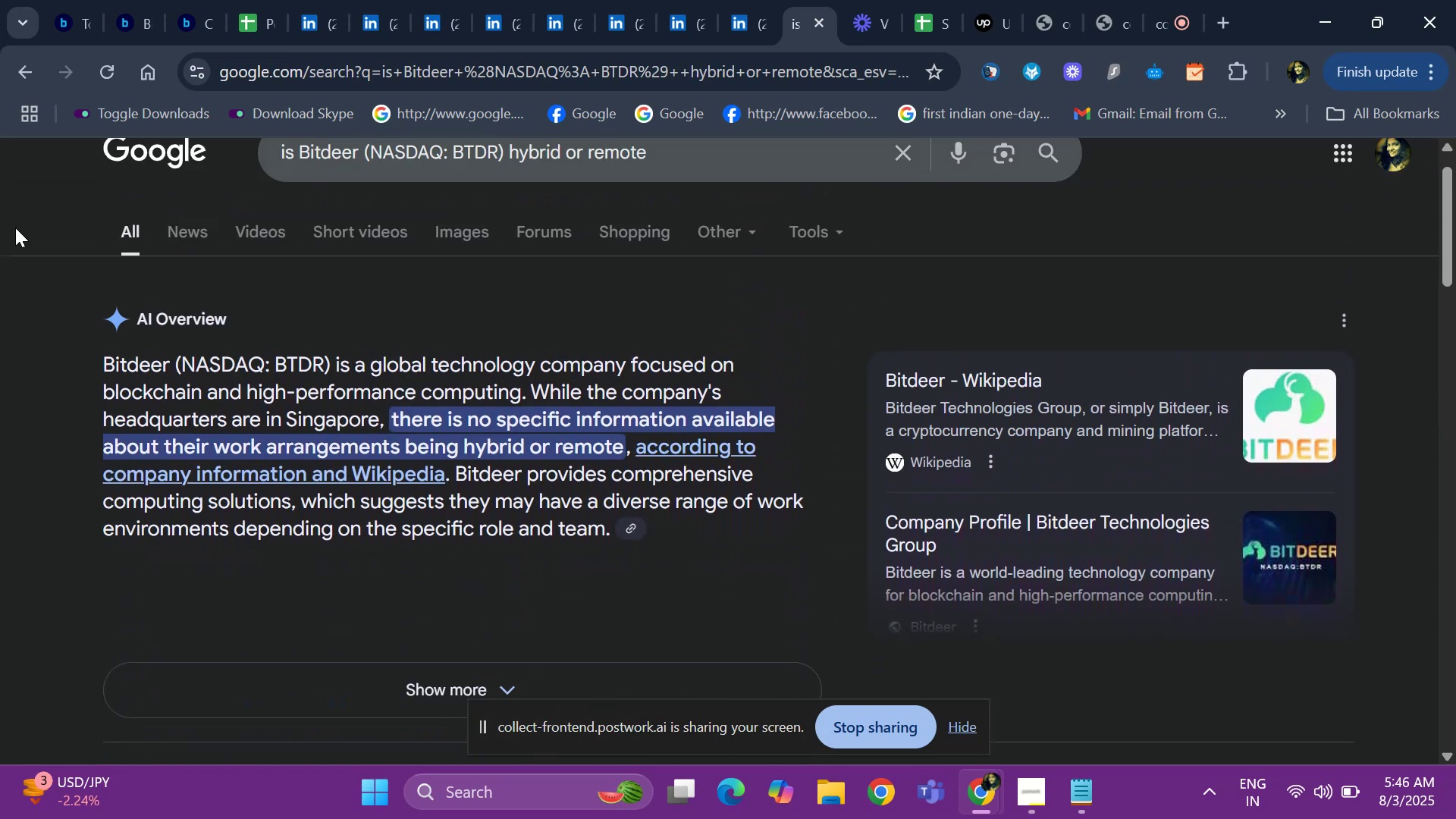 
hold_key(key=ArrowUp, duration=0.53)
 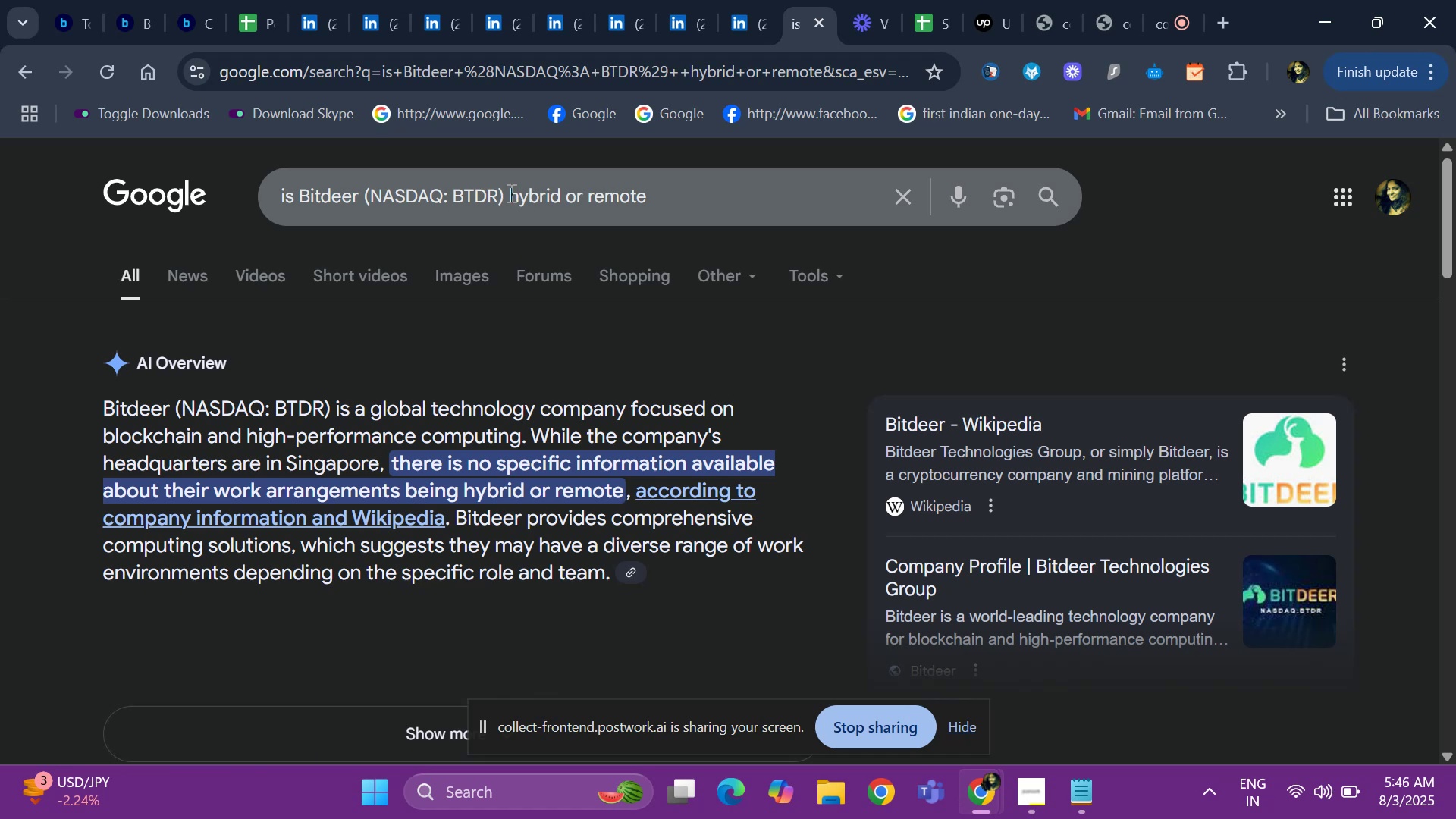 
left_click([510, 193])
 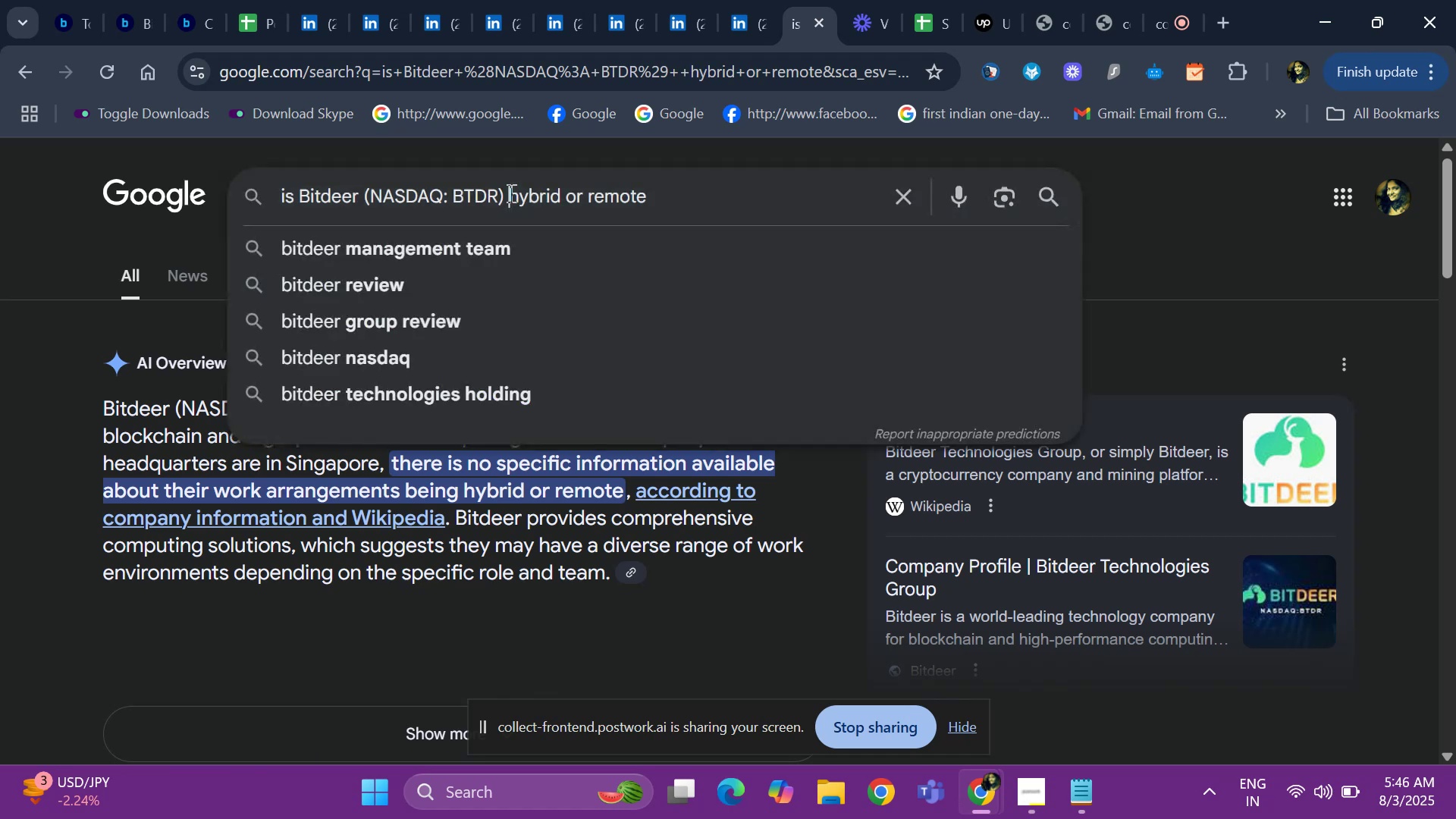 
key(ArrowLeft)
 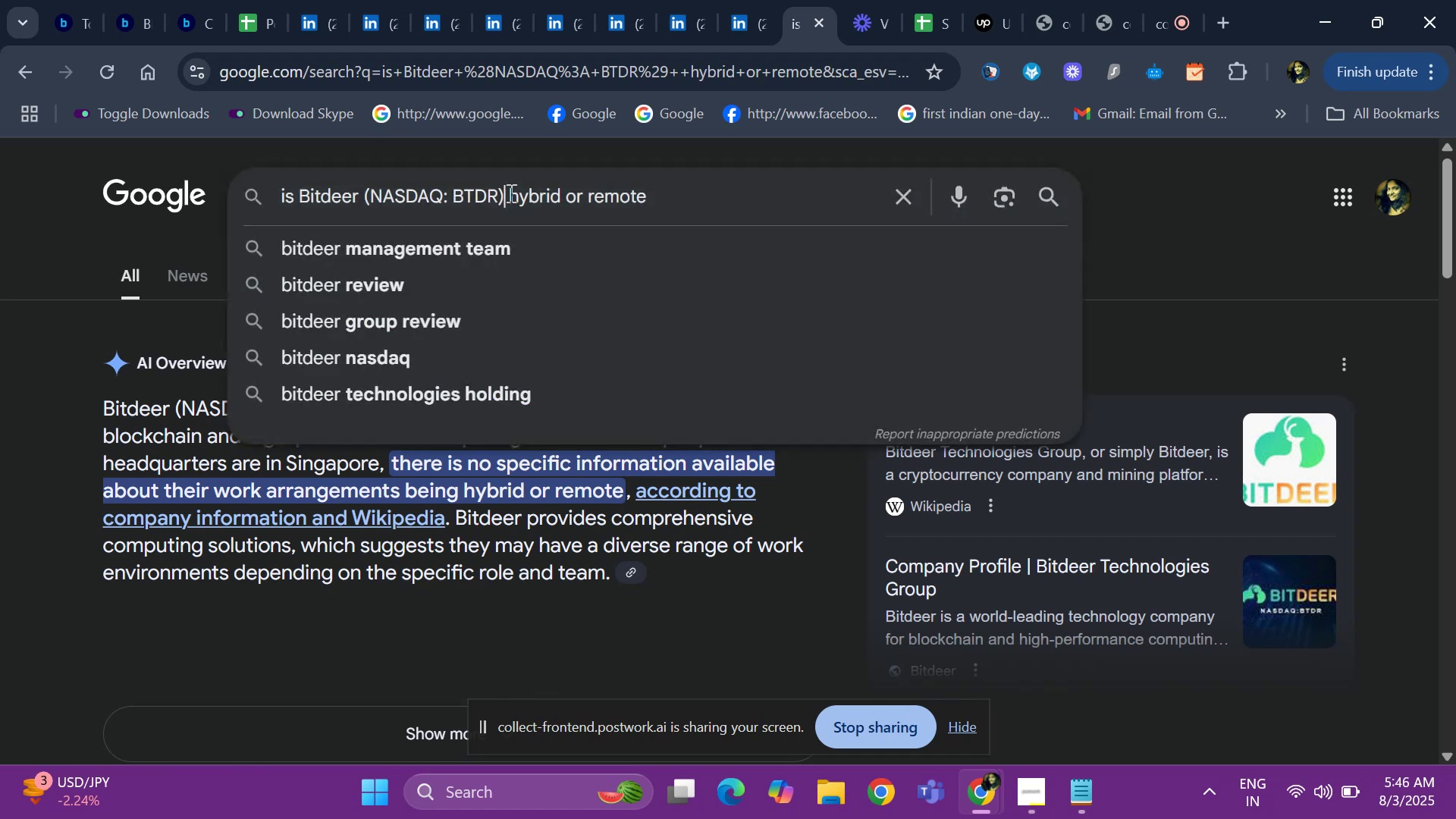 
type( wprl)
key(Backspace)
key(Backspace)
key(Backspace)
type(p)
key(Backspace)
type(orlom)
key(Backspace)
key(Backspace)
key(Backspace)
key(Backspace)
key(Backspace)
type(orking culture)
 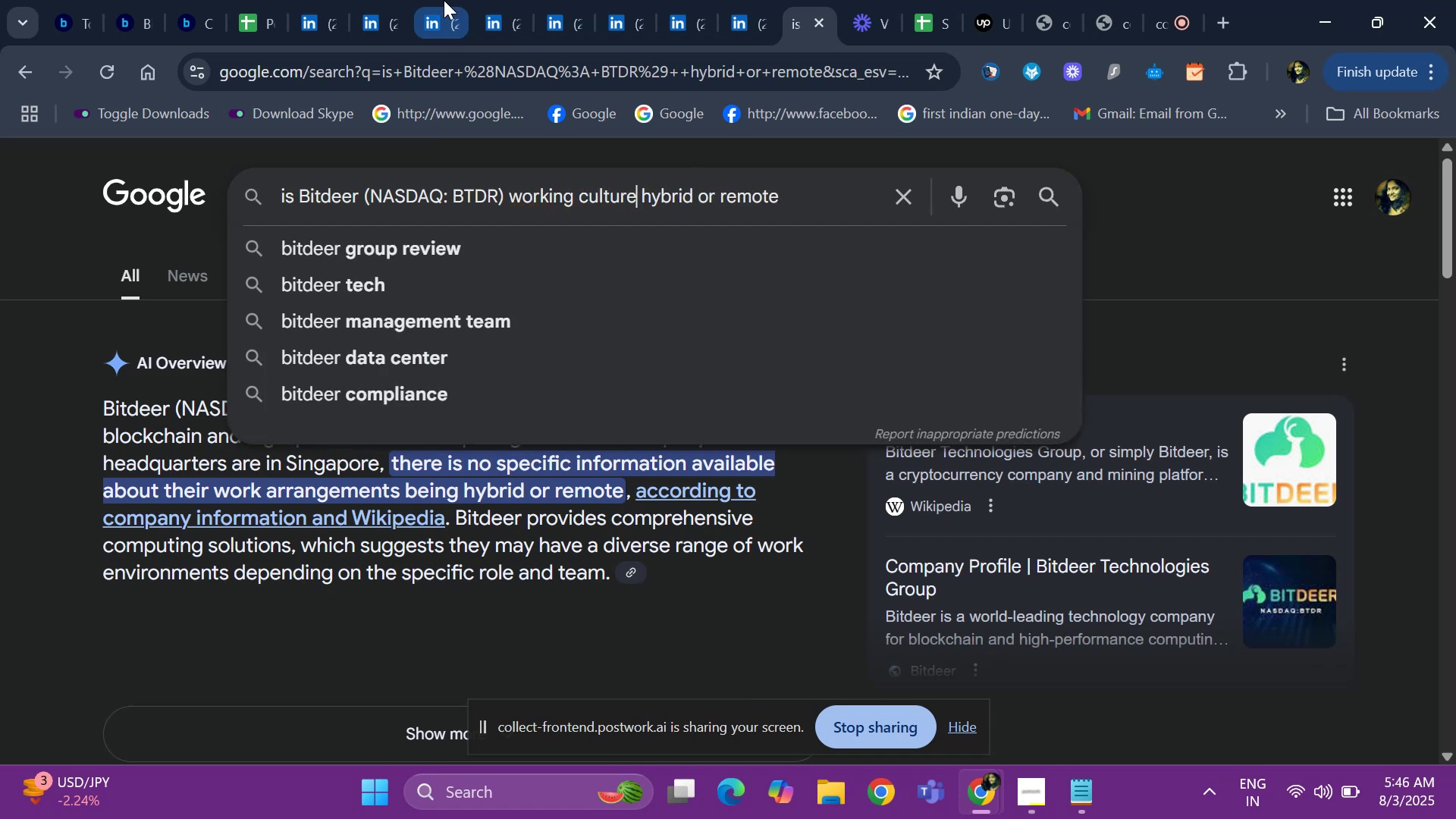 
key(Enter)
 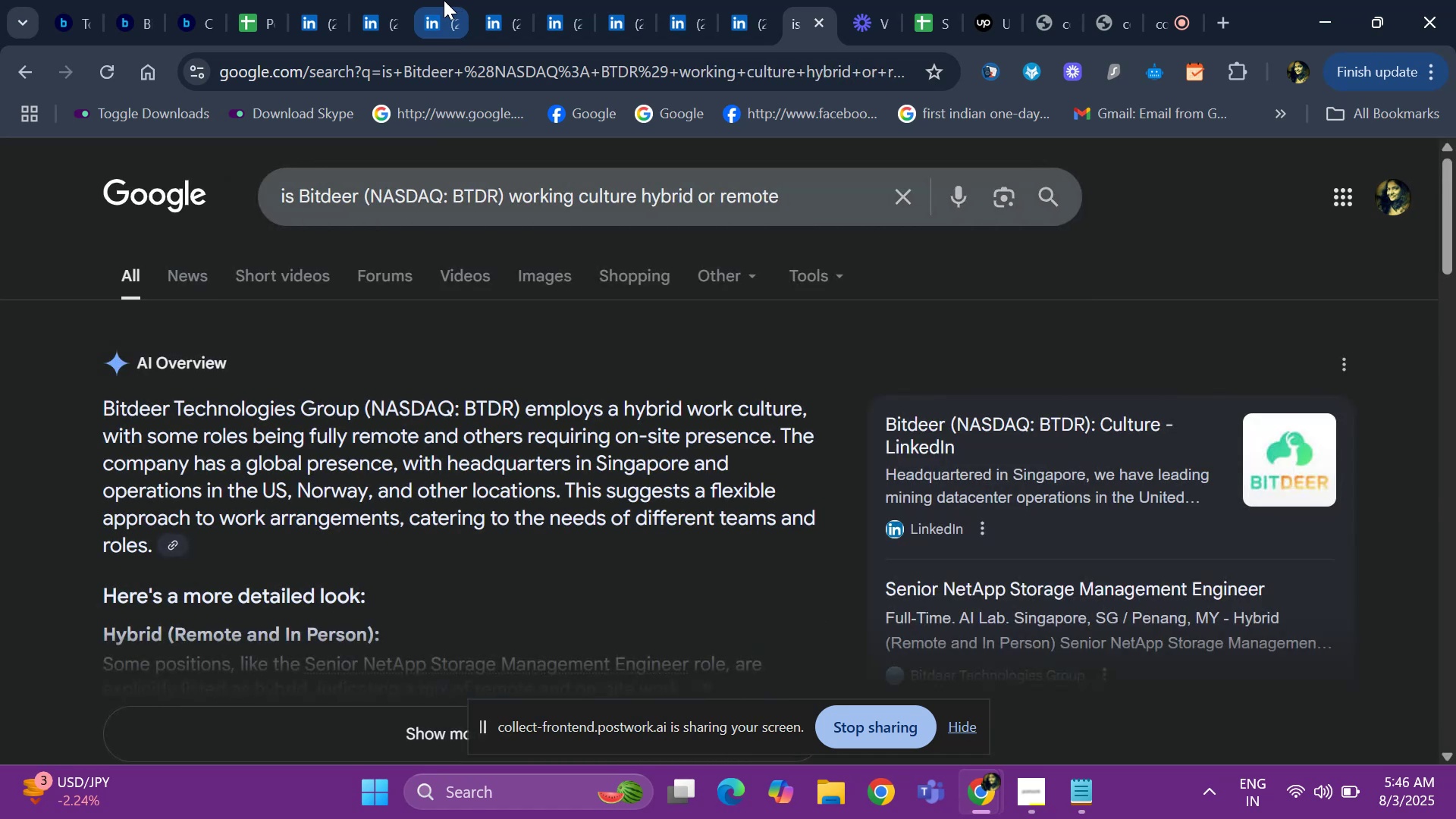 
wait(10.01)
 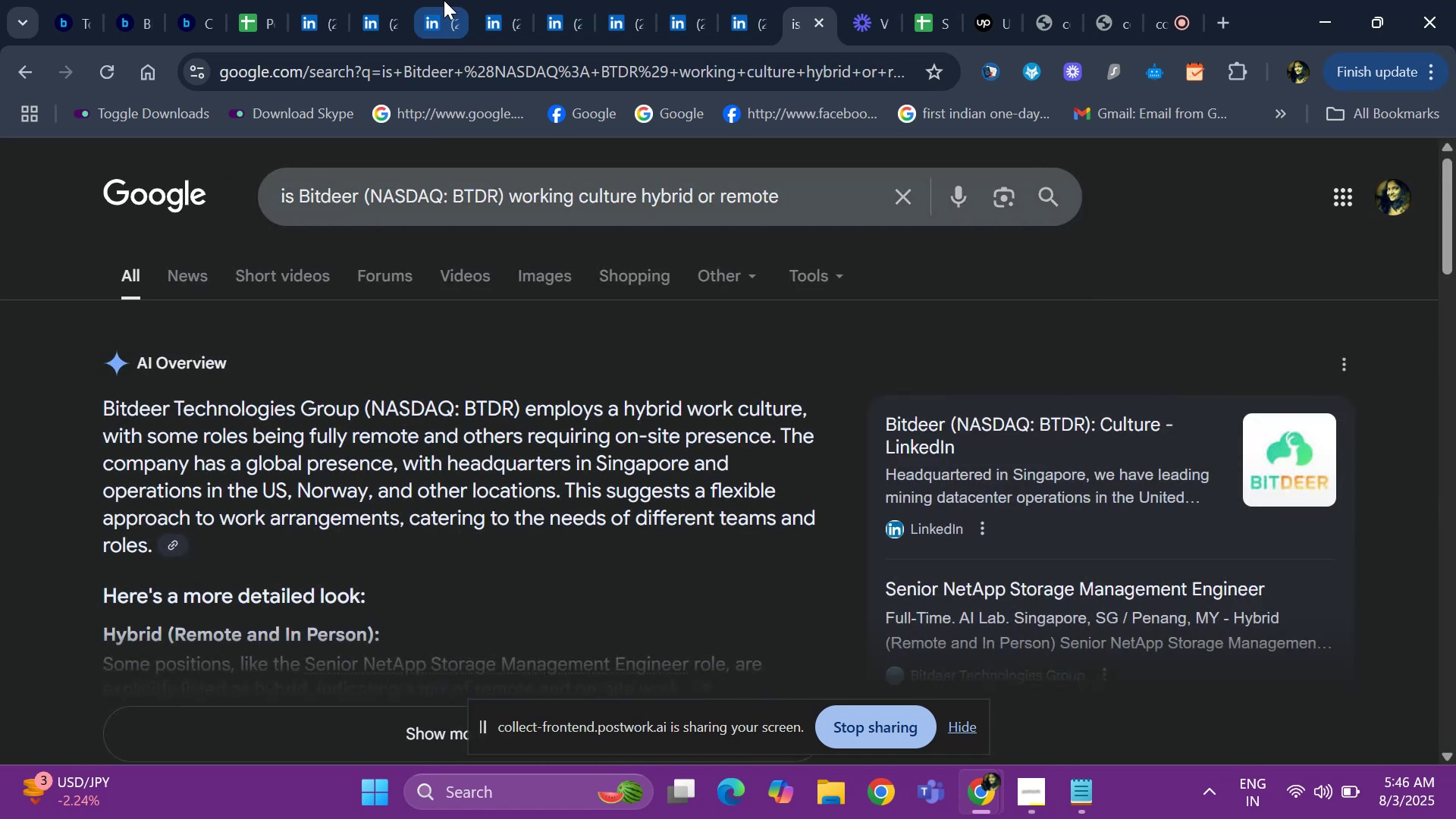 
left_click([240, 8])
 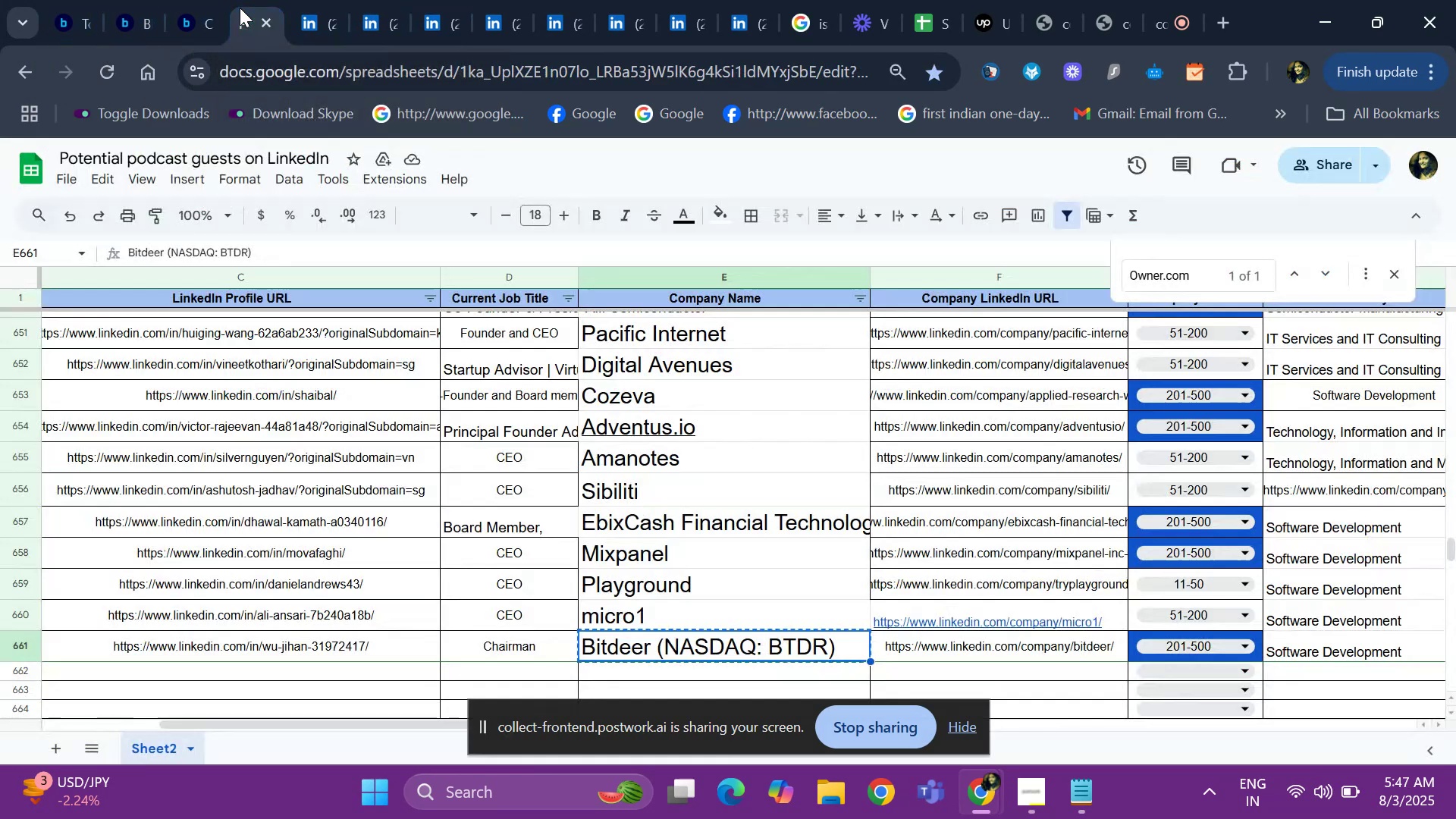 
key(ArrowRight)
 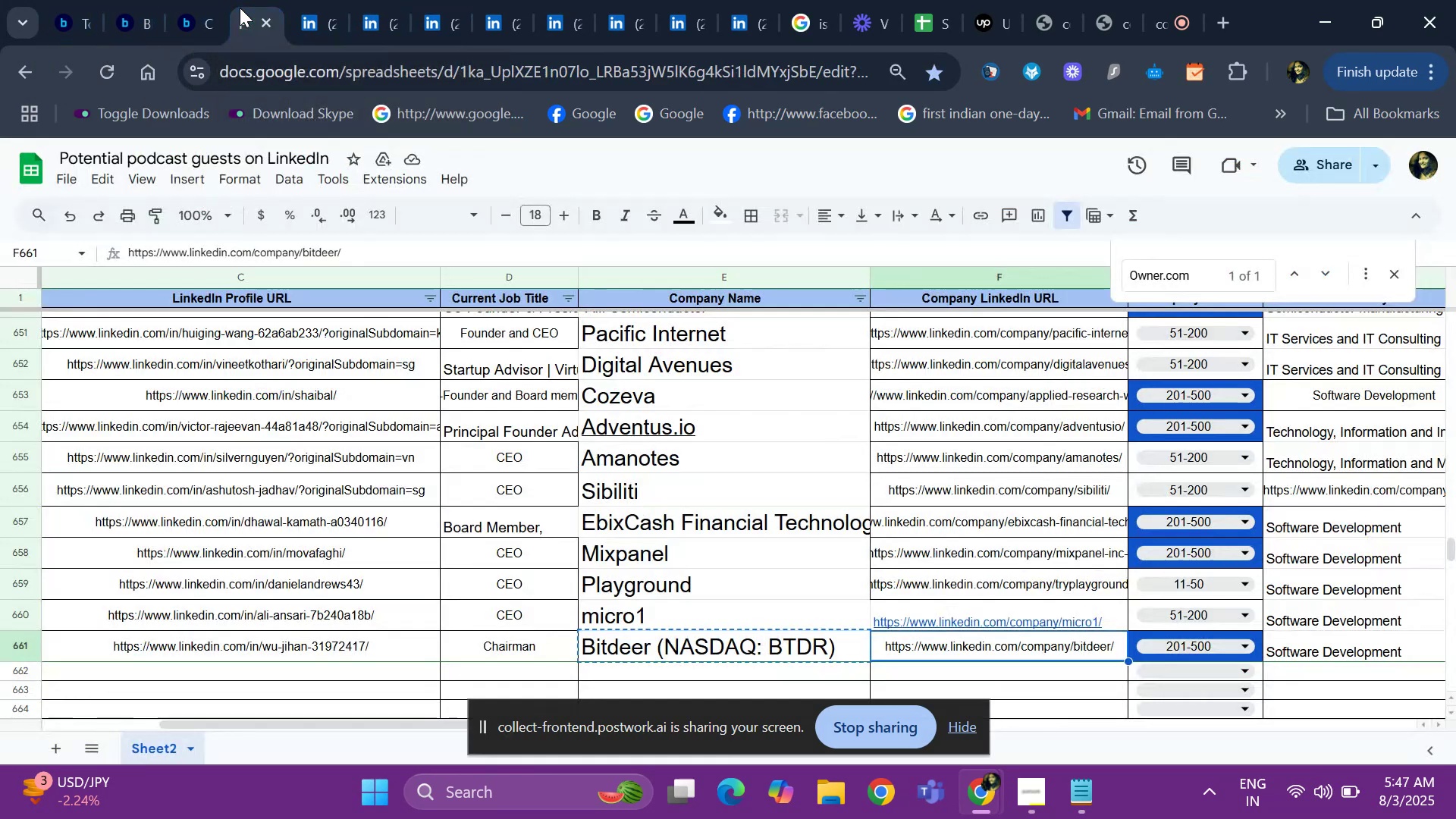 
key(ArrowRight)
 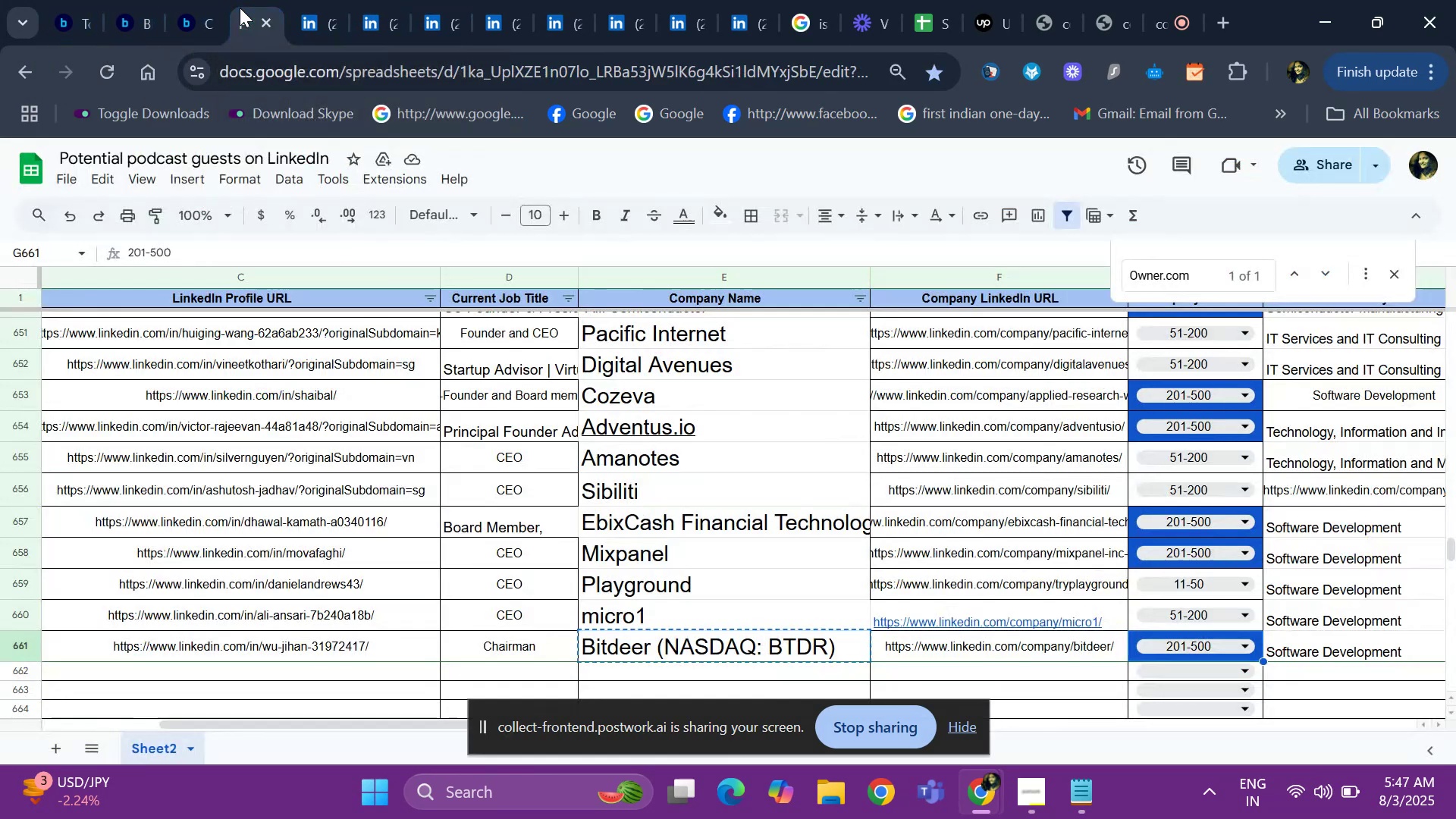 
key(ArrowRight)
 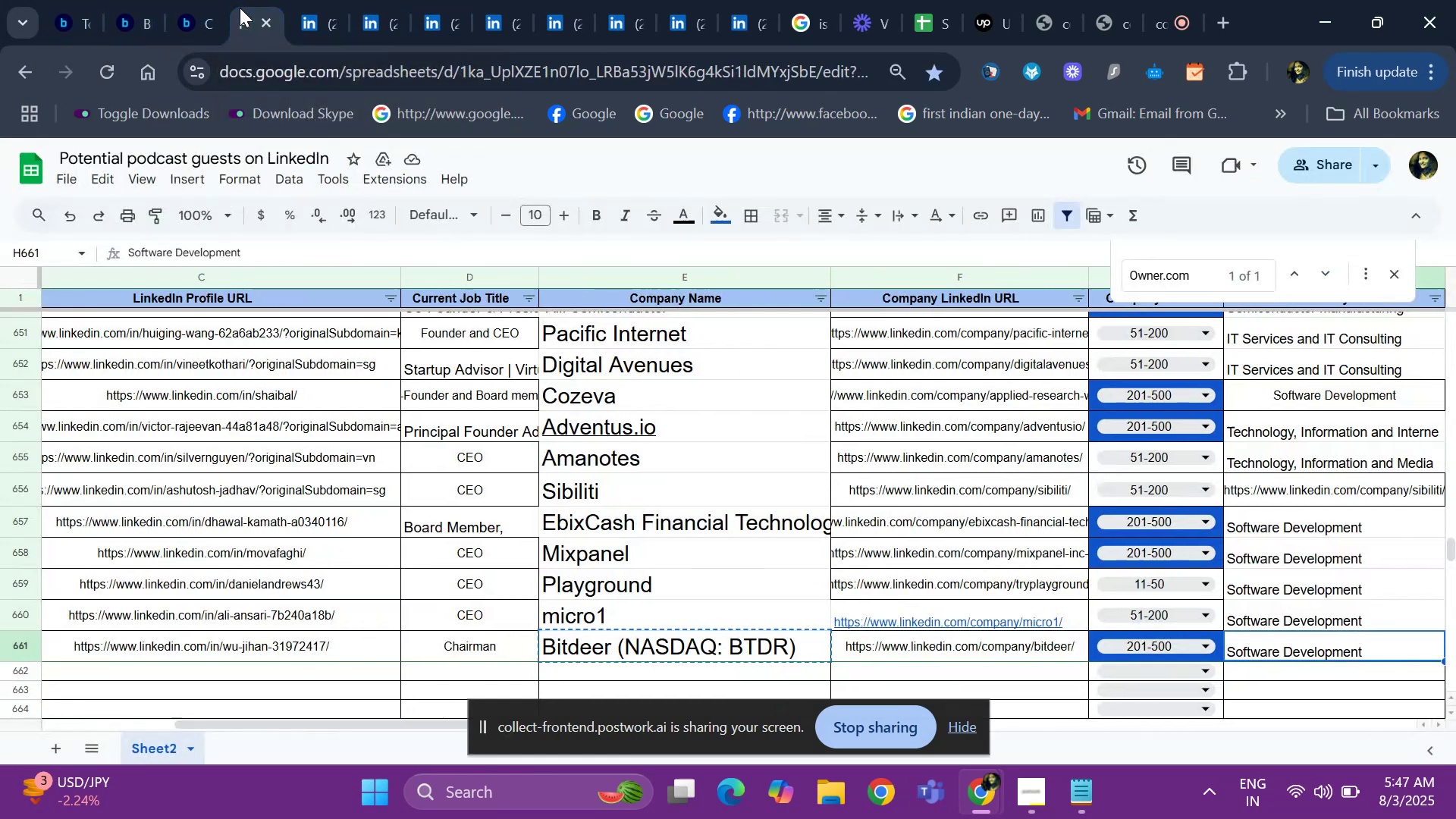 
key(ArrowRight)
 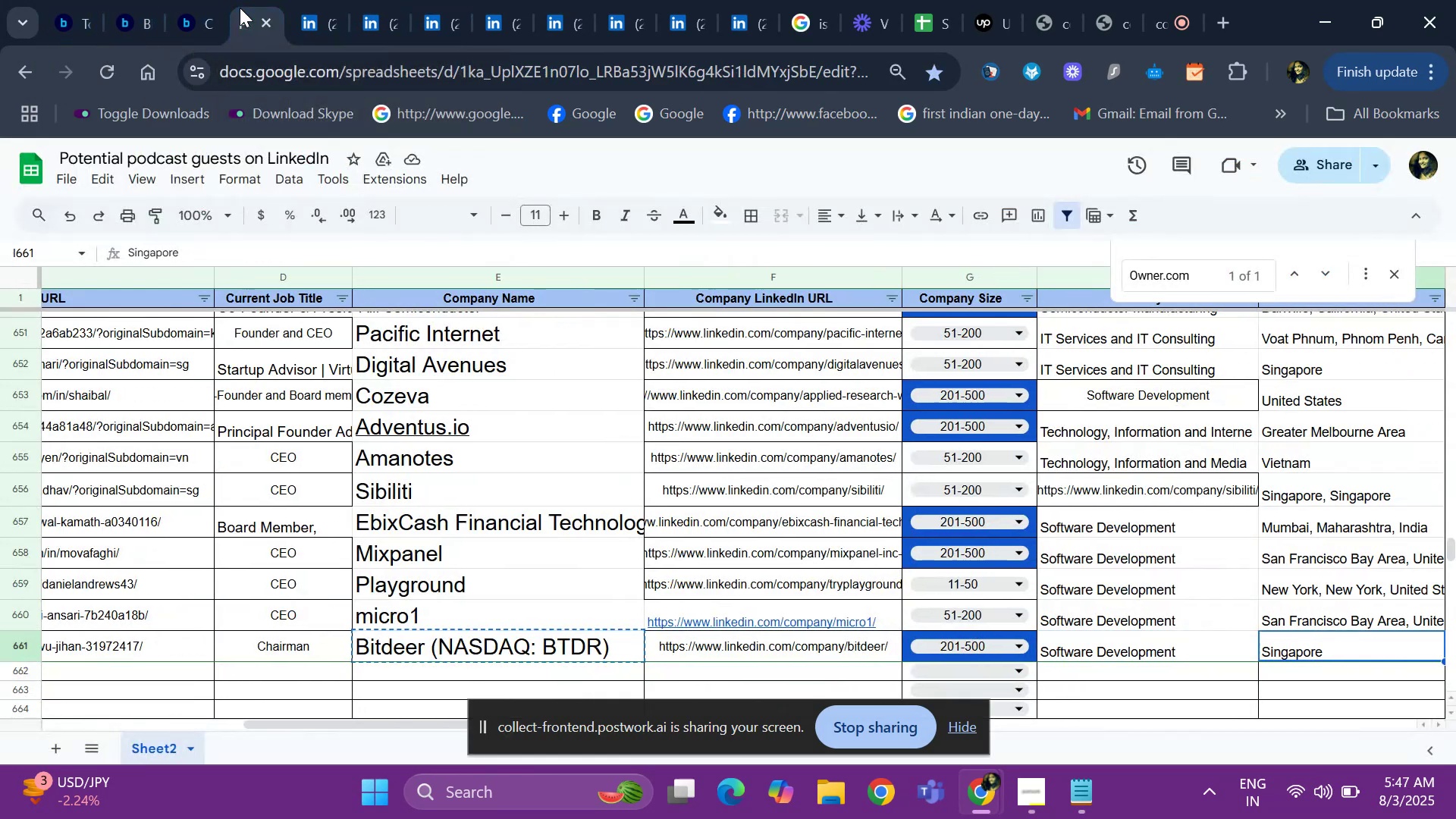 
key(ArrowRight)
 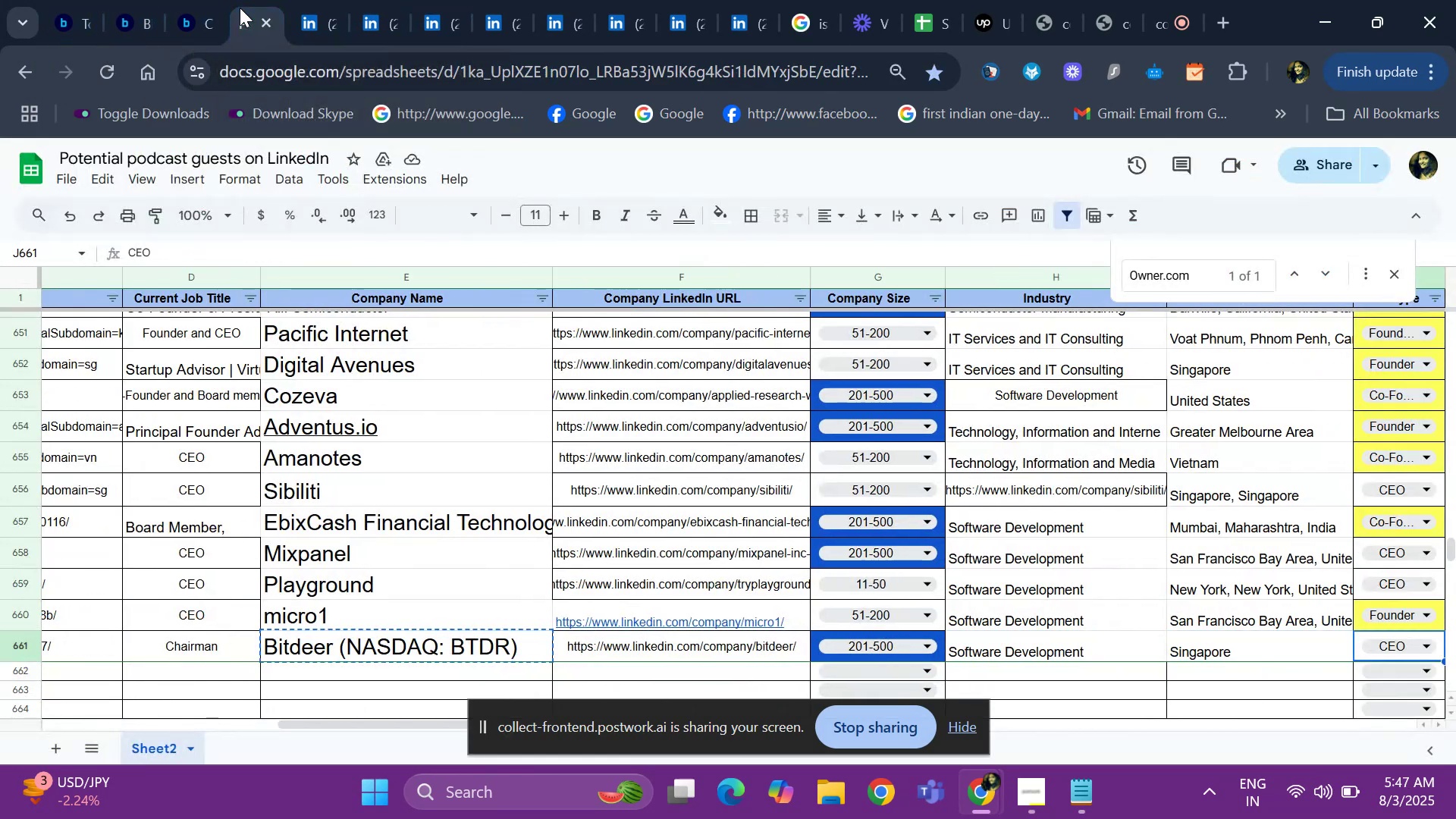 
key(ArrowRight)
 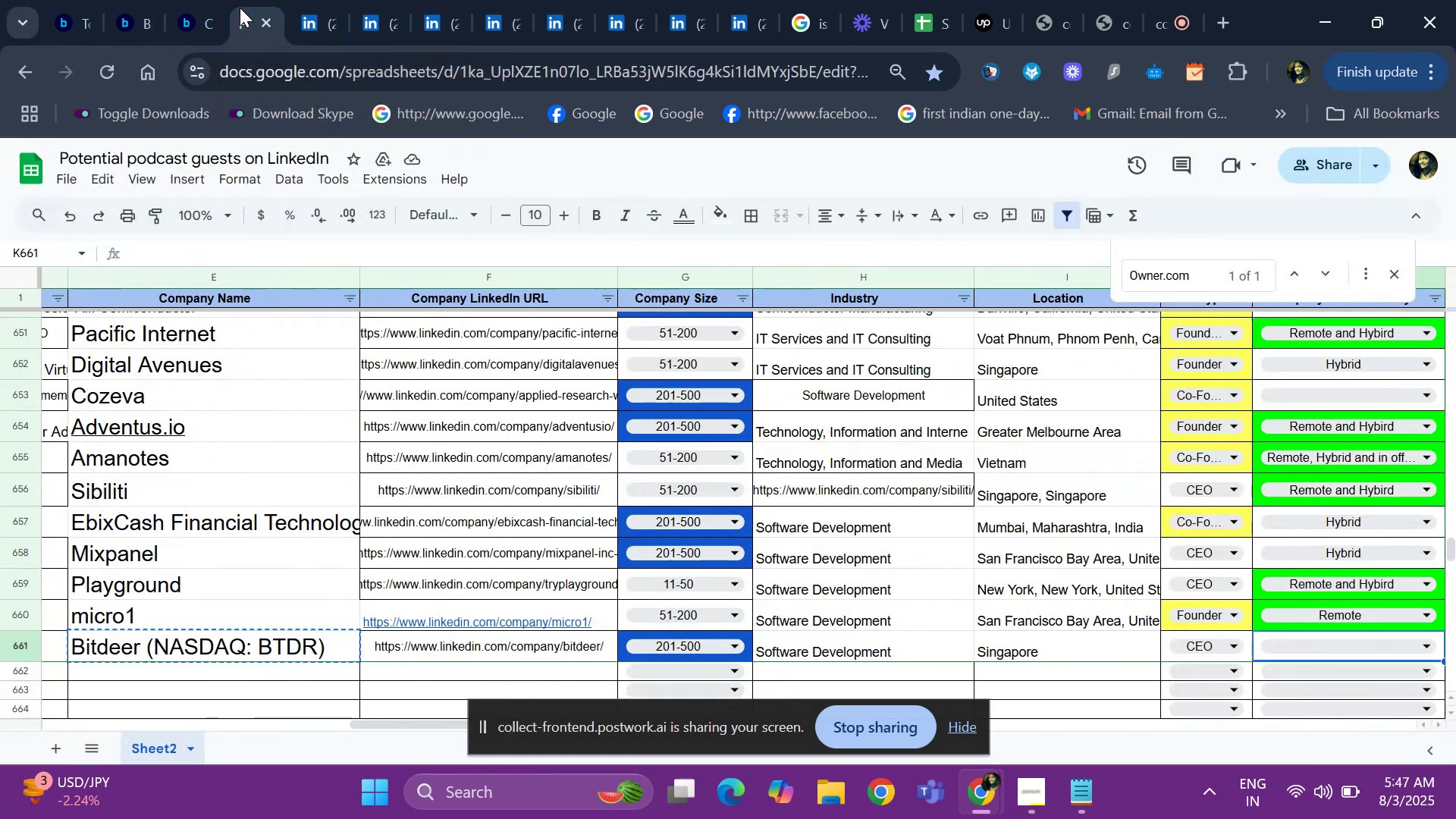 
key(ArrowRight)
 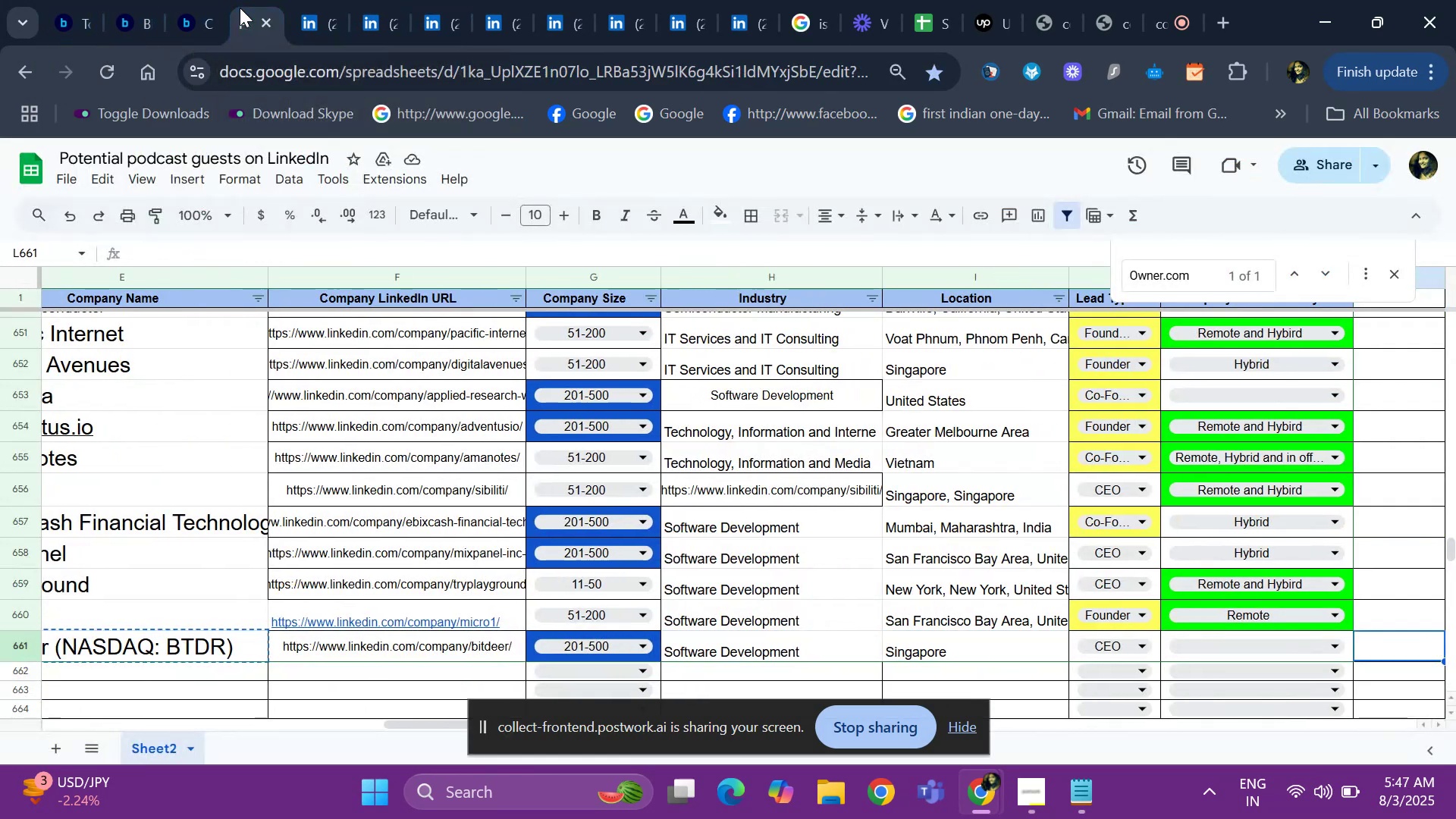 
key(ArrowLeft)
 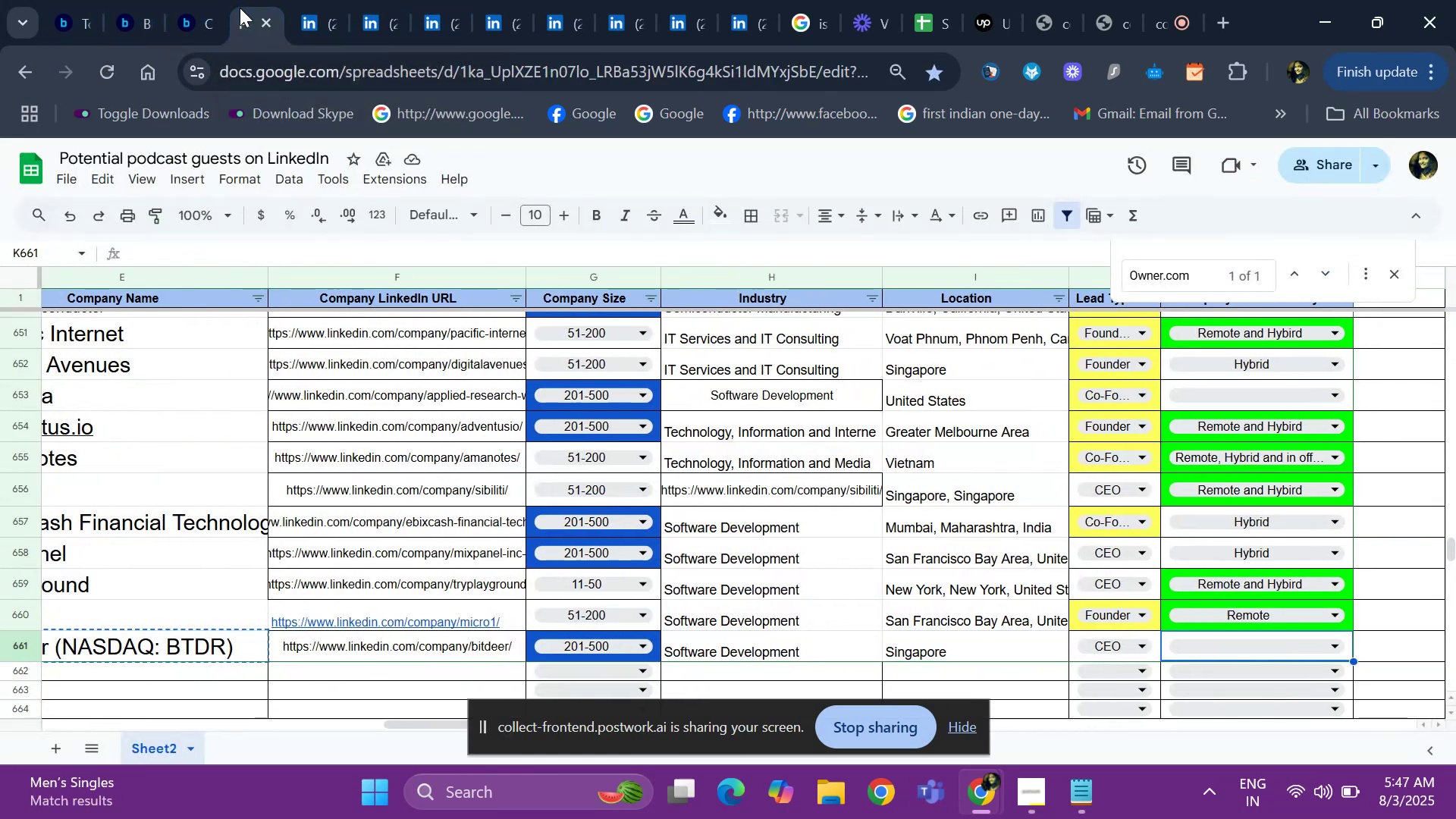 
key(Enter)
 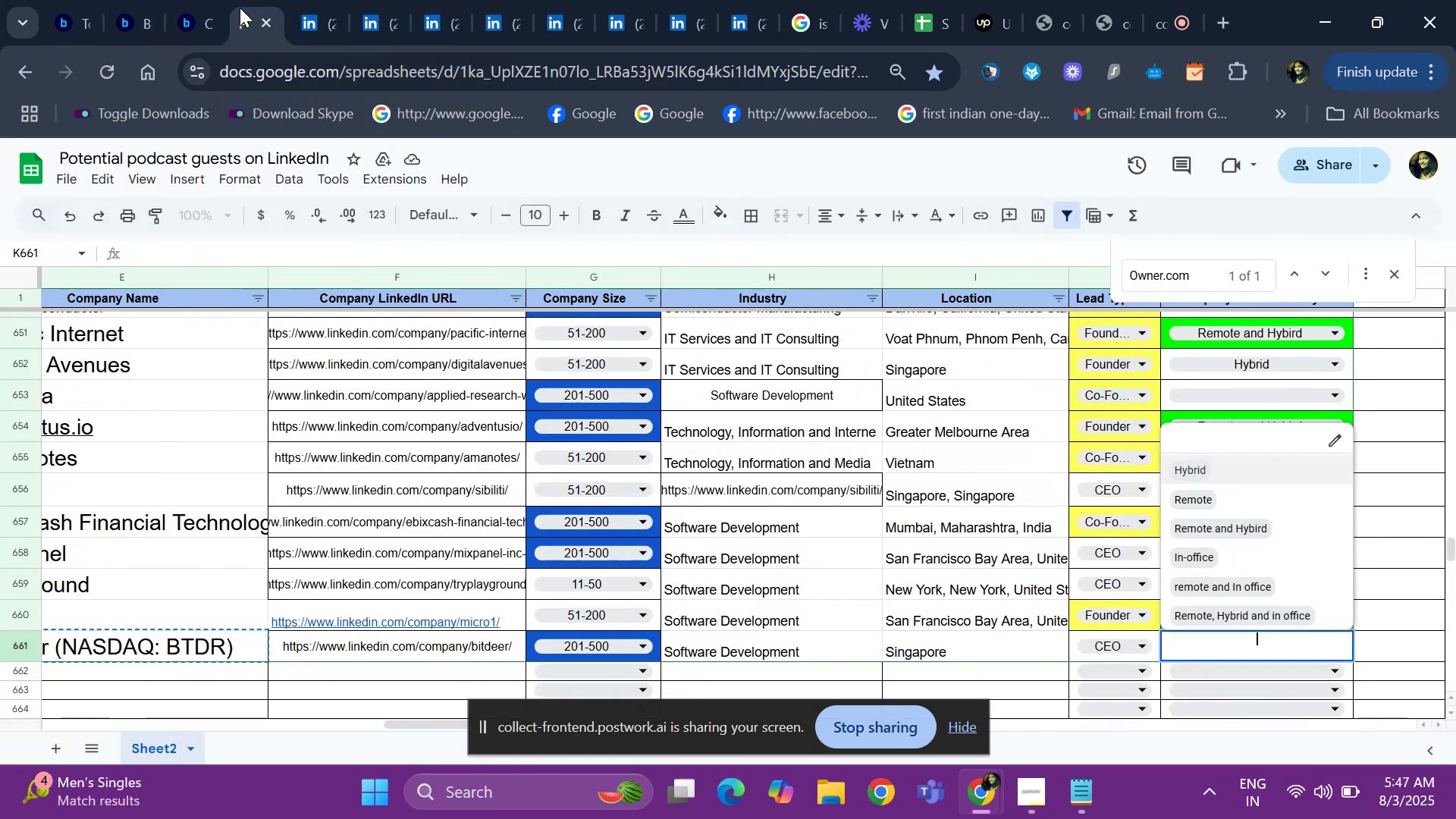 
key(ArrowDown)
 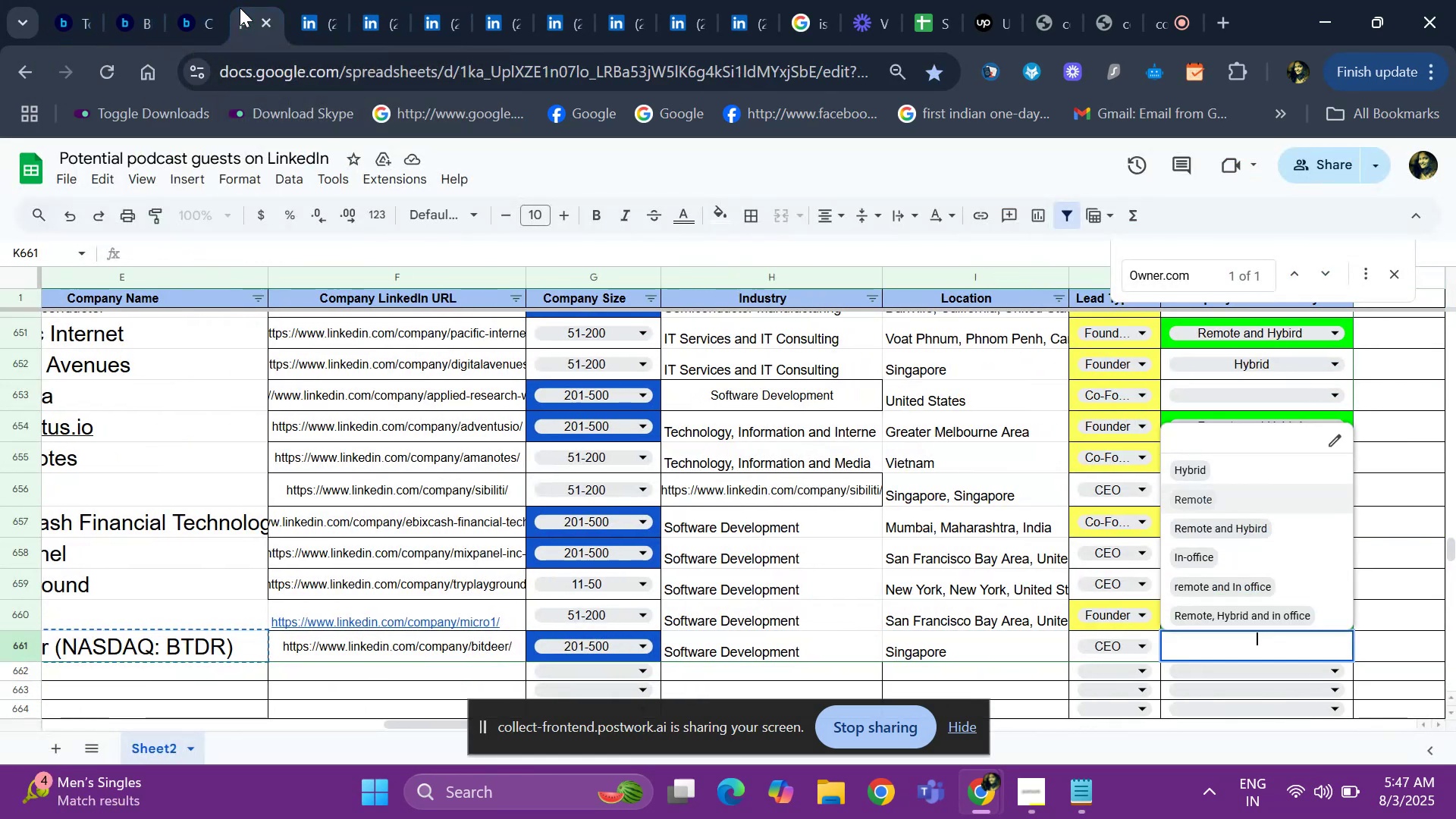 
key(ArrowDown)
 